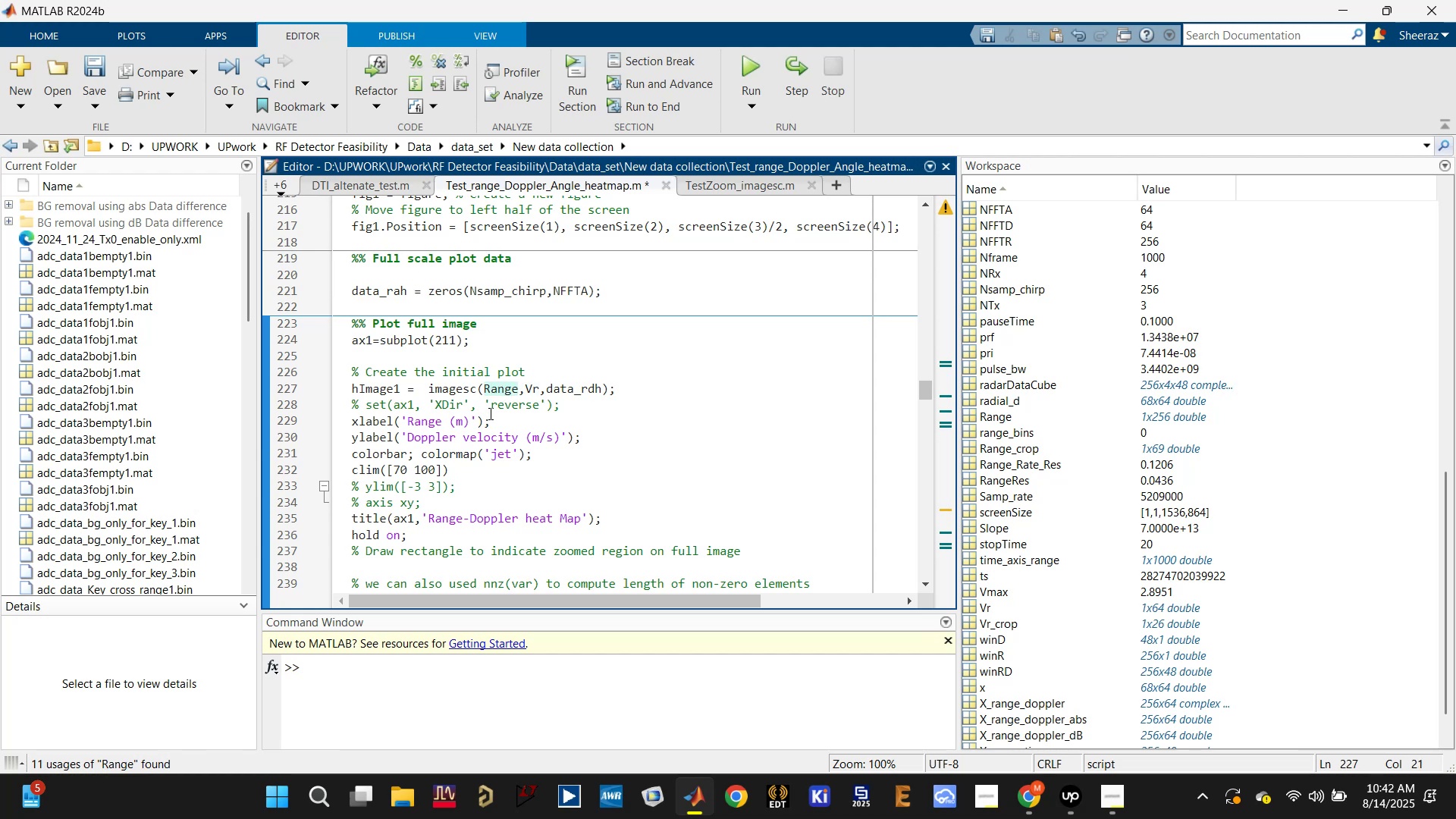 
key(ArrowLeft)
 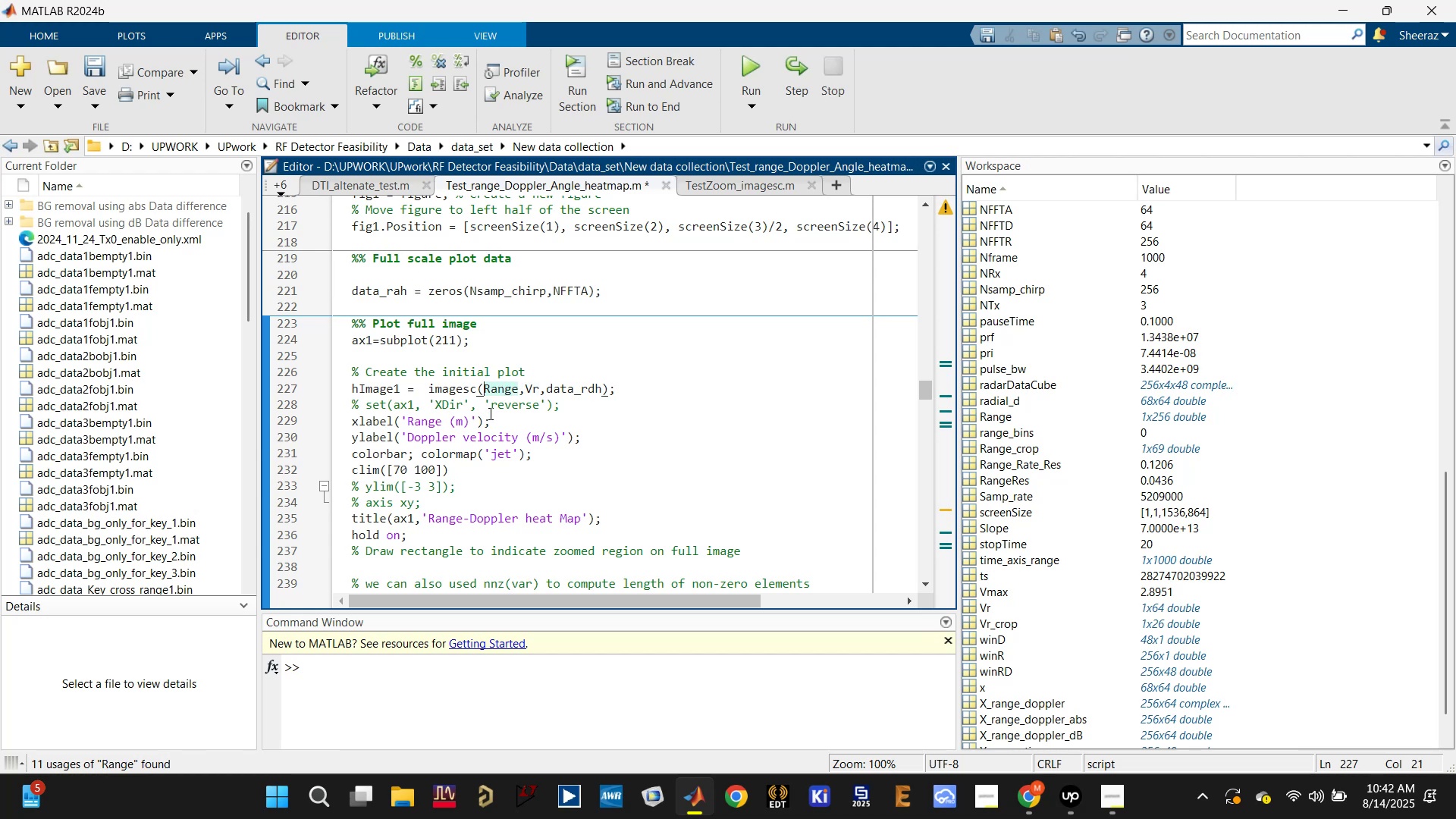 
type(AOA,)
 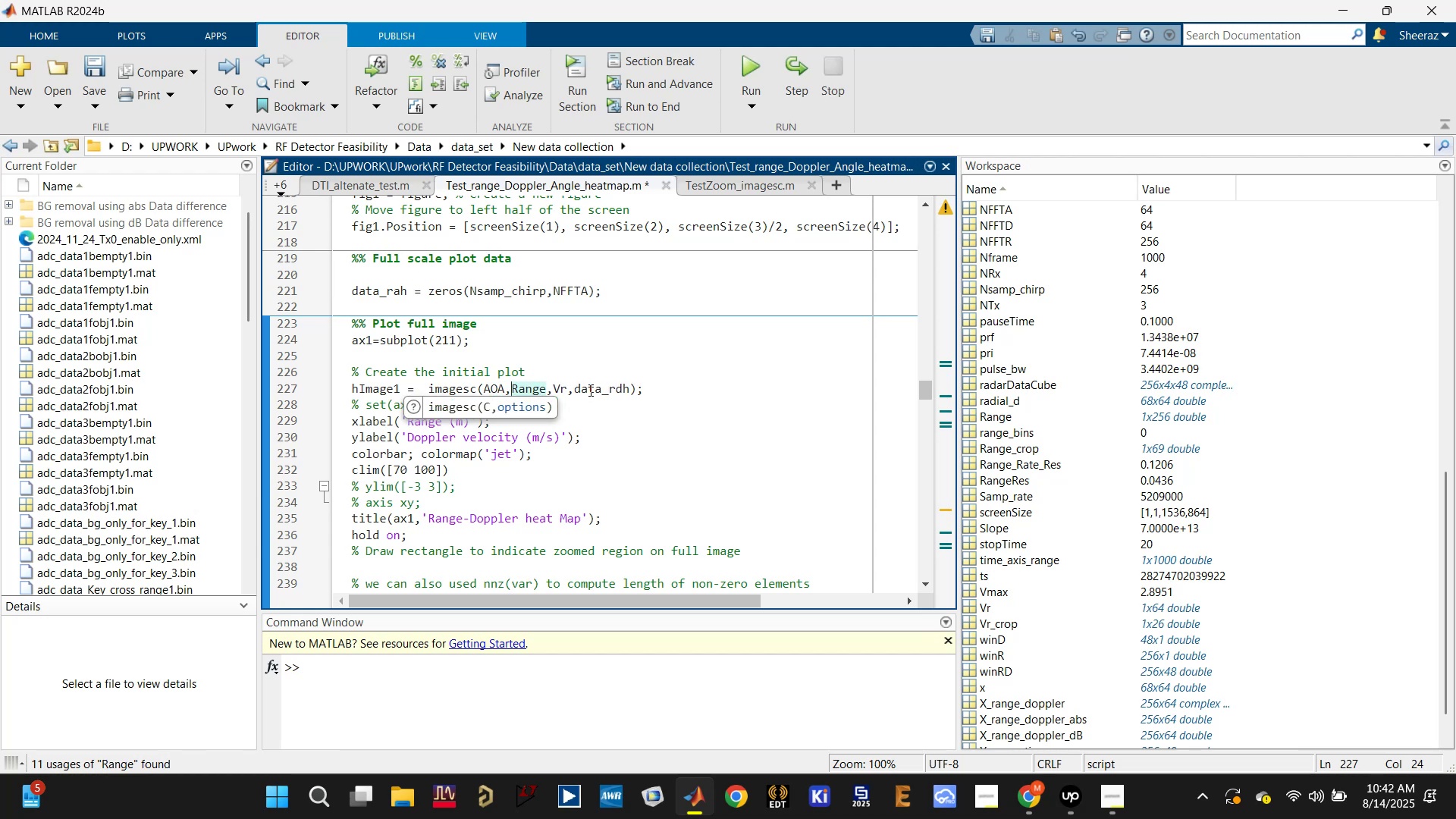 
left_click_drag(start_coordinate=[576, 387], to_coordinate=[552, 389])
 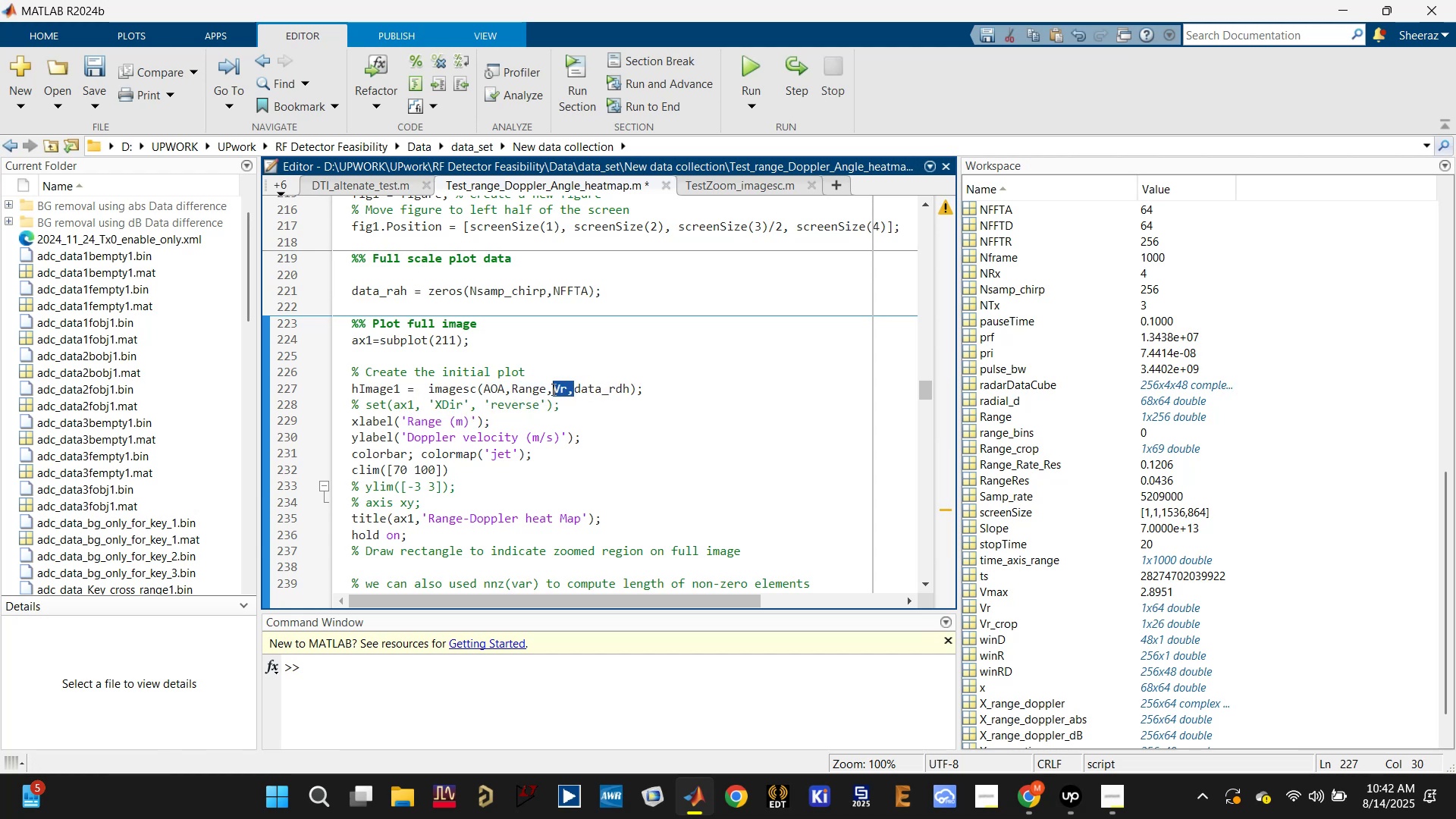 
key(Backspace)
 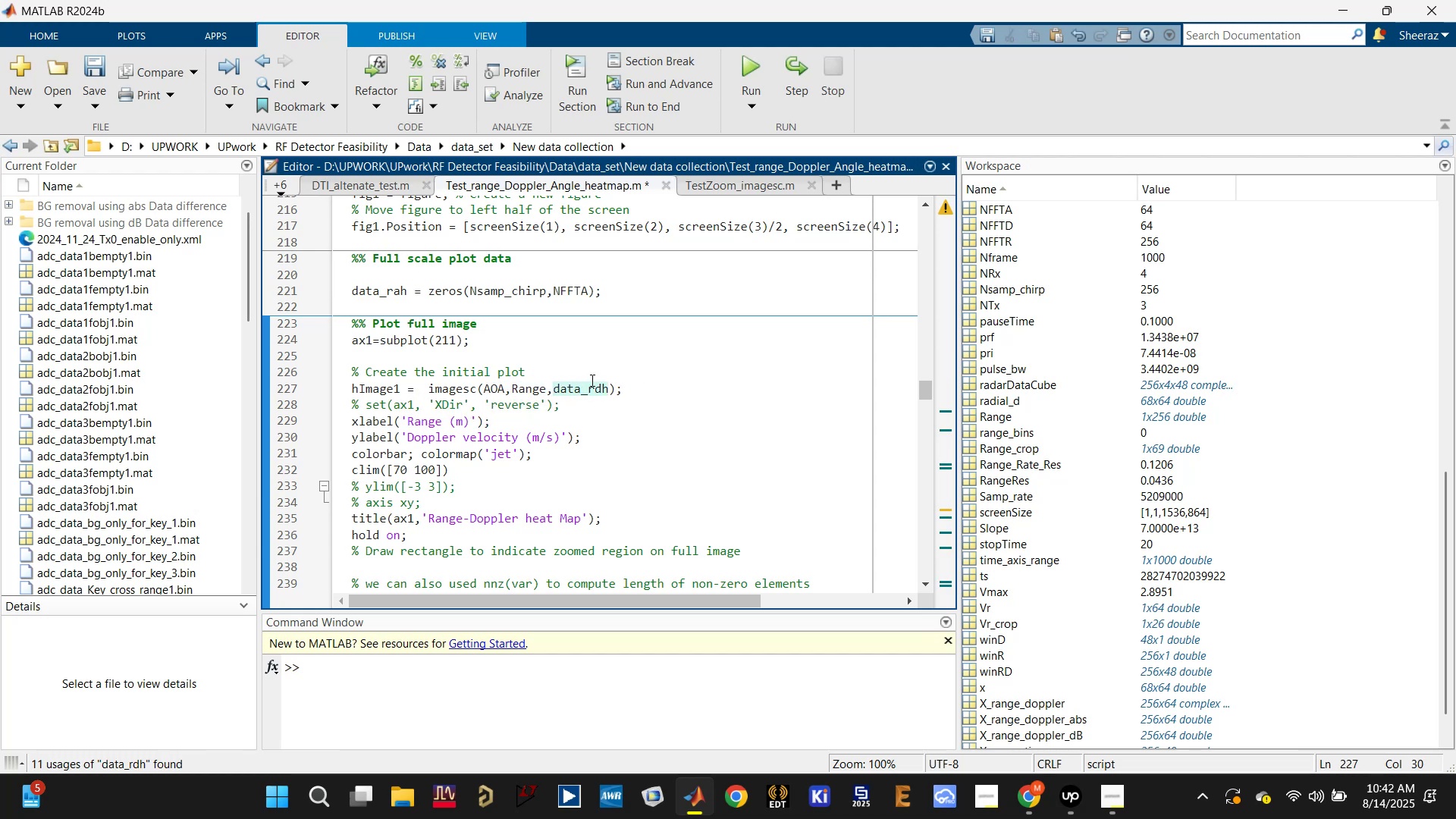 
left_click([598, 385])
 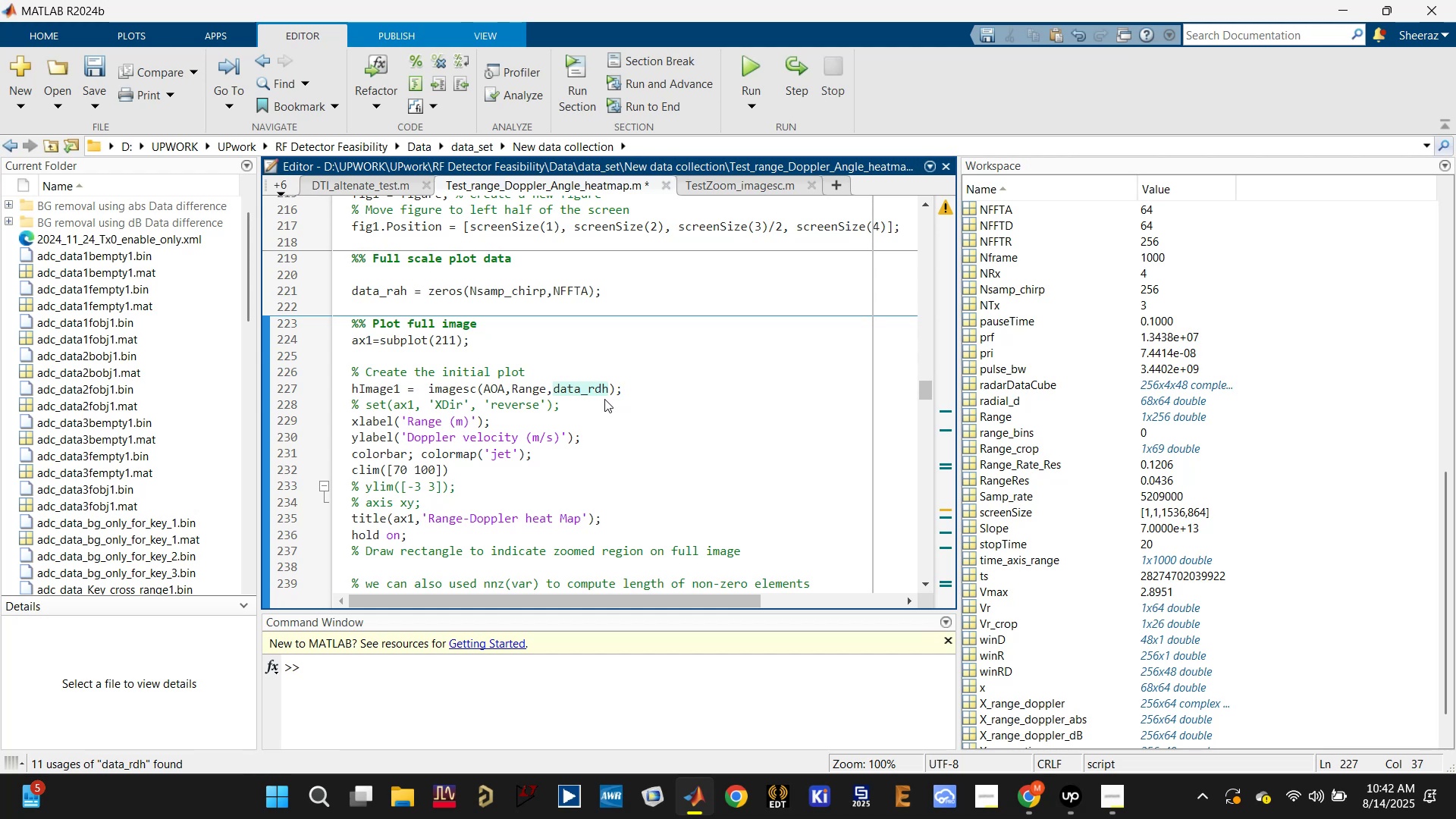 
key(Backspace)
 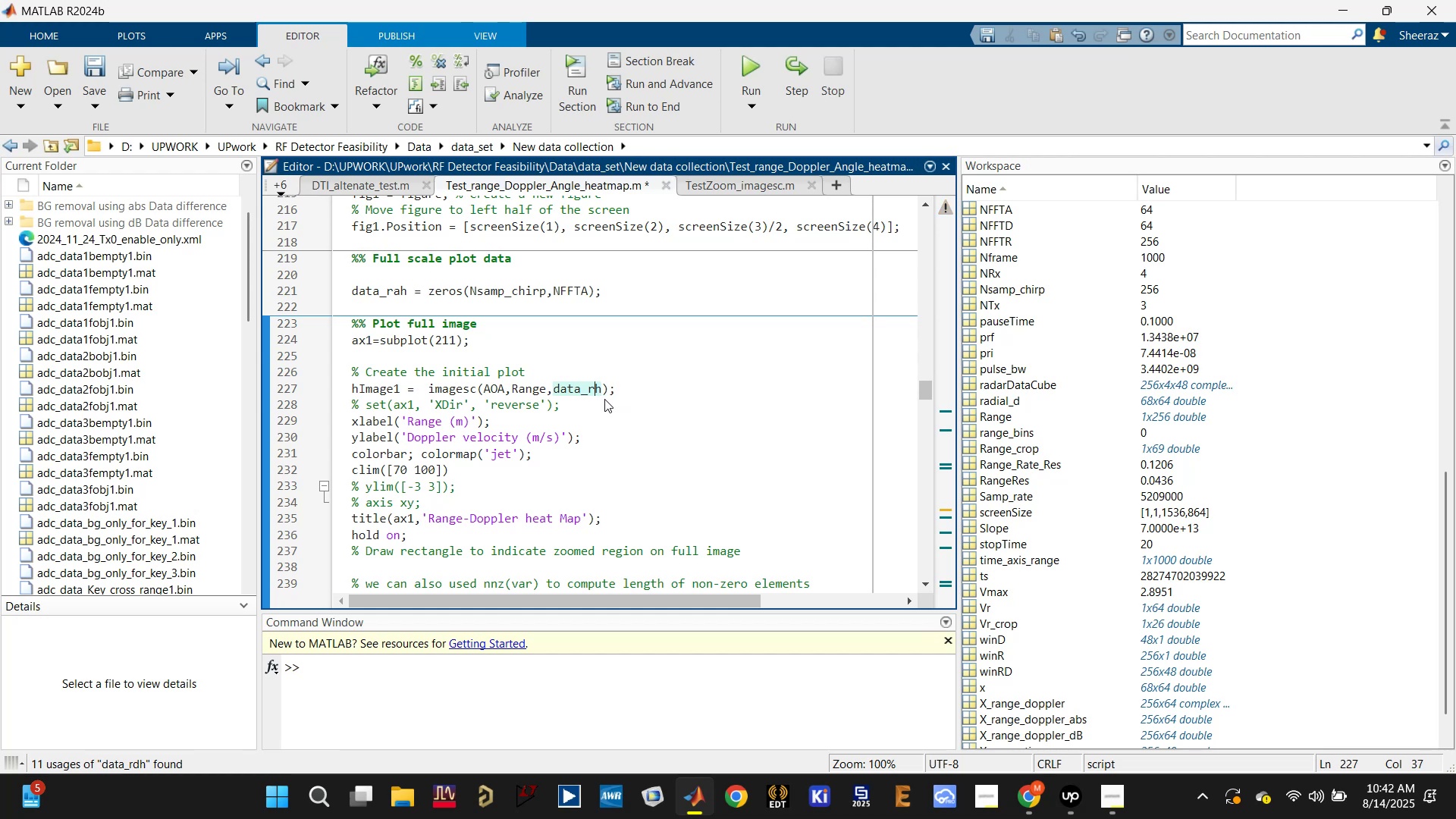 
key(A)
 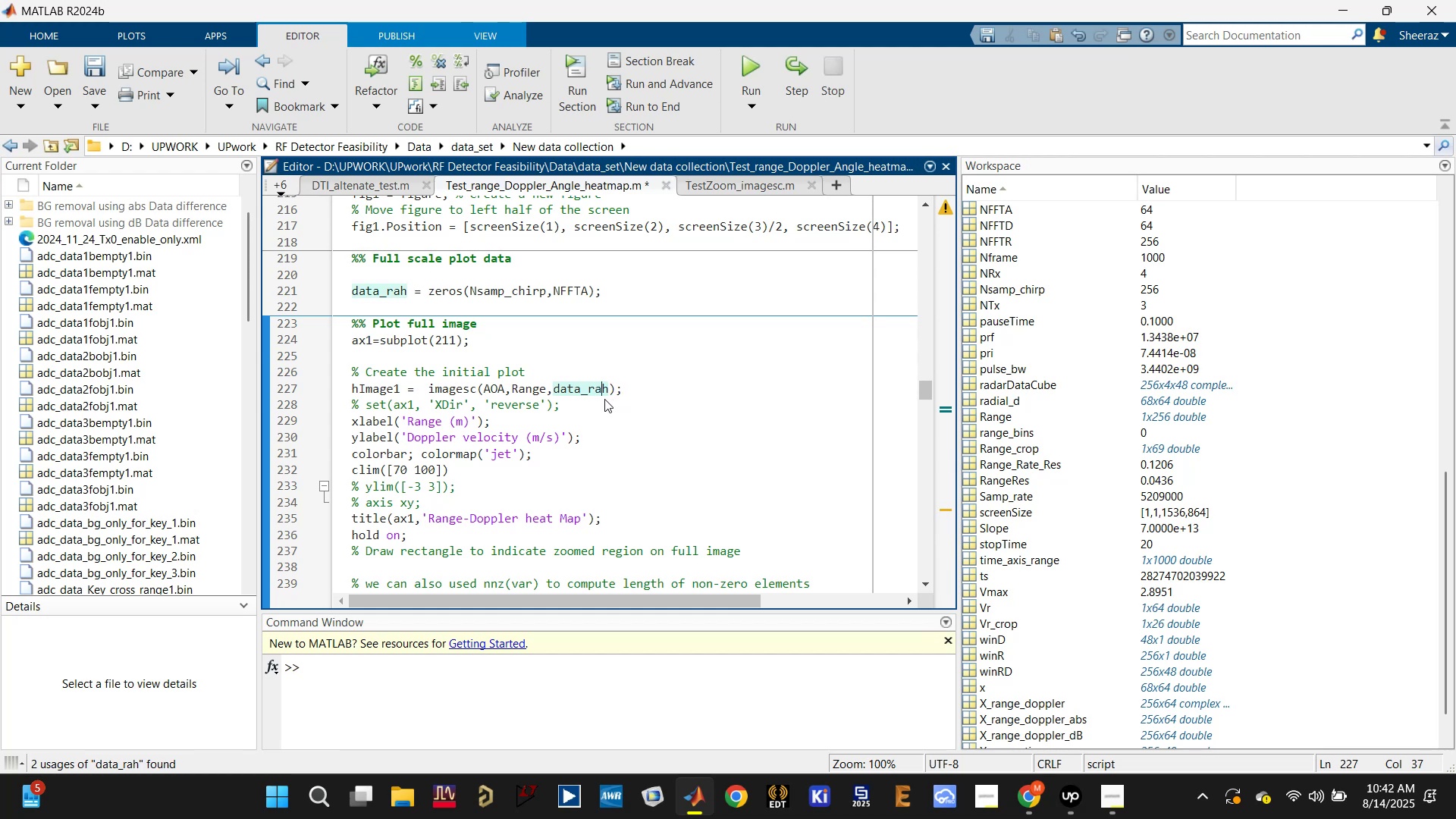 
key(Control+S)
 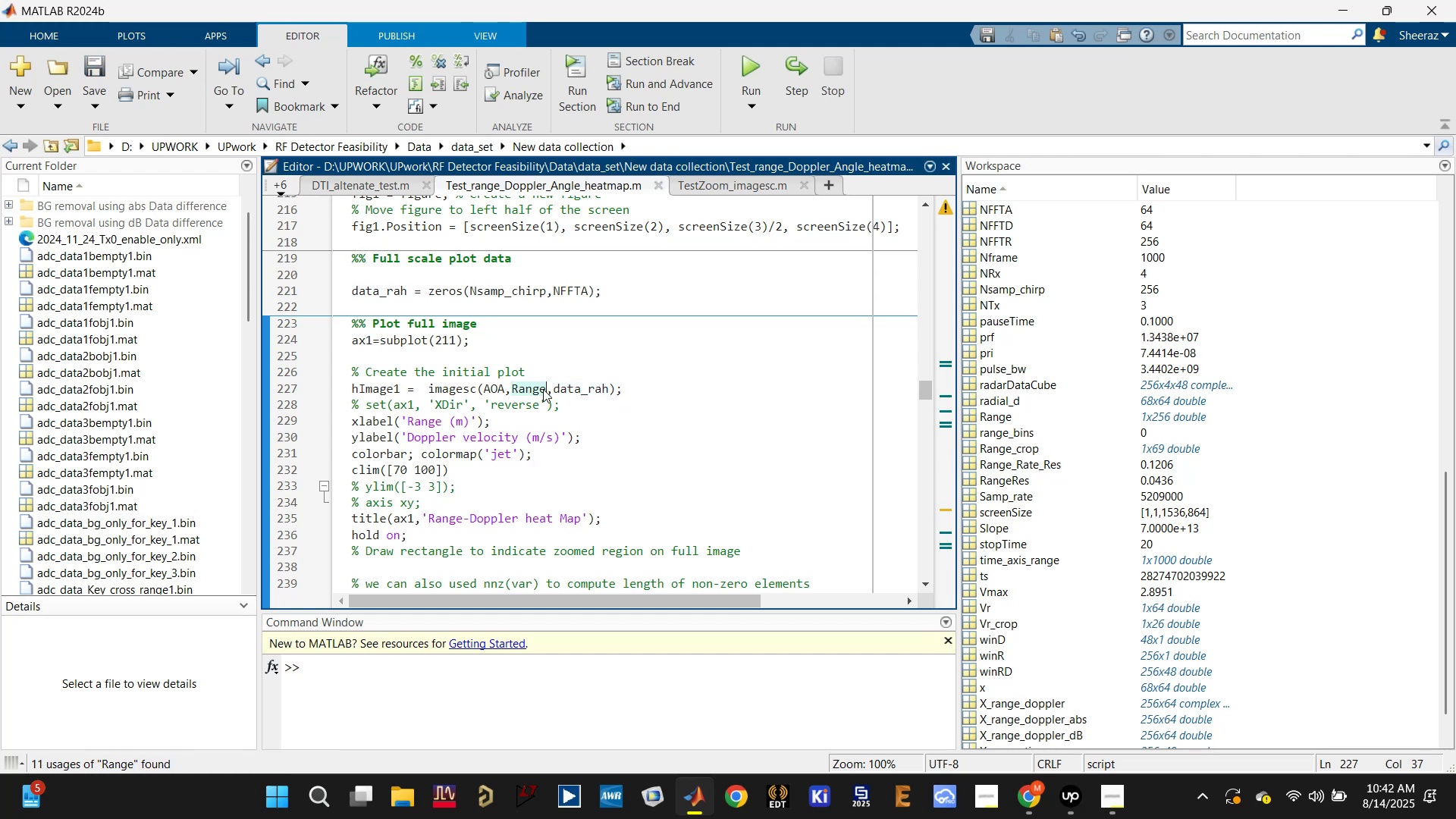 
double_click([497, 384])
 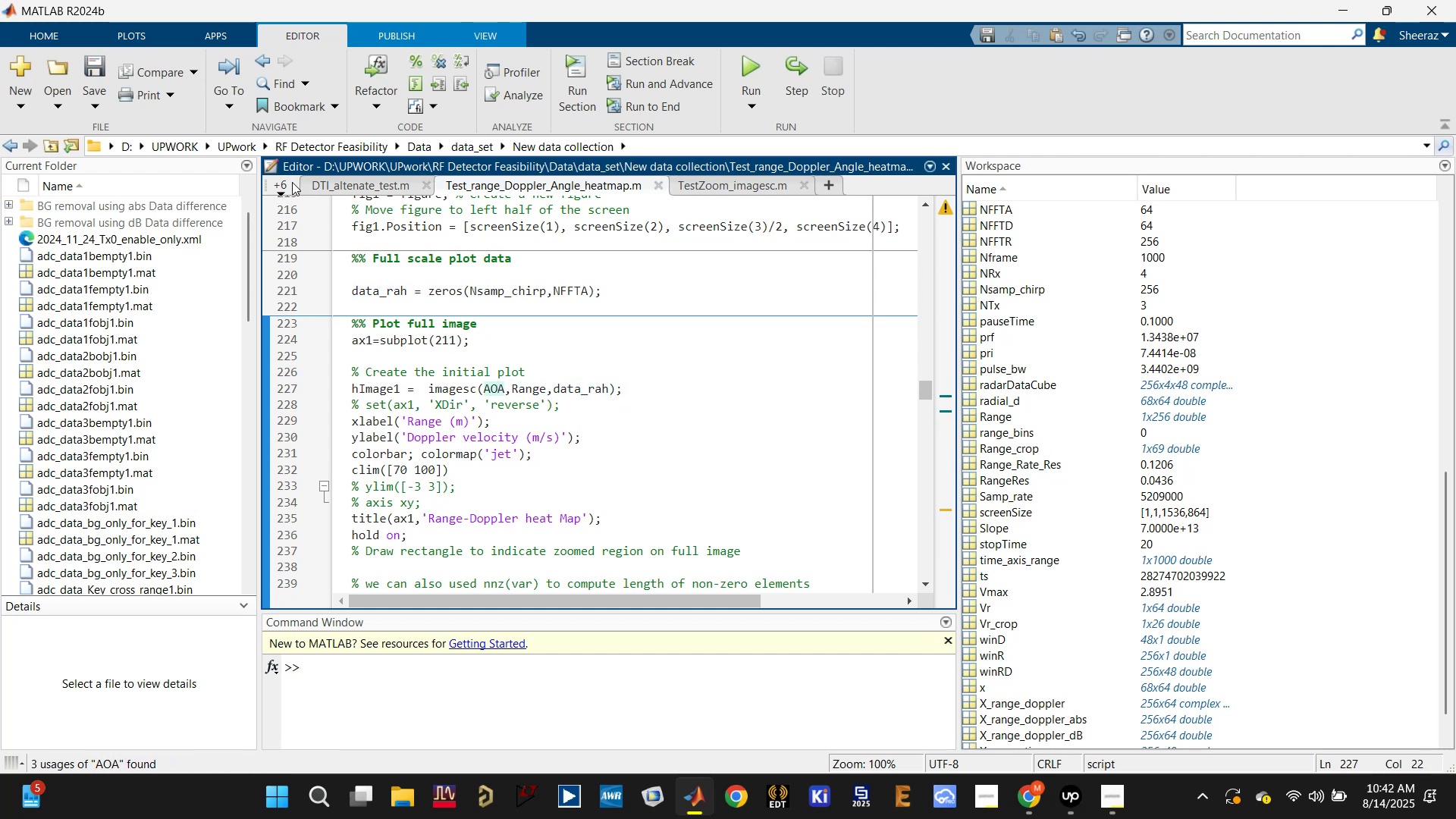 
left_click([286, 184])
 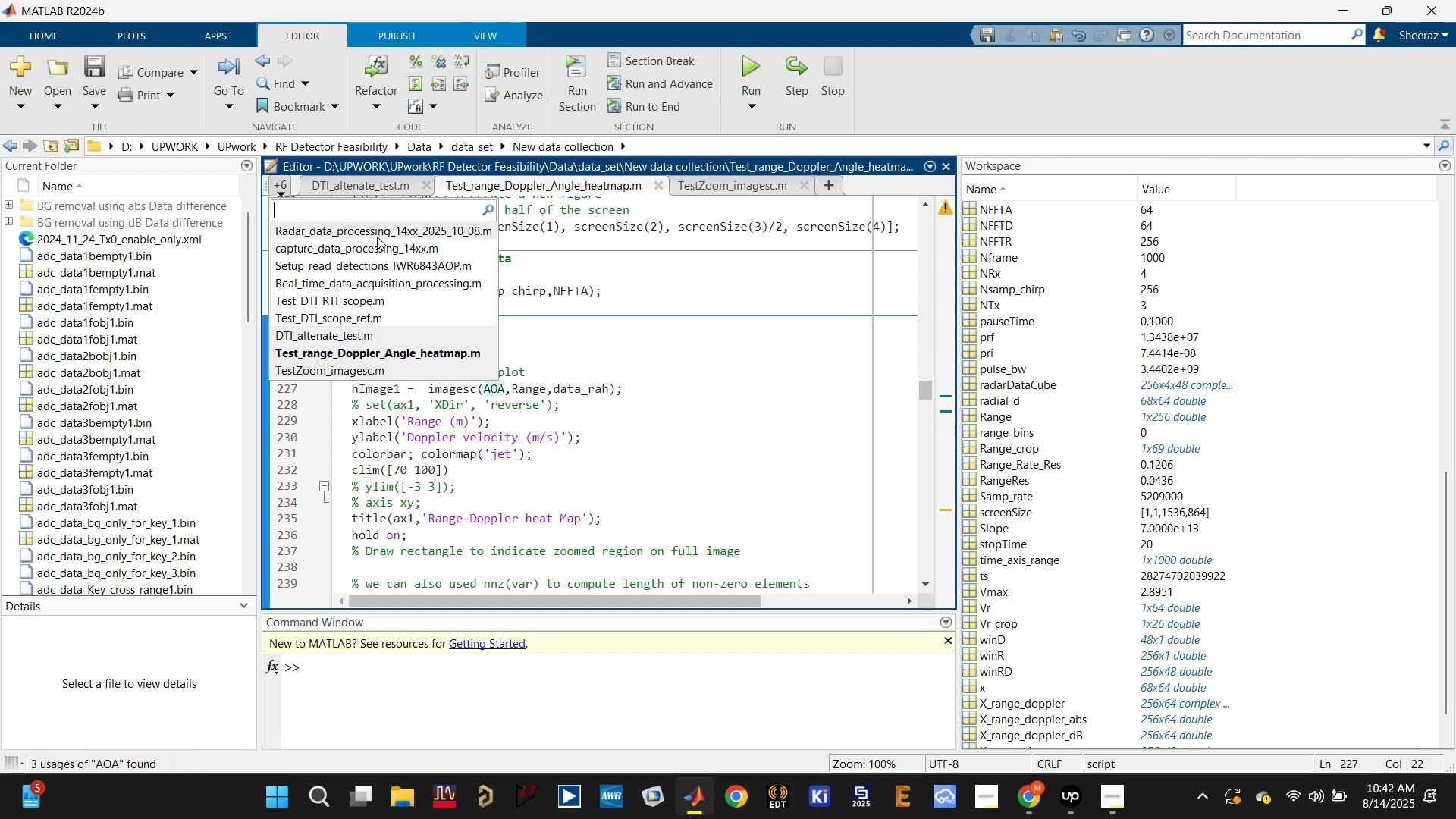 
left_click([377, 237])
 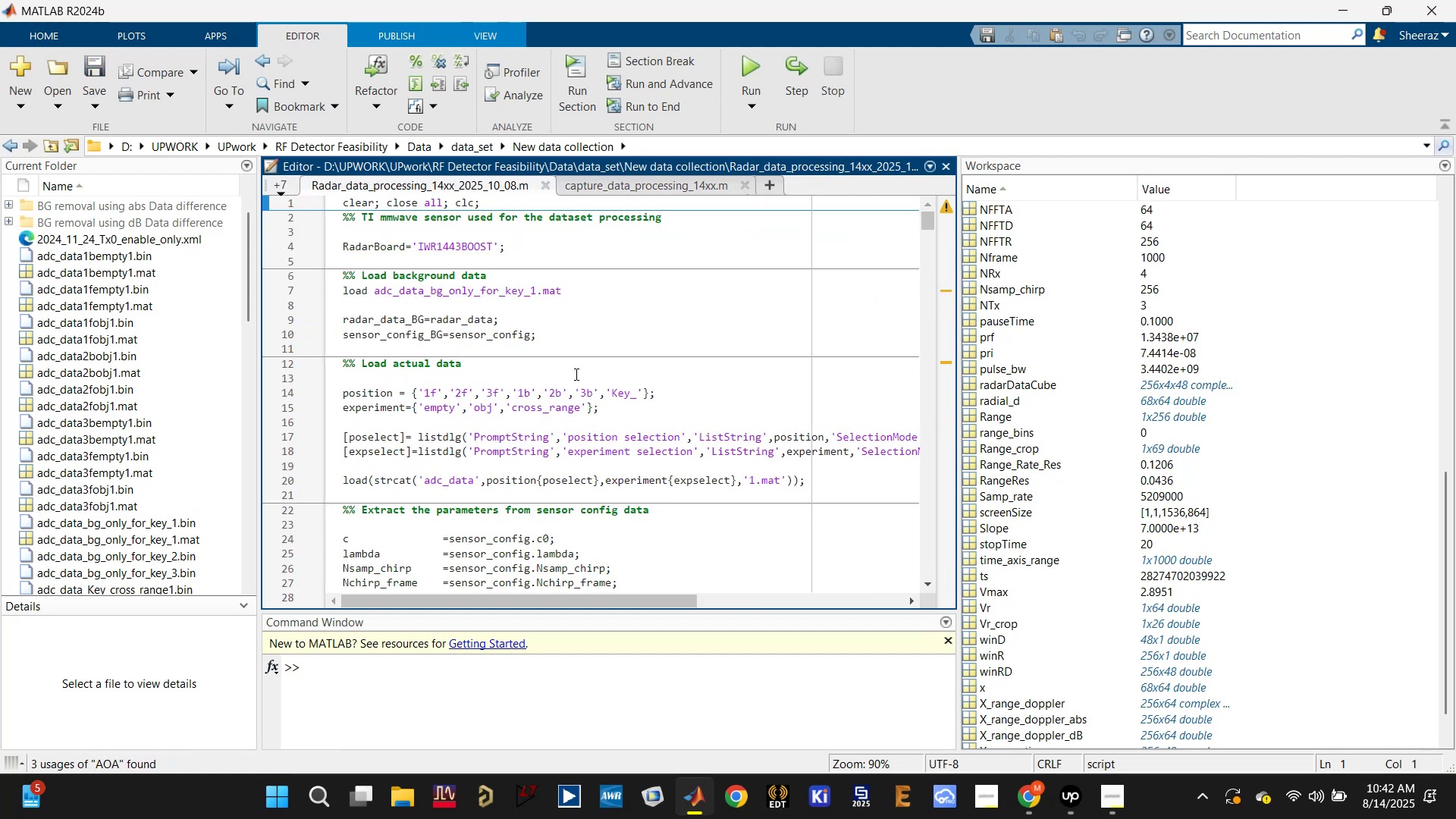 
left_click([635, 313])
 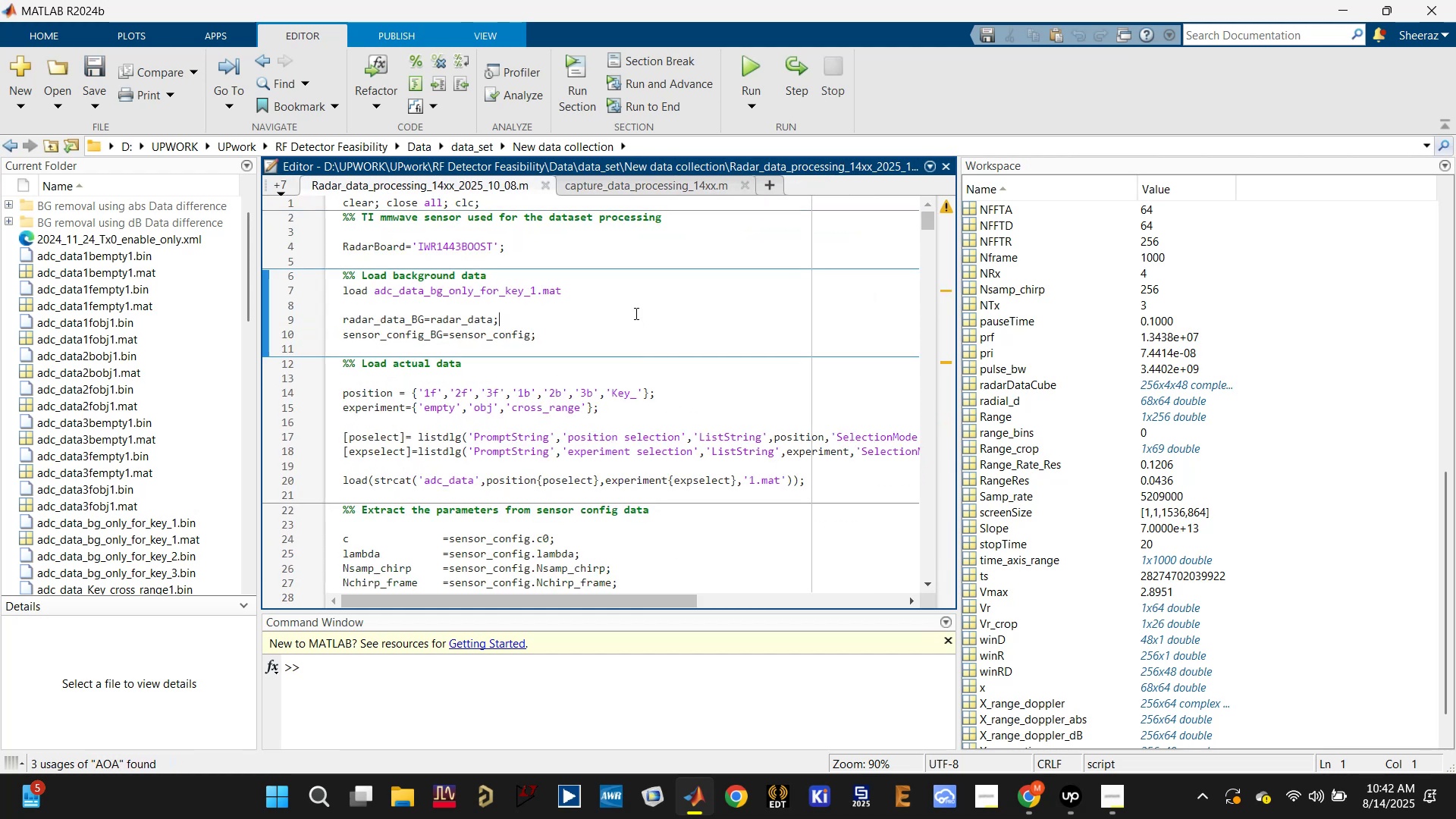 
key(Control+F)
 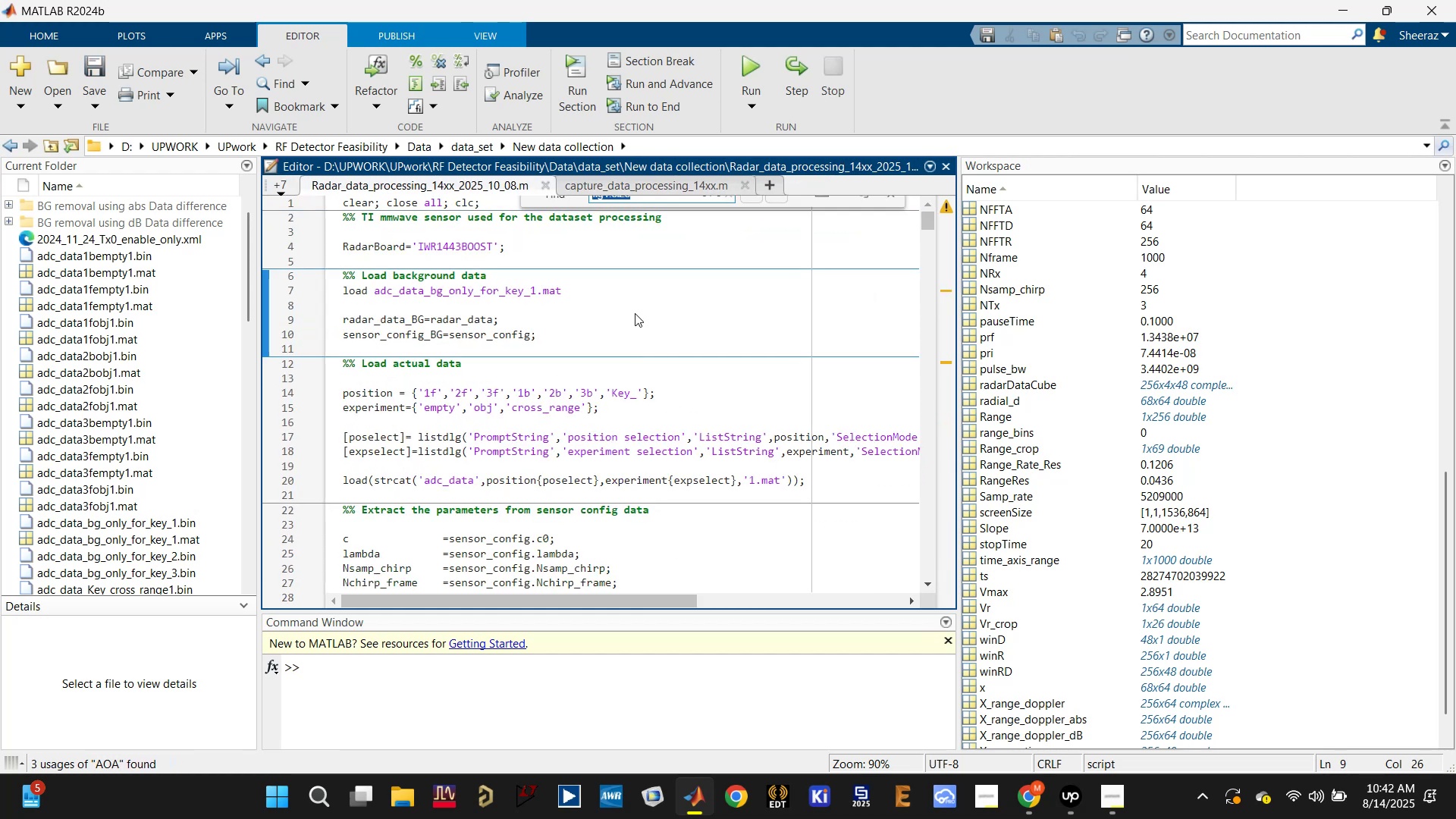 
type(AOA)
 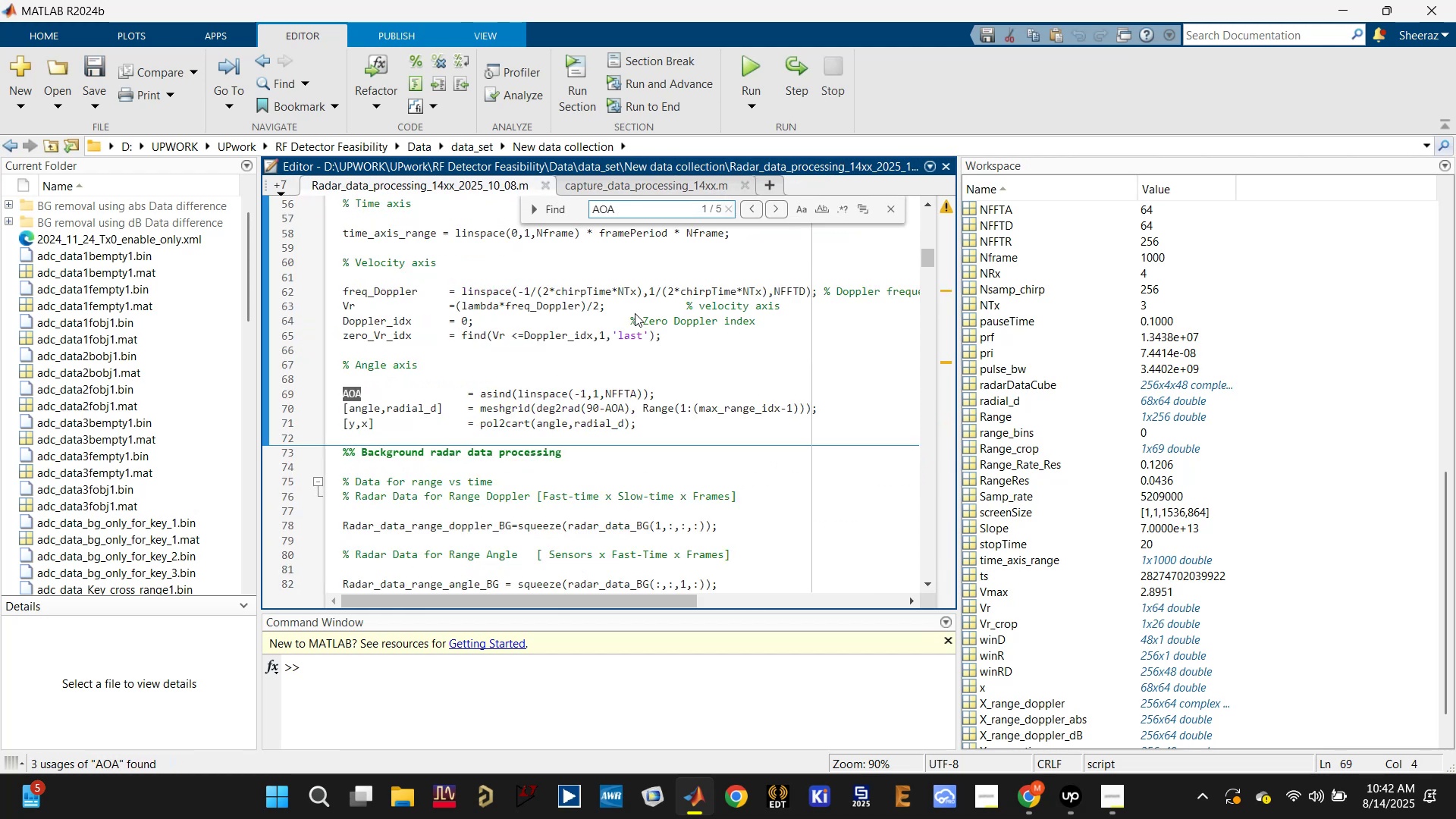 
key(Enter)
 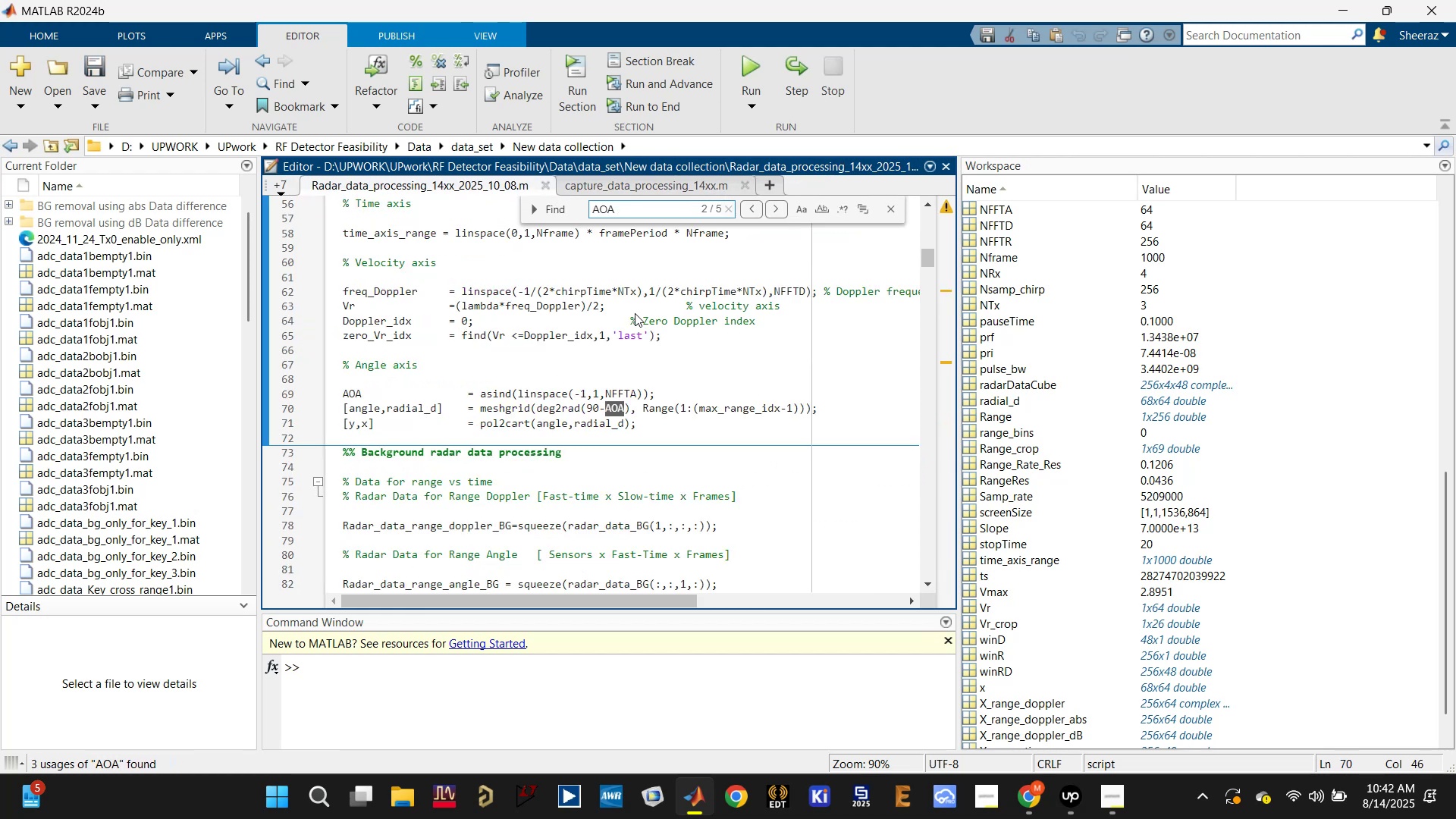 
key(Enter)
 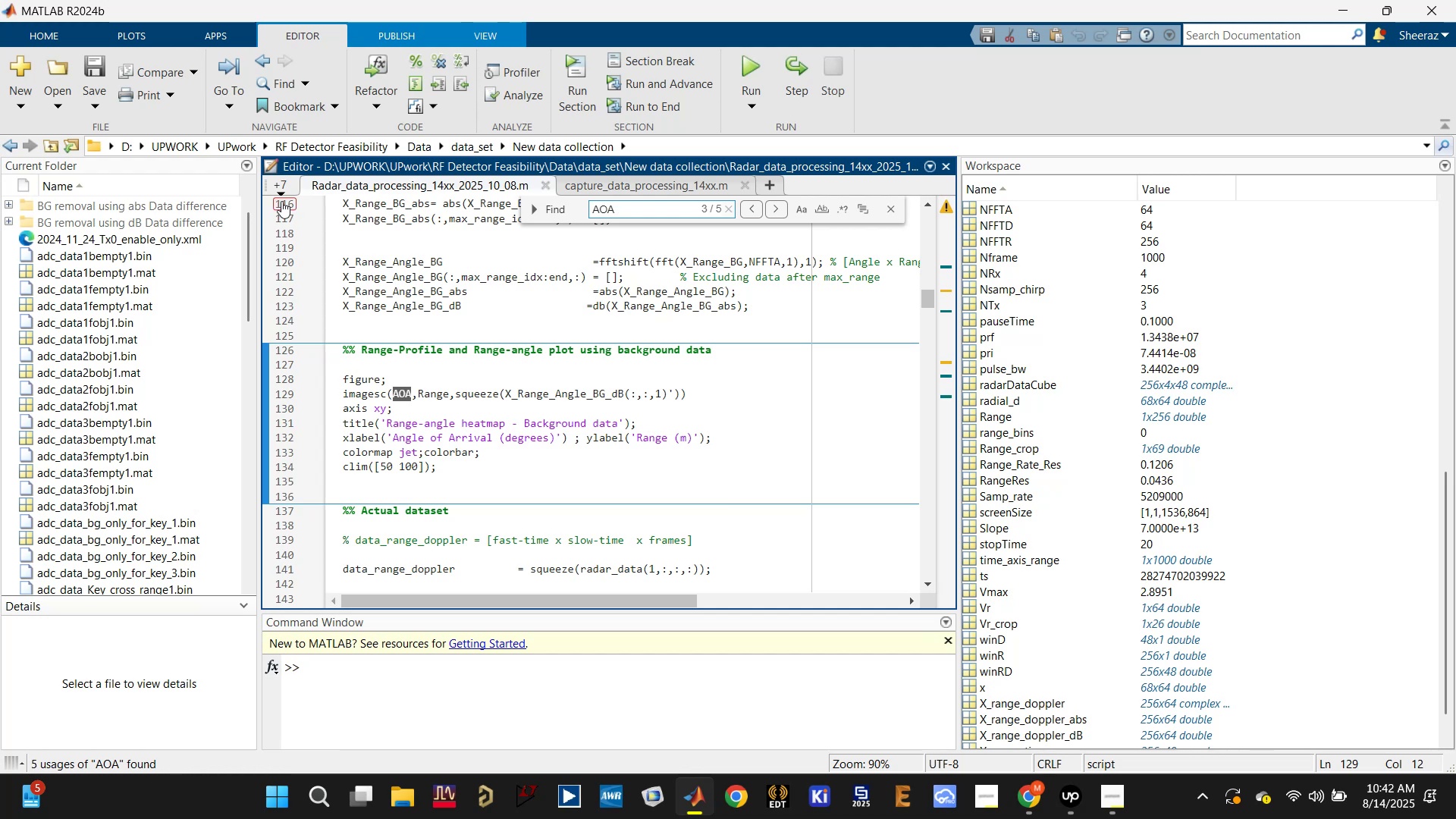 
left_click([283, 184])
 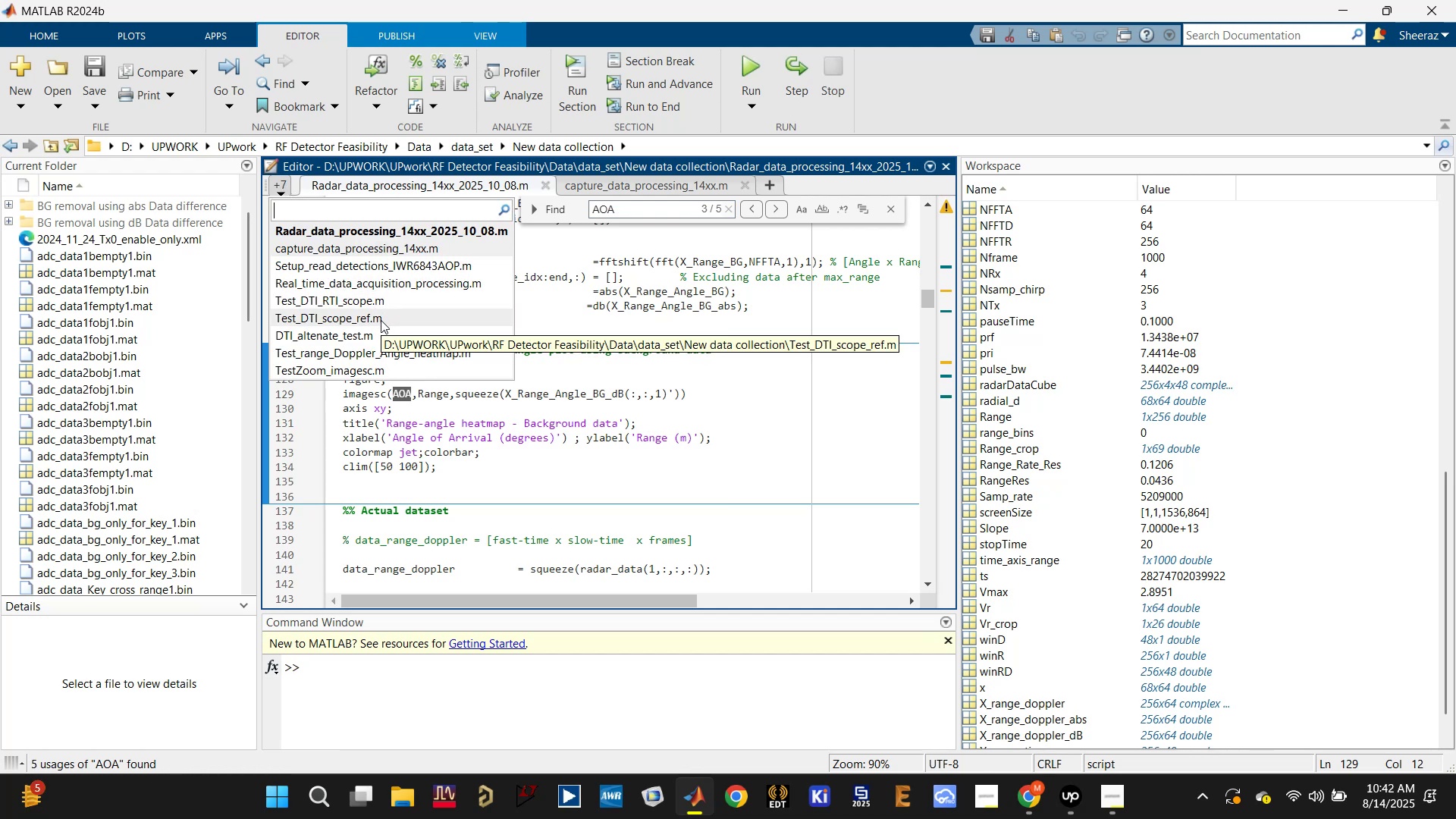 
left_click([661, 402])
 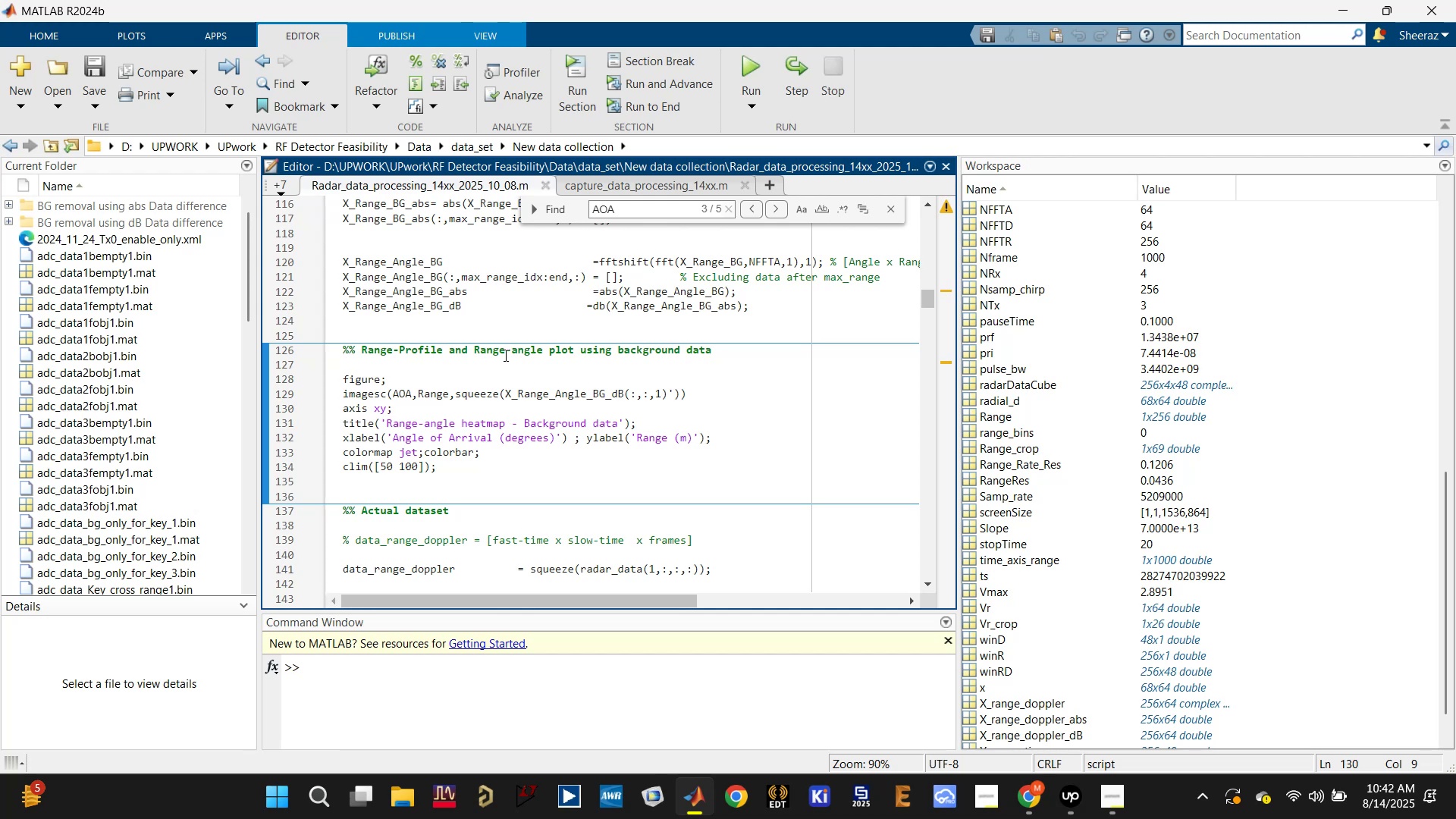 
scroll: coordinate [504, 355], scroll_direction: down, amount: 3.0
 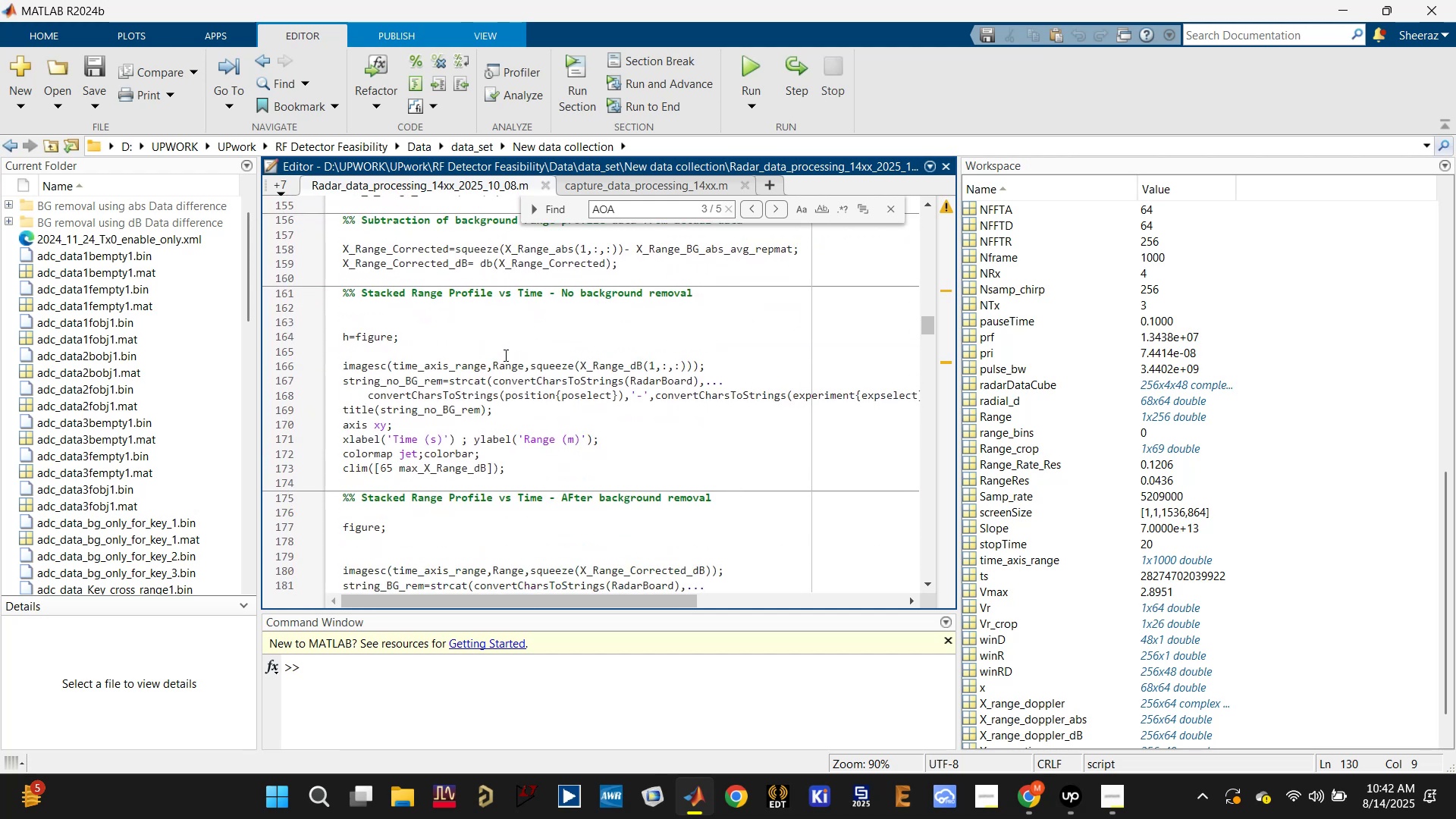 
scroll: coordinate [504, 355], scroll_direction: up, amount: 1.0
 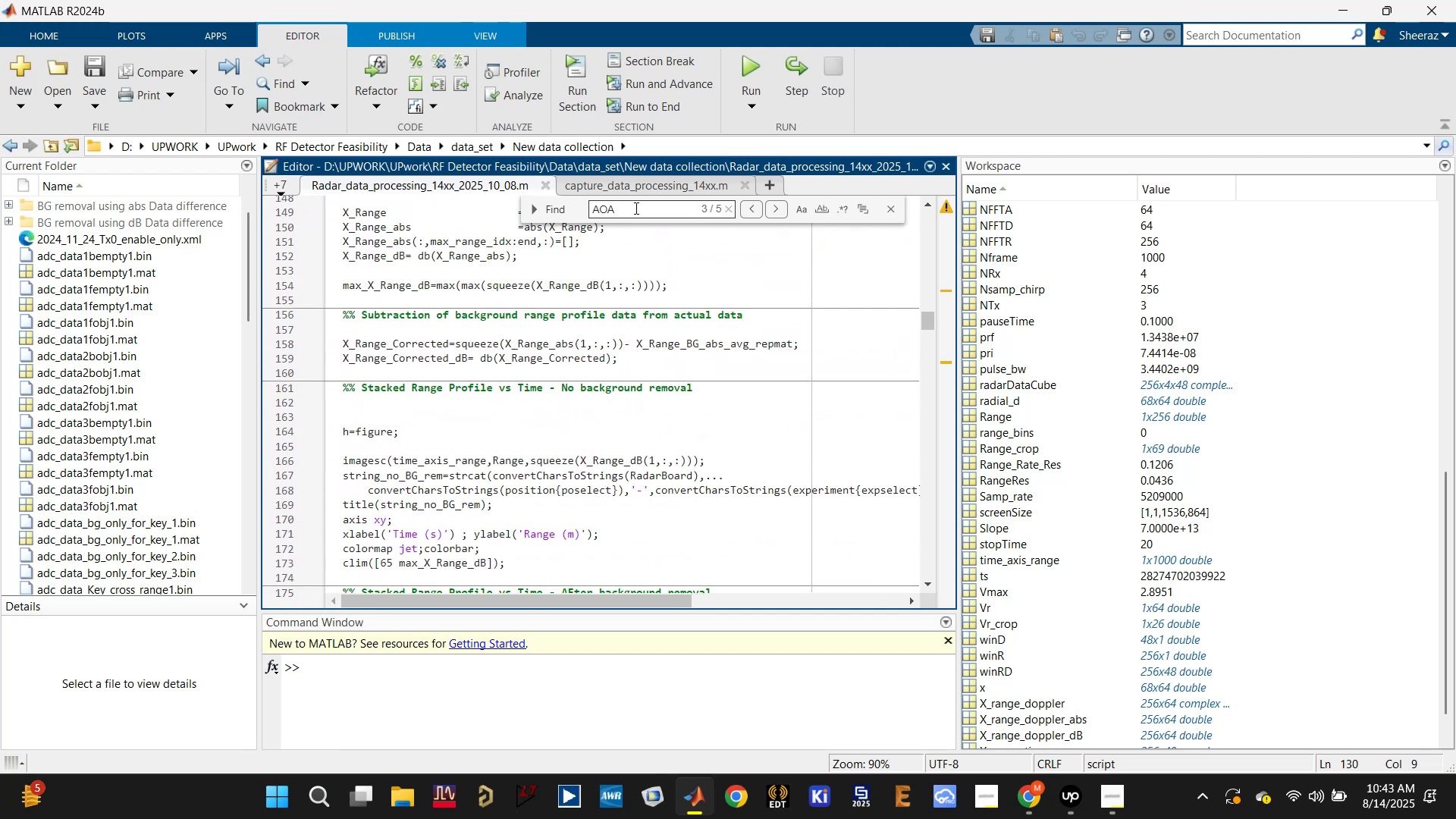 
double_click([635, 208])
 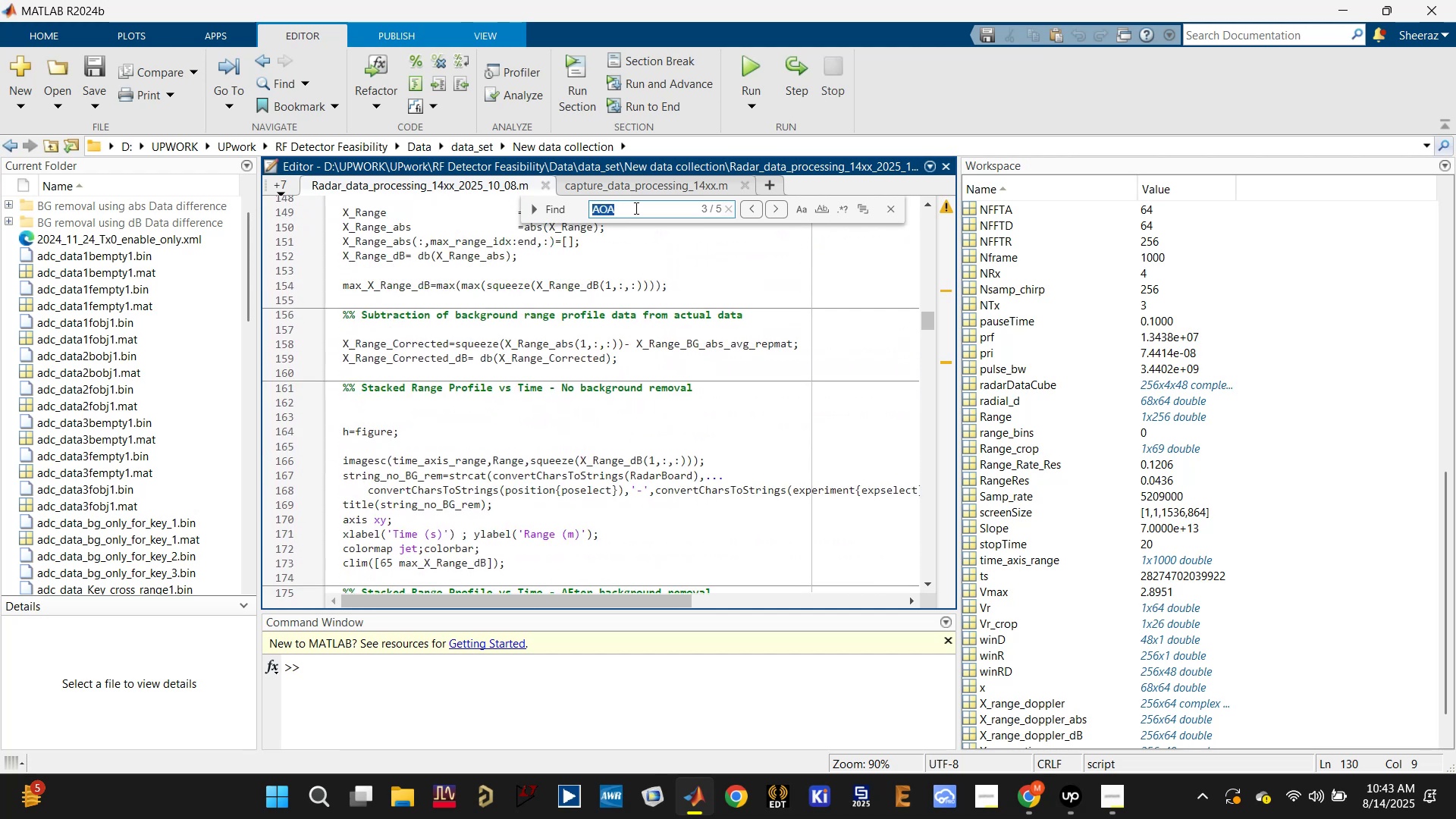 
type(pol)
 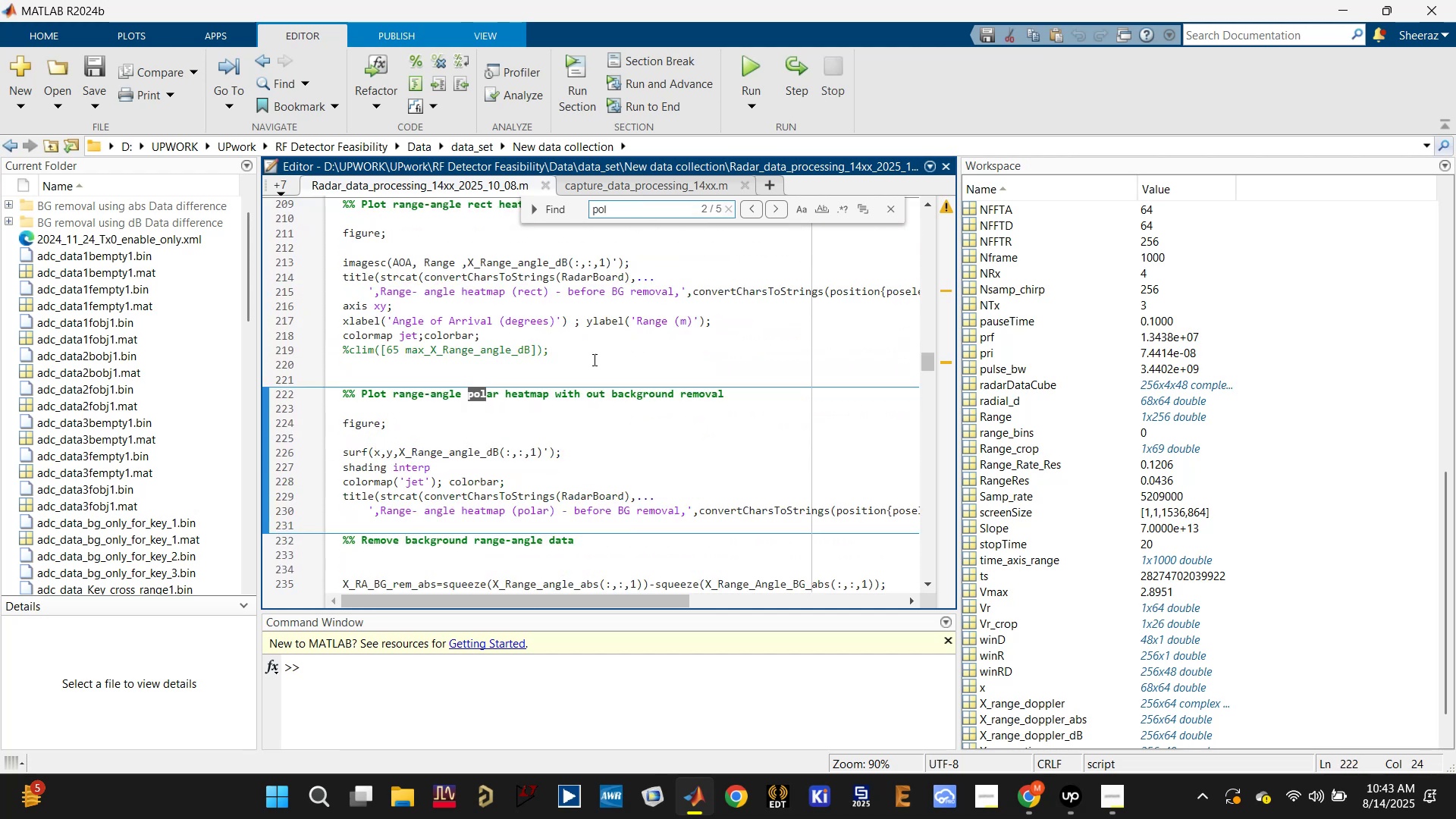 
scroll: coordinate [578, 368], scroll_direction: down, amount: 2.0
 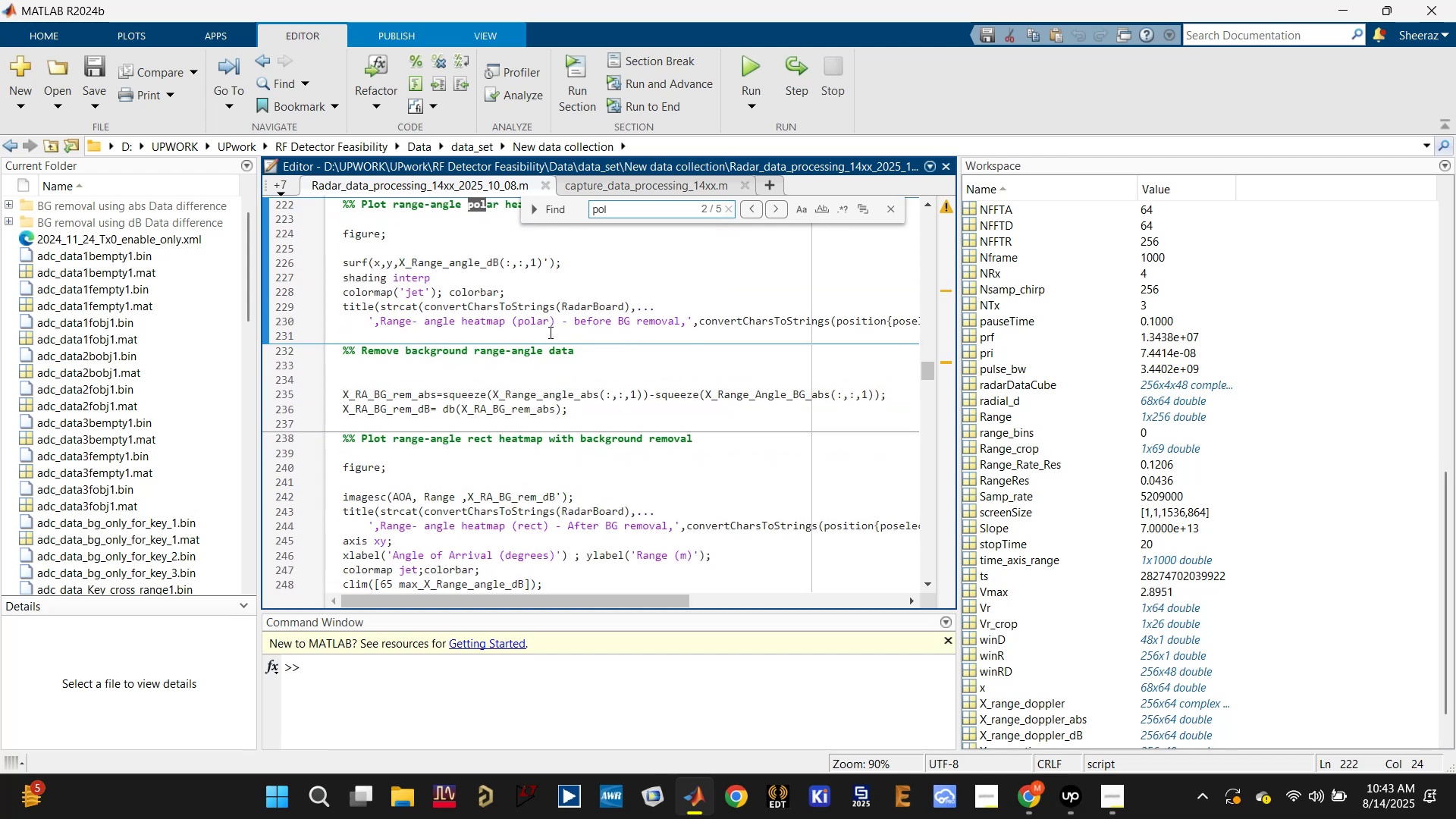 
left_click([281, 190])
 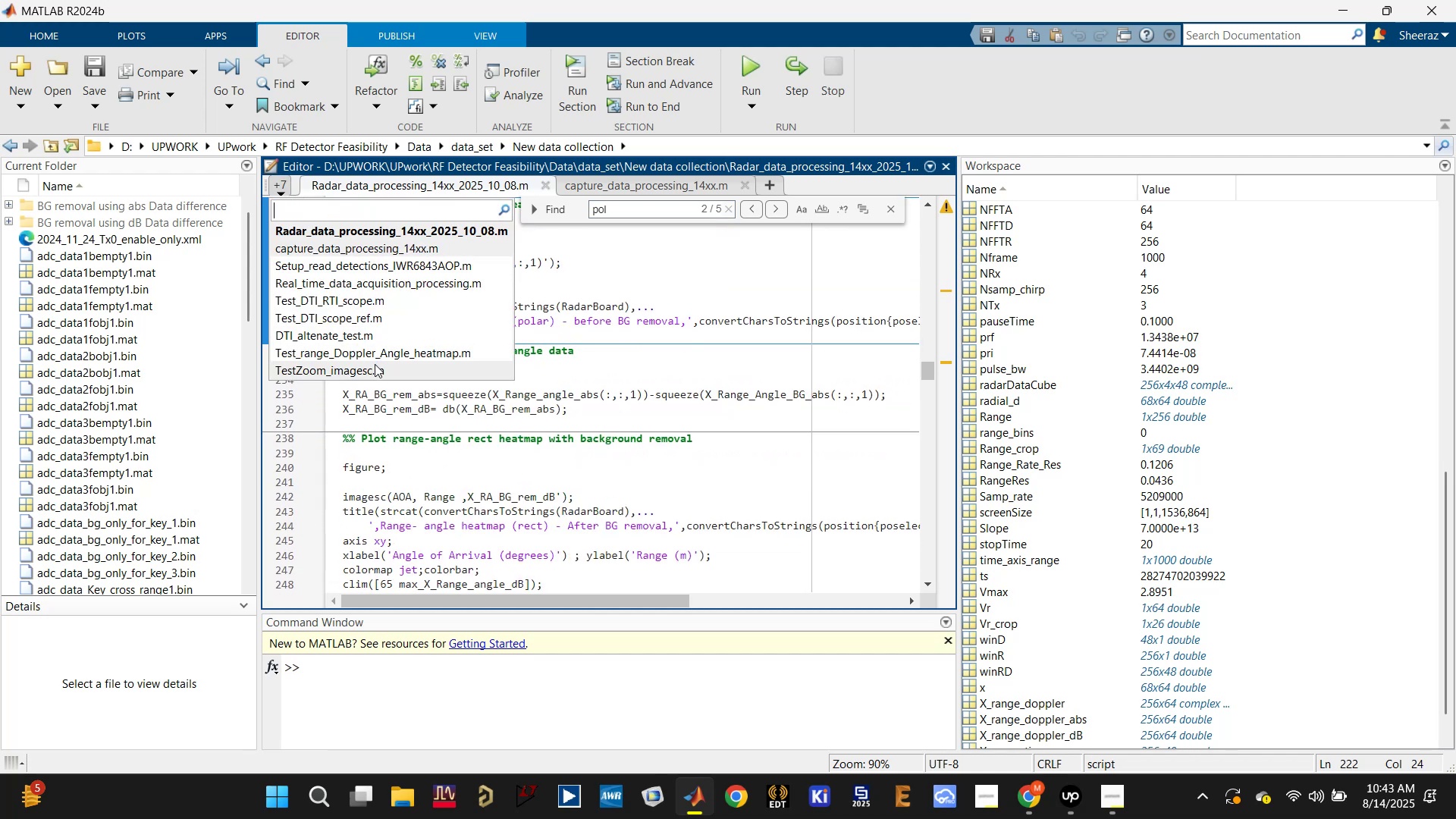 
left_click([375, 356])
 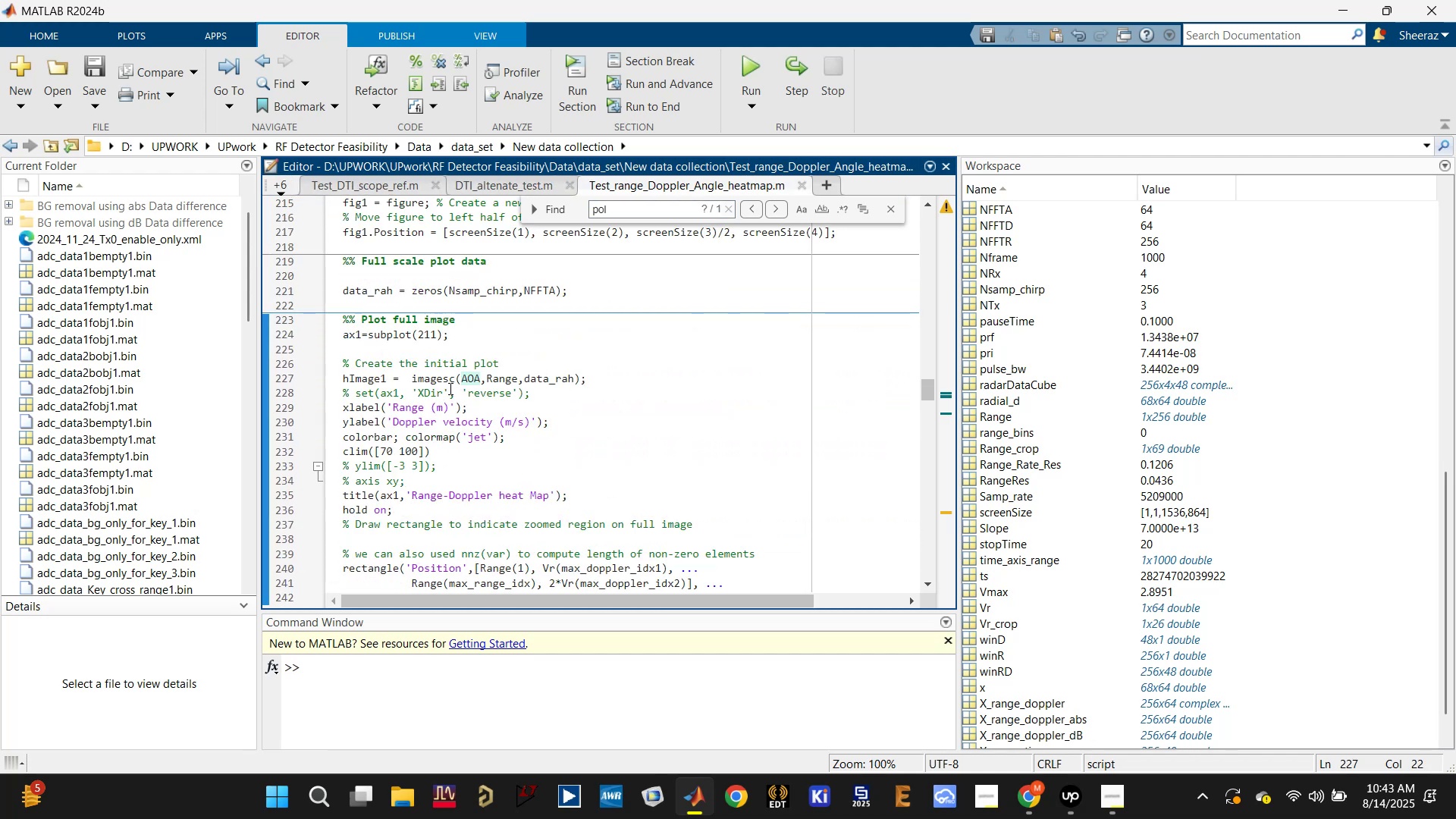 
double_click([435, 372])
 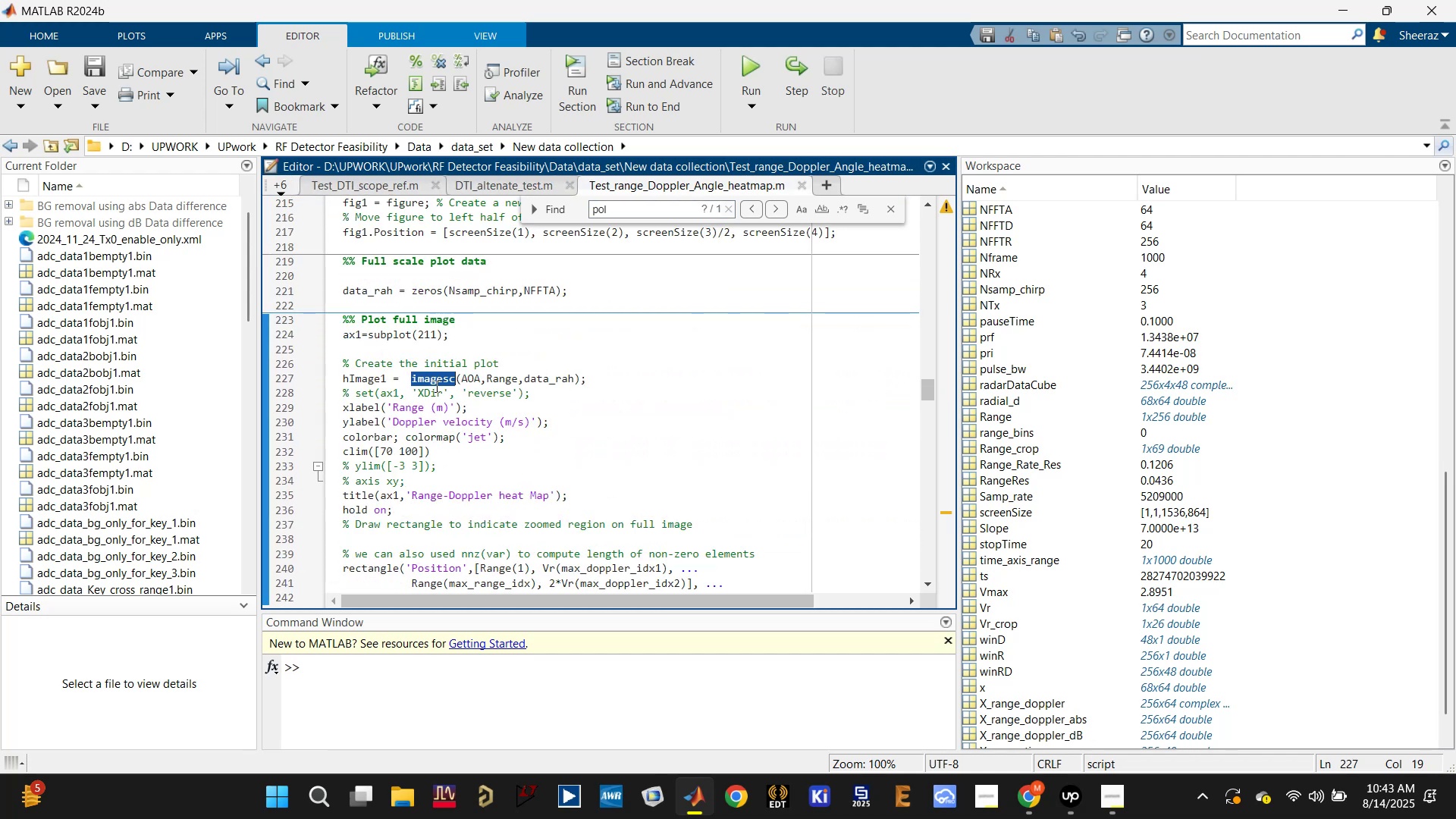 
scroll: coordinate [437, 388], scroll_direction: down, amount: 1.0
 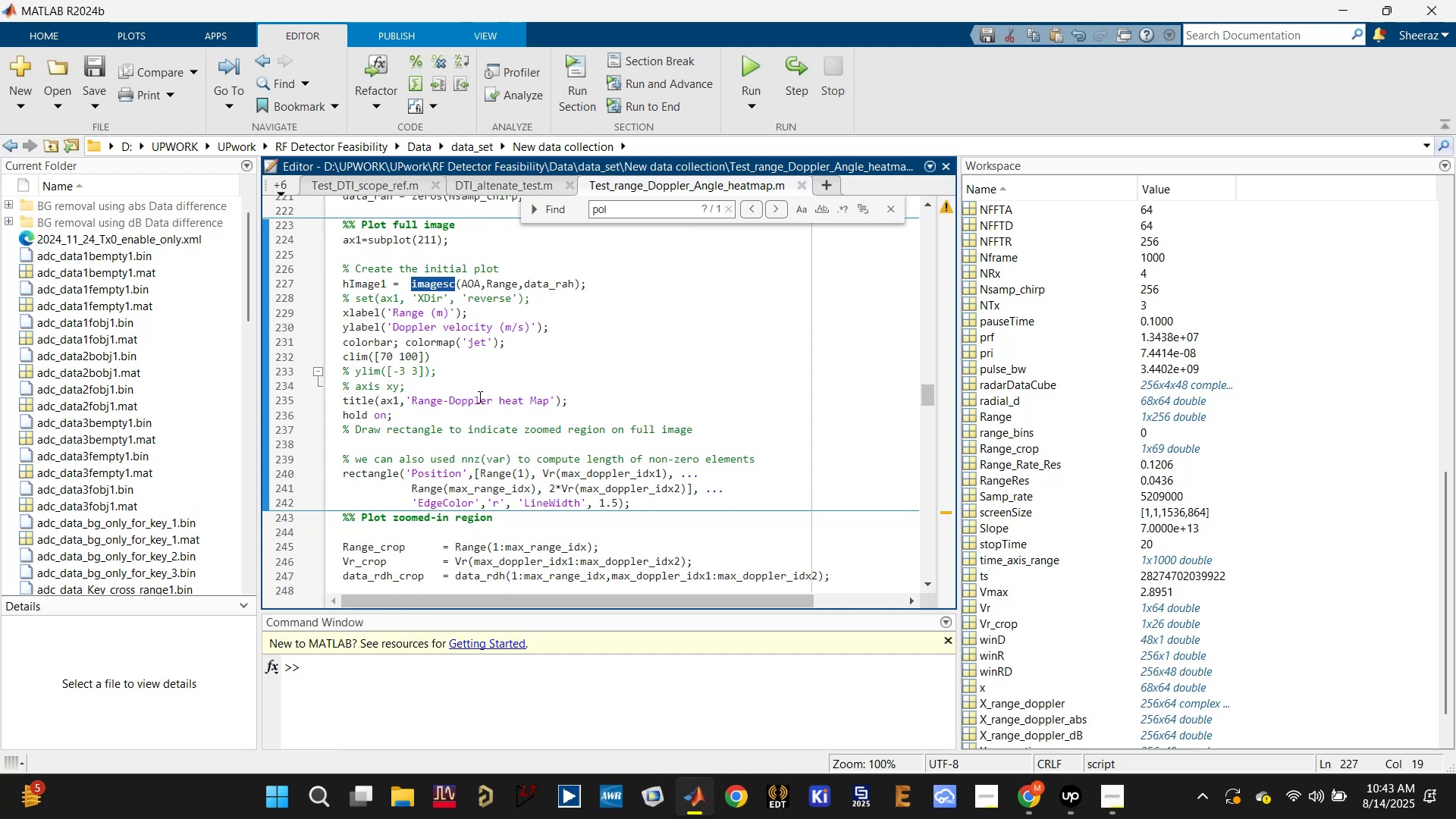 
double_click([471, 400])
 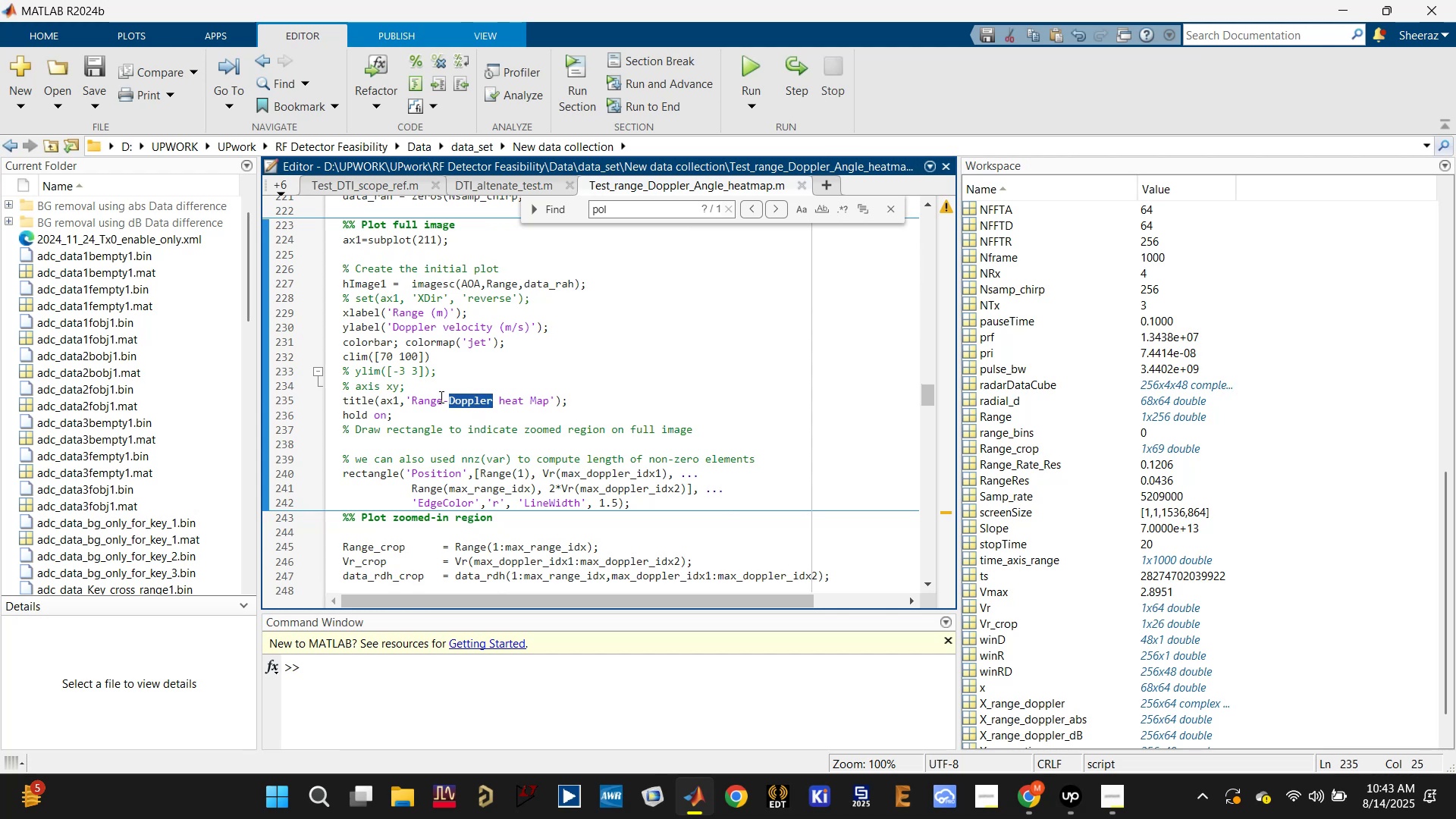 
type(a)
key(Backspace)
type(Angle)
 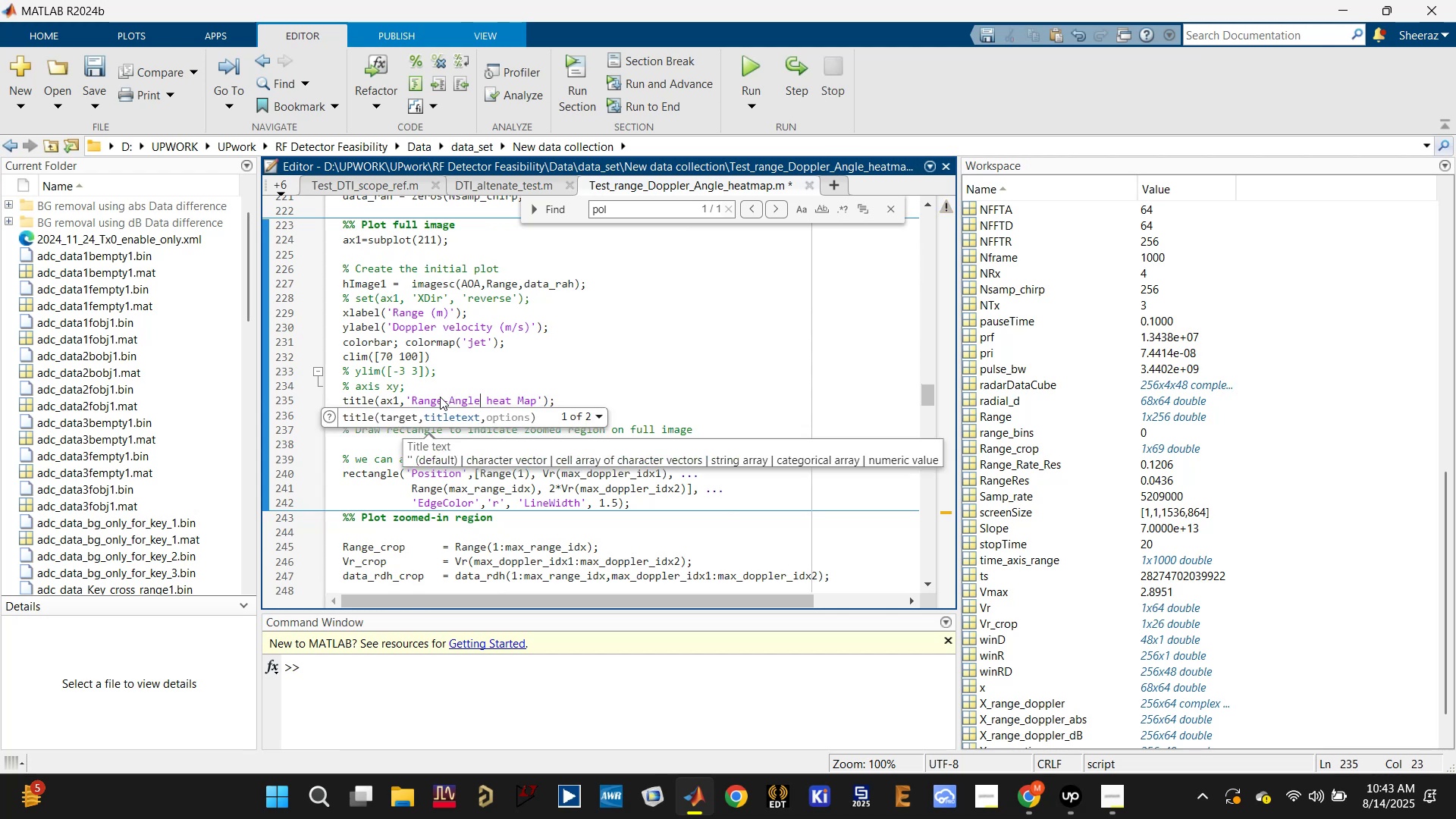 
key(Control+S)
 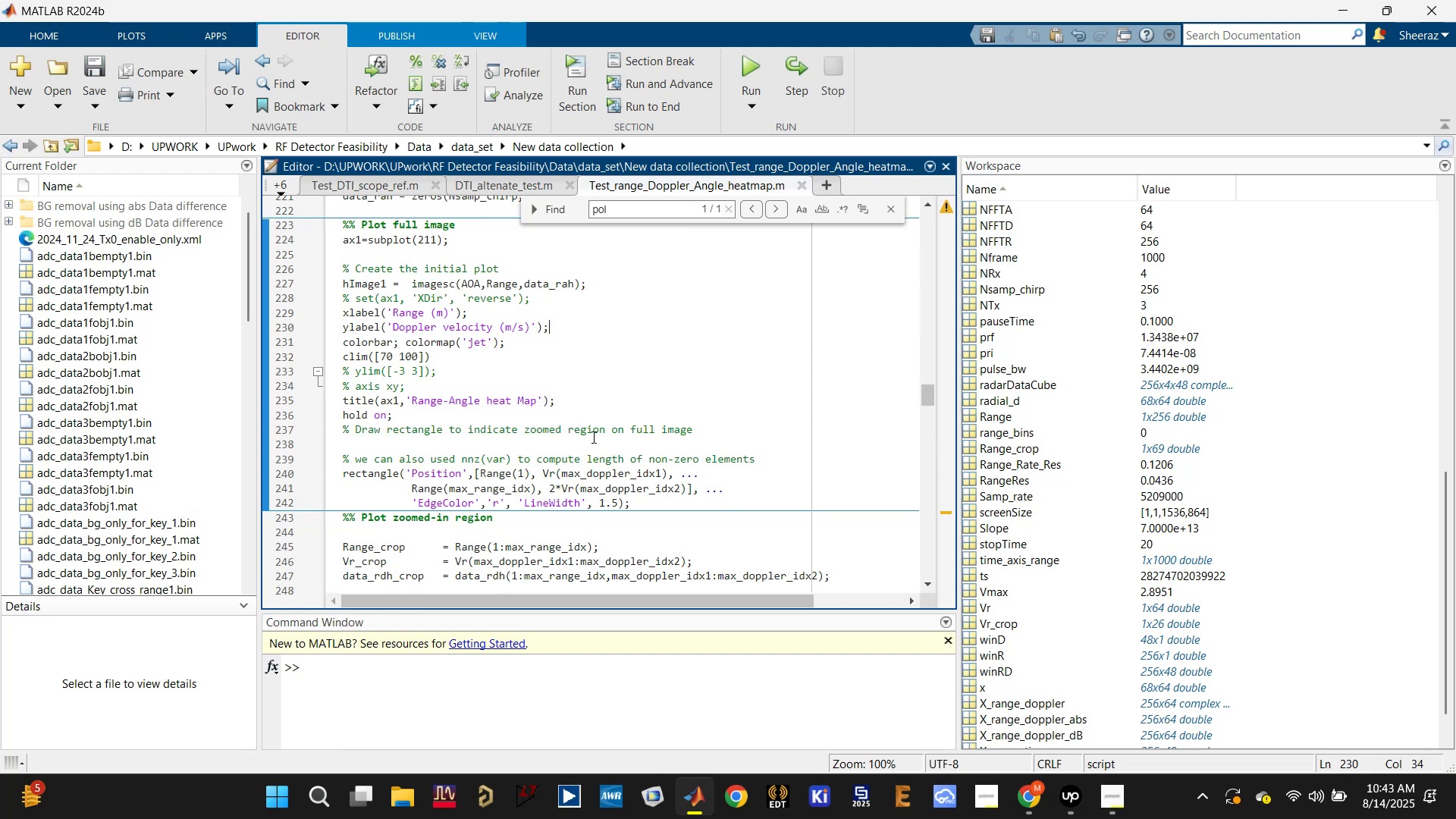 
wait(5.01)
 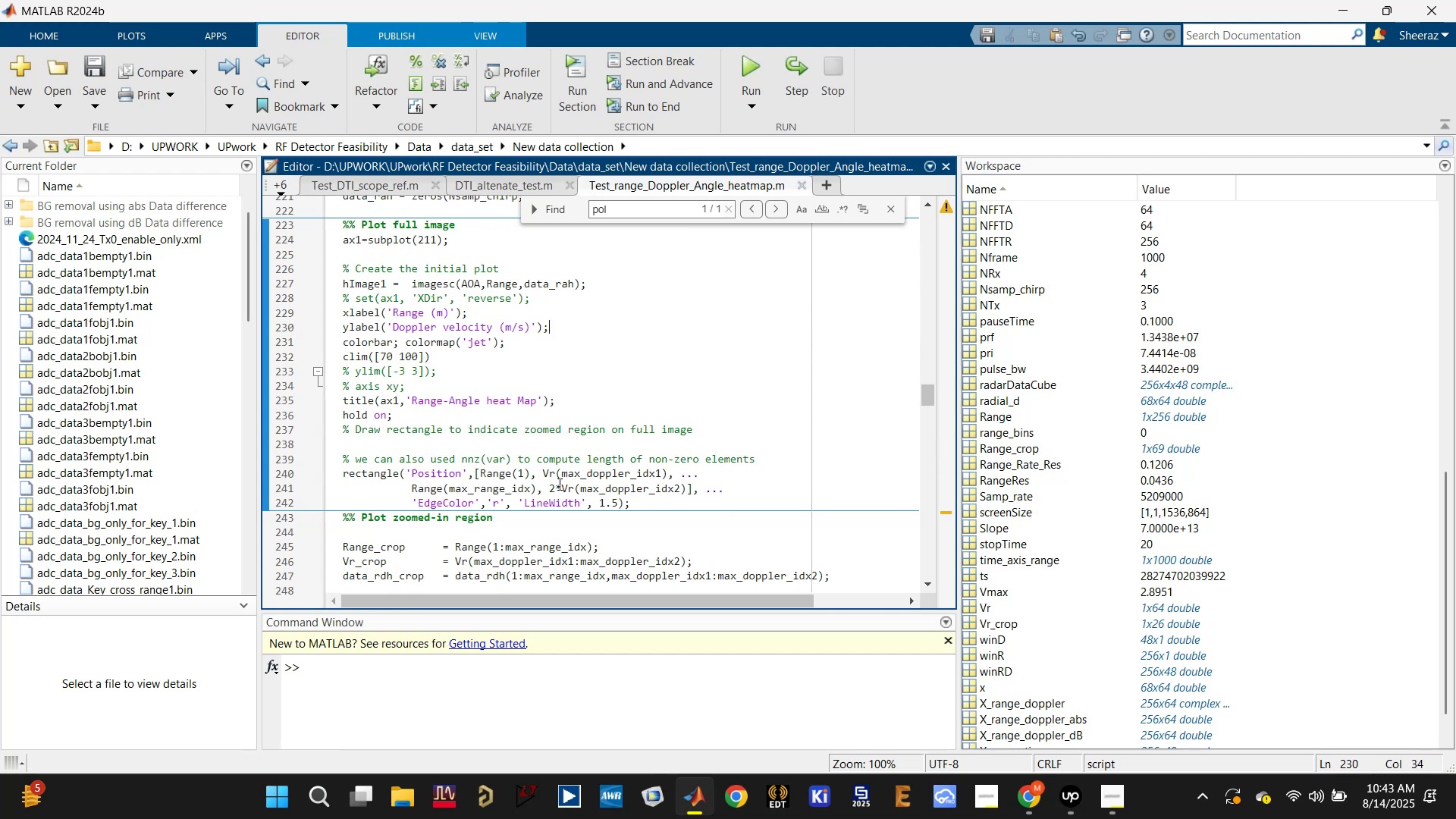 
left_click_drag(start_coordinate=[645, 500], to_coordinate=[323, 416])
 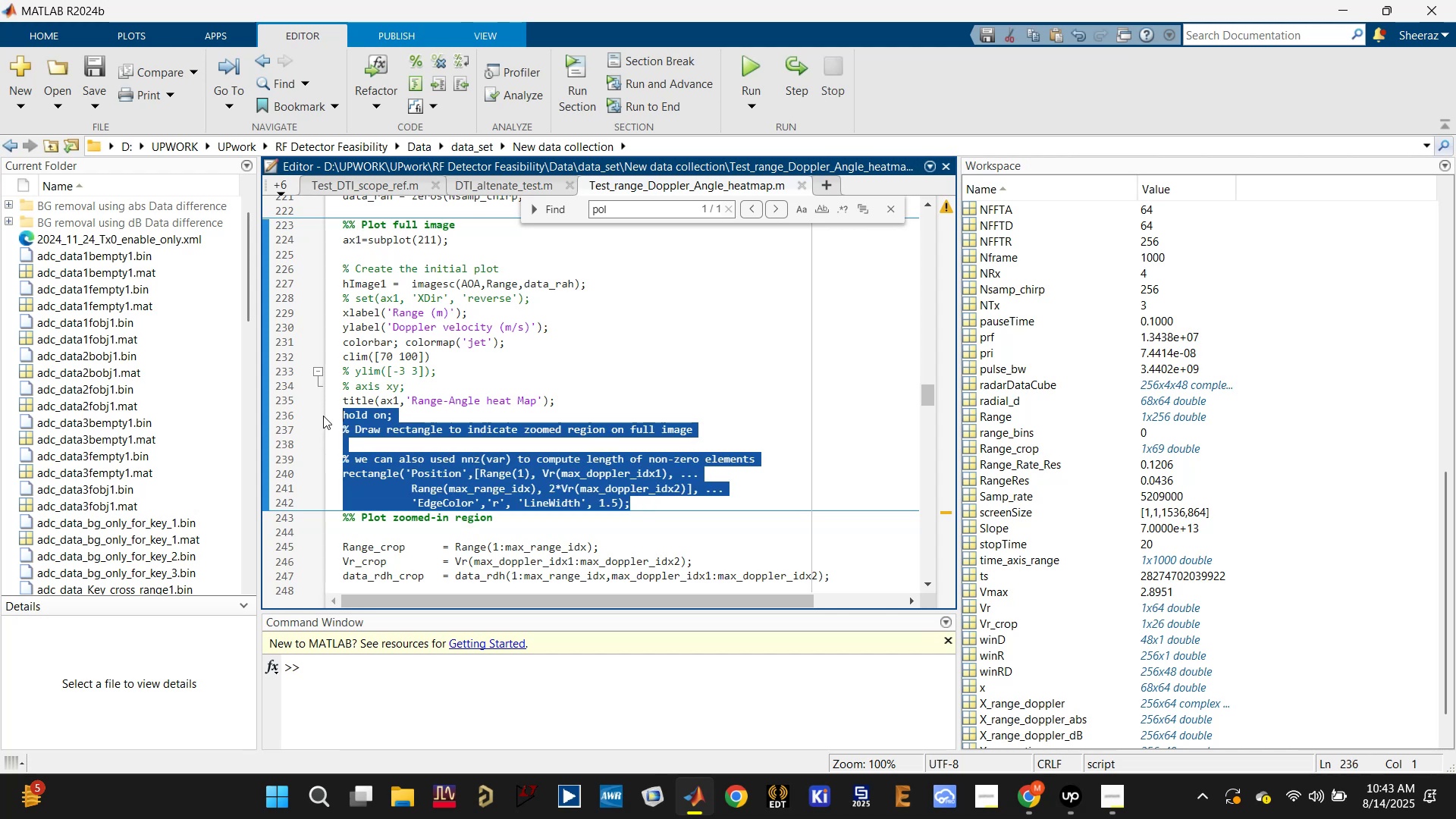 
key(Backspace)
 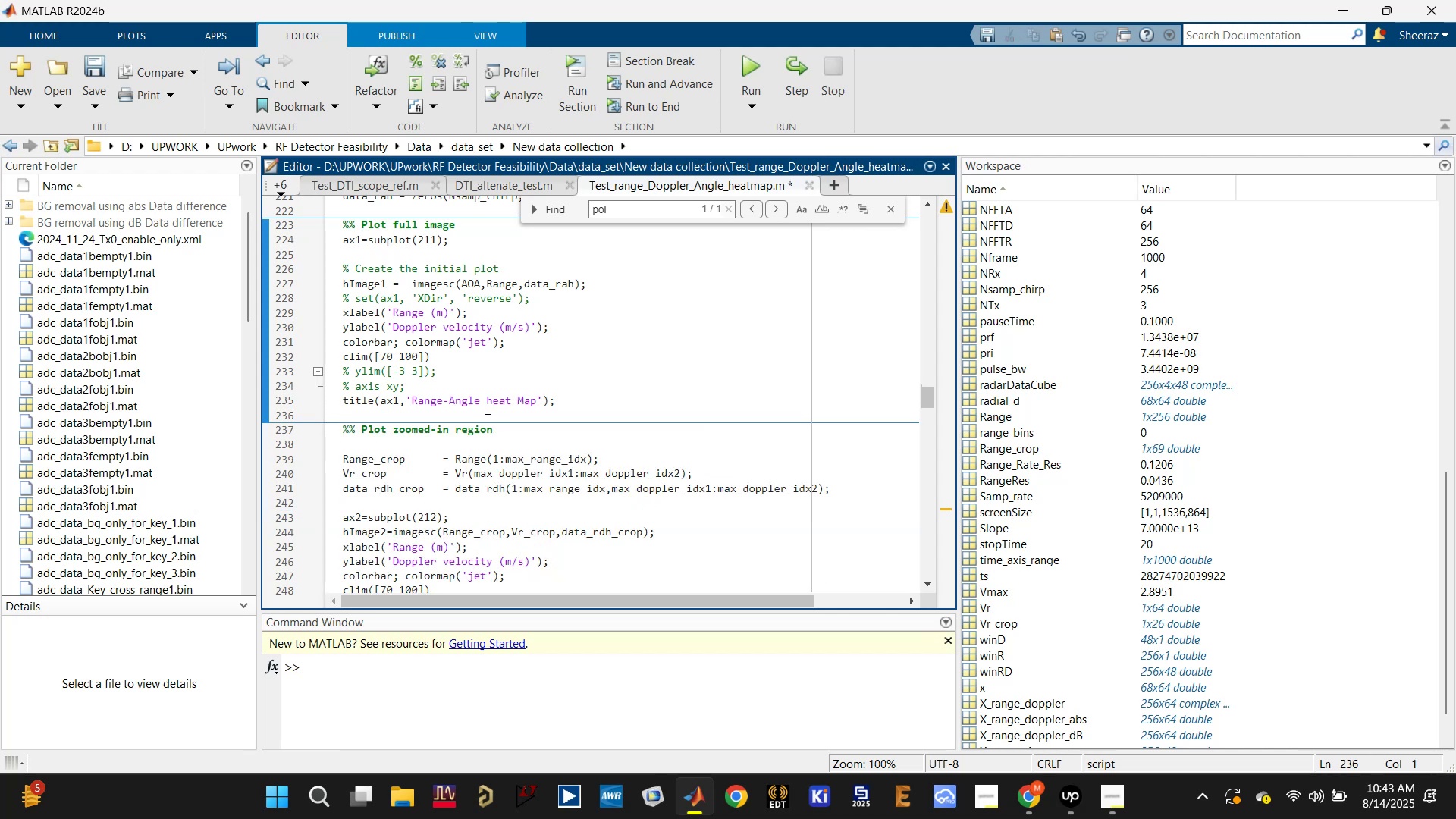 
left_click([457, 356])
 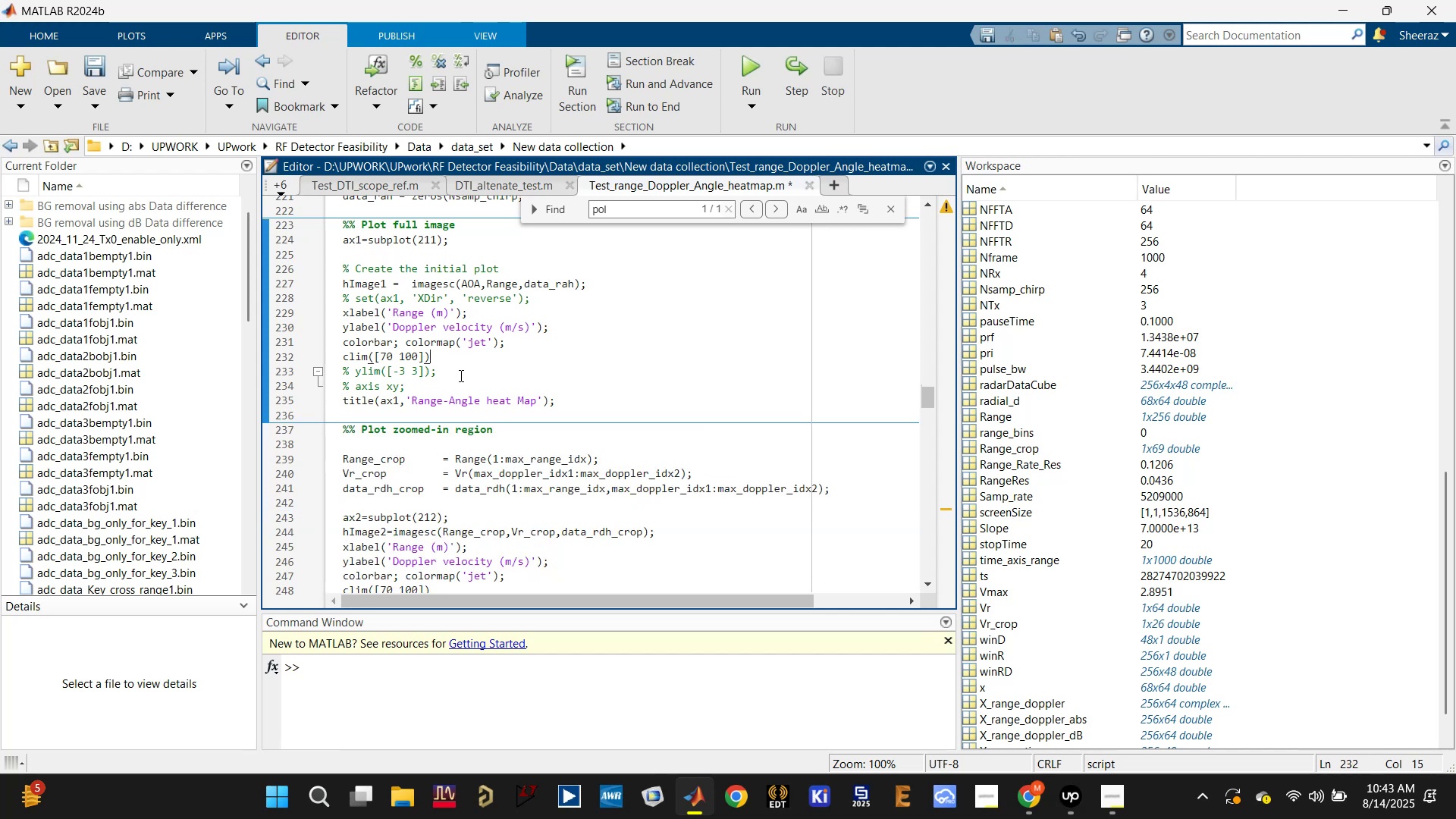 
scroll: coordinate [460, 376], scroll_direction: up, amount: 2.0
 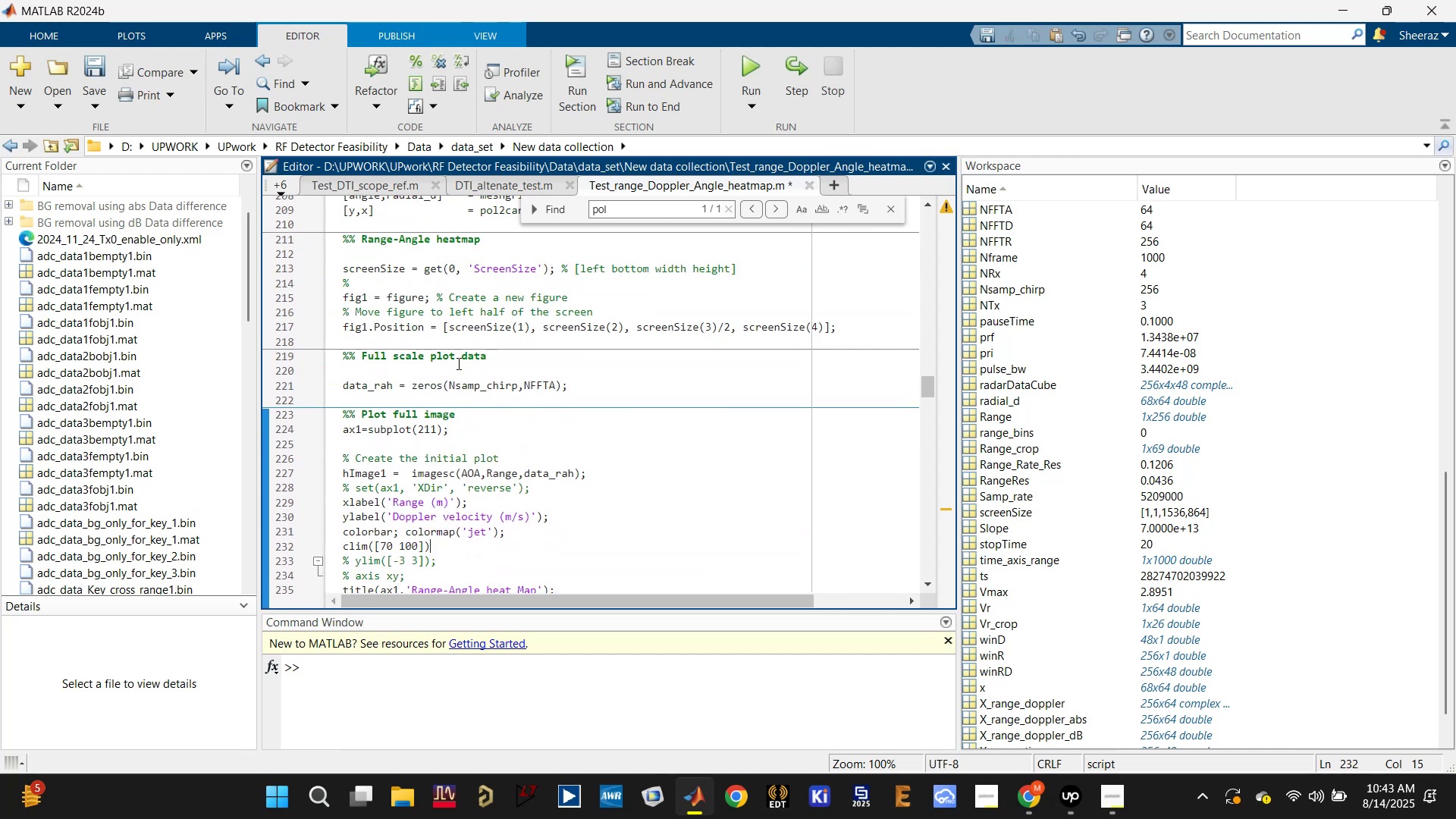 
double_click([459, 354])
 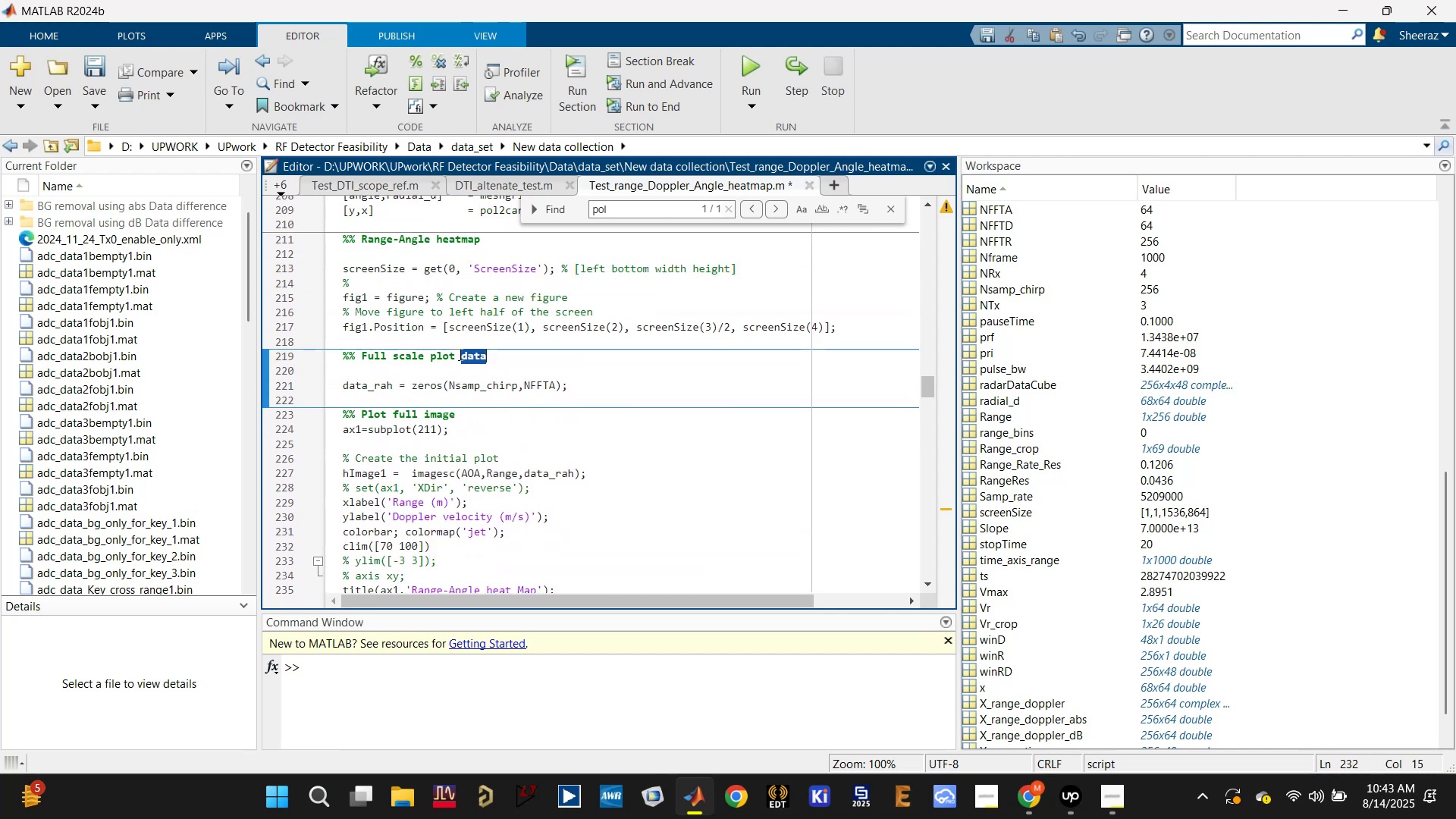 
triple_click([459, 354])
 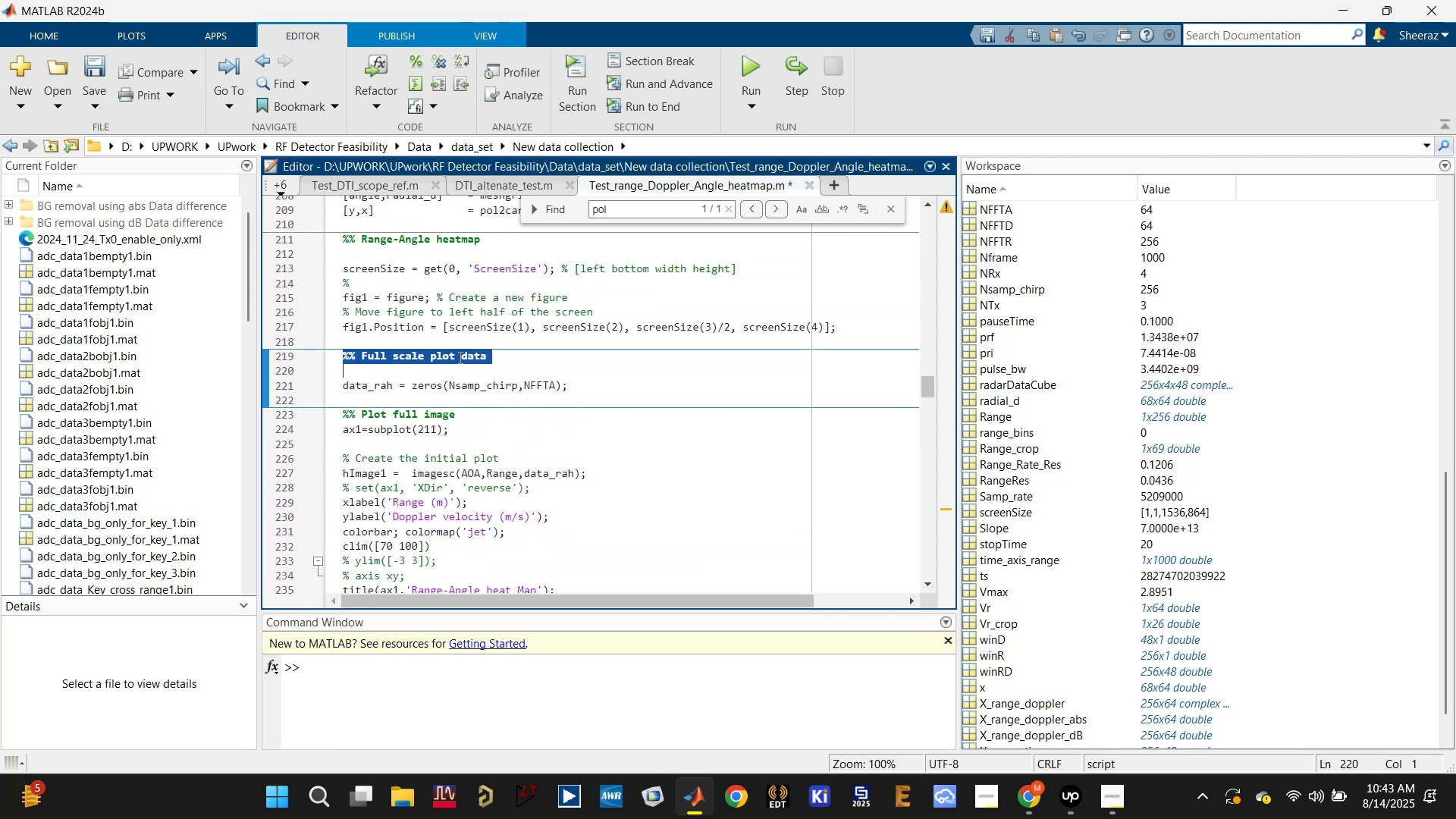 
key(Backspace)
 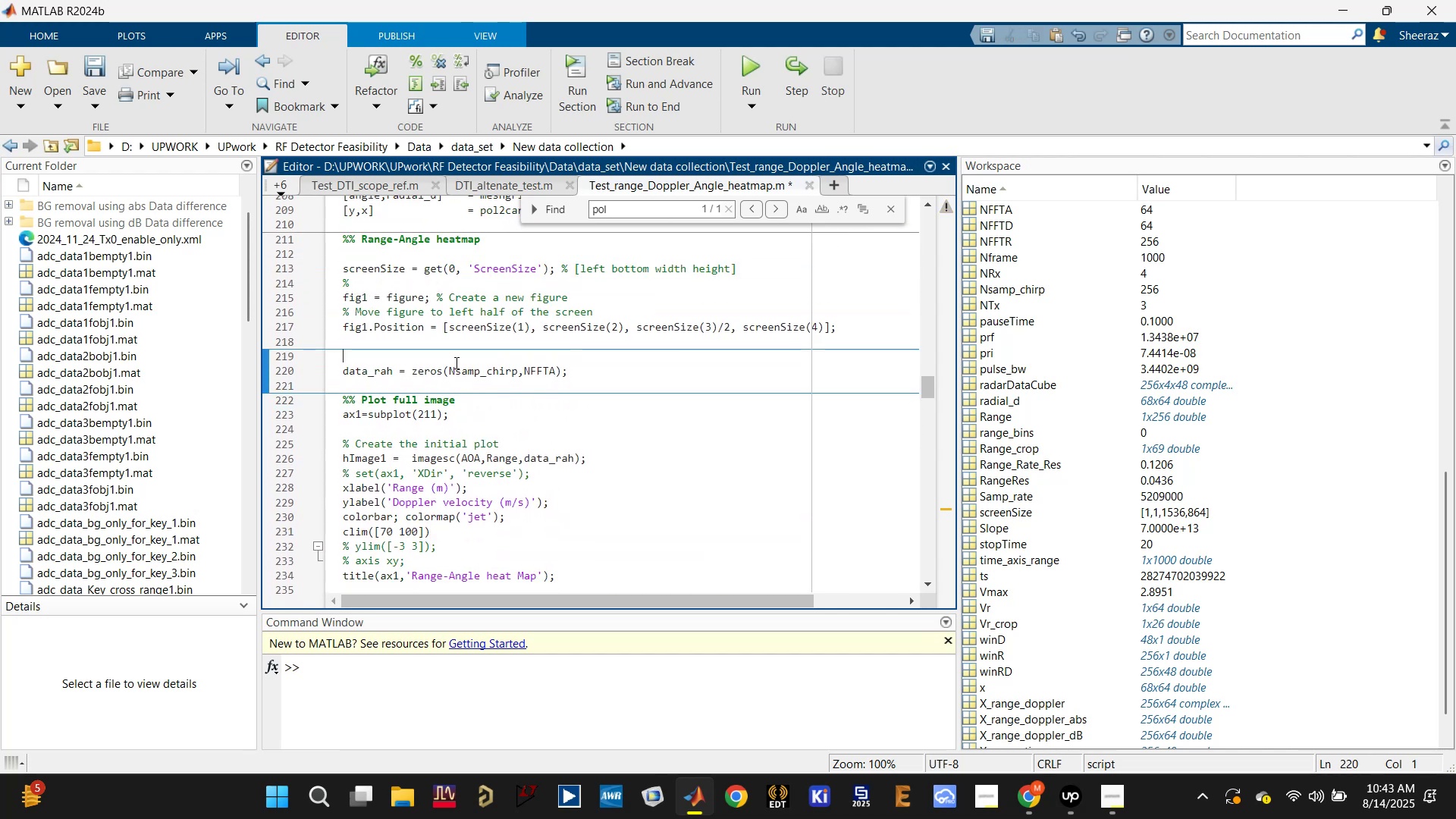 
key(Backspace)
 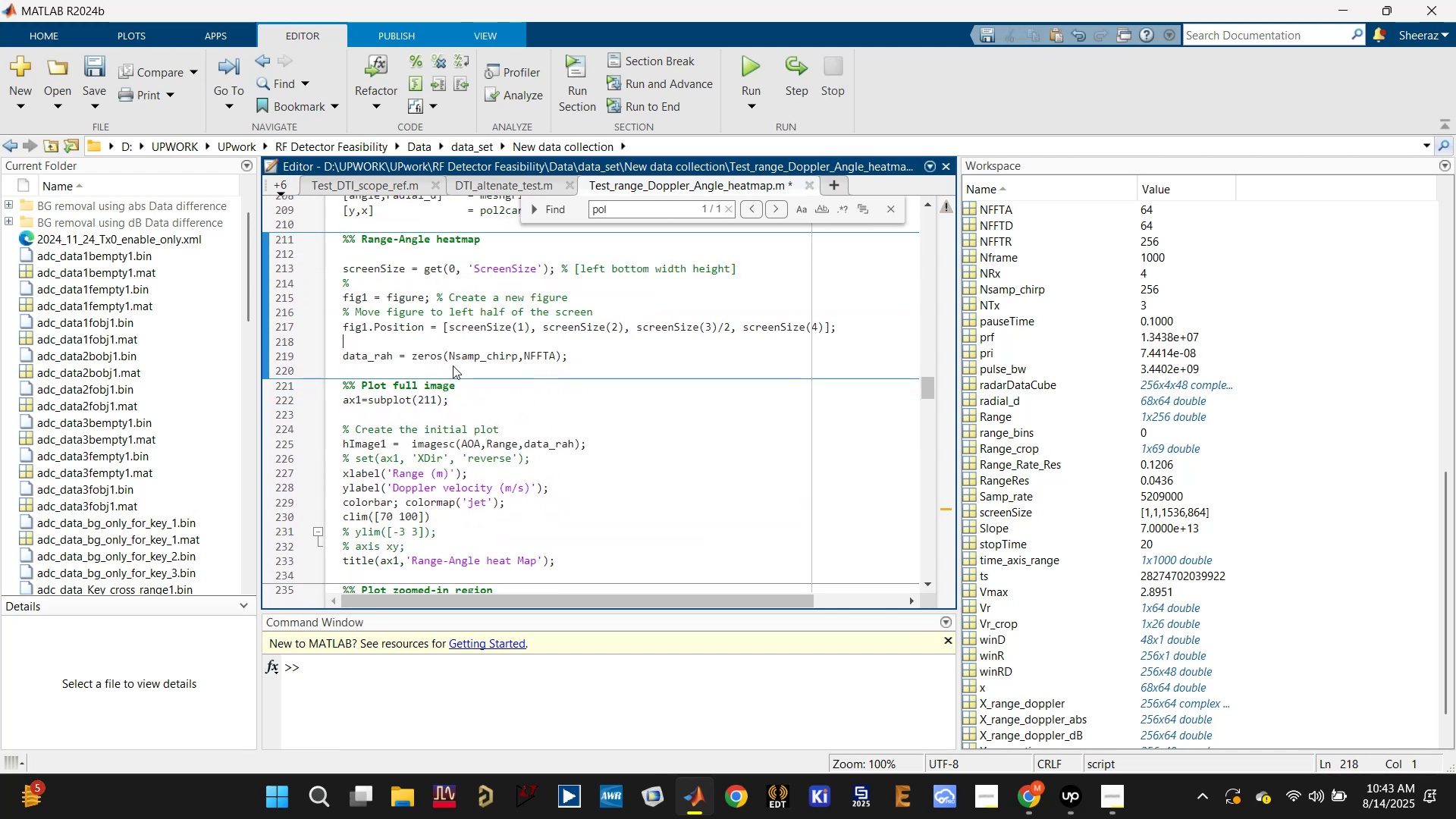 
scroll: coordinate [451, 391], scroll_direction: down, amount: 3.0
 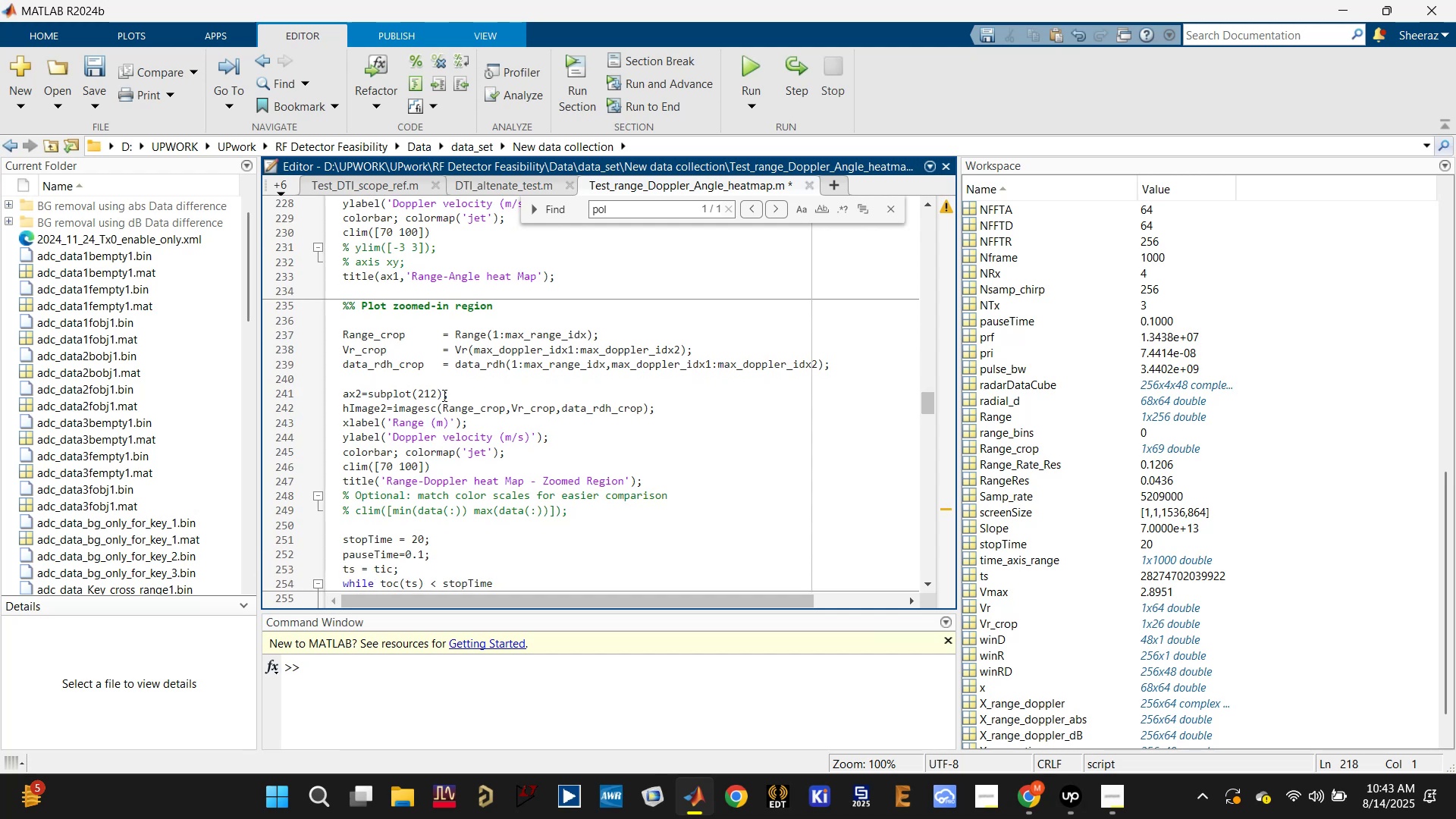 
left_click([378, 339])
 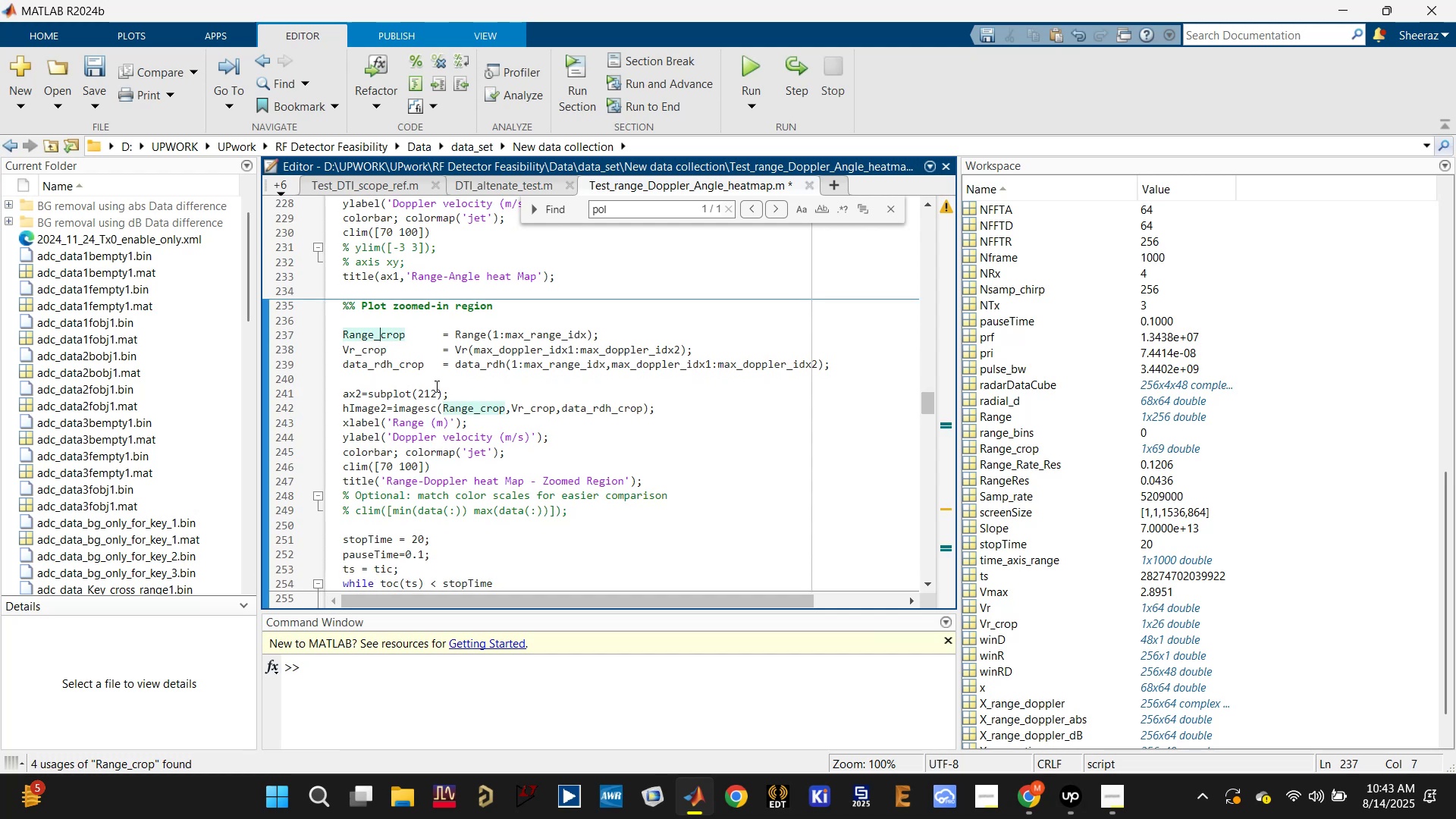 
left_click([421, 392])
 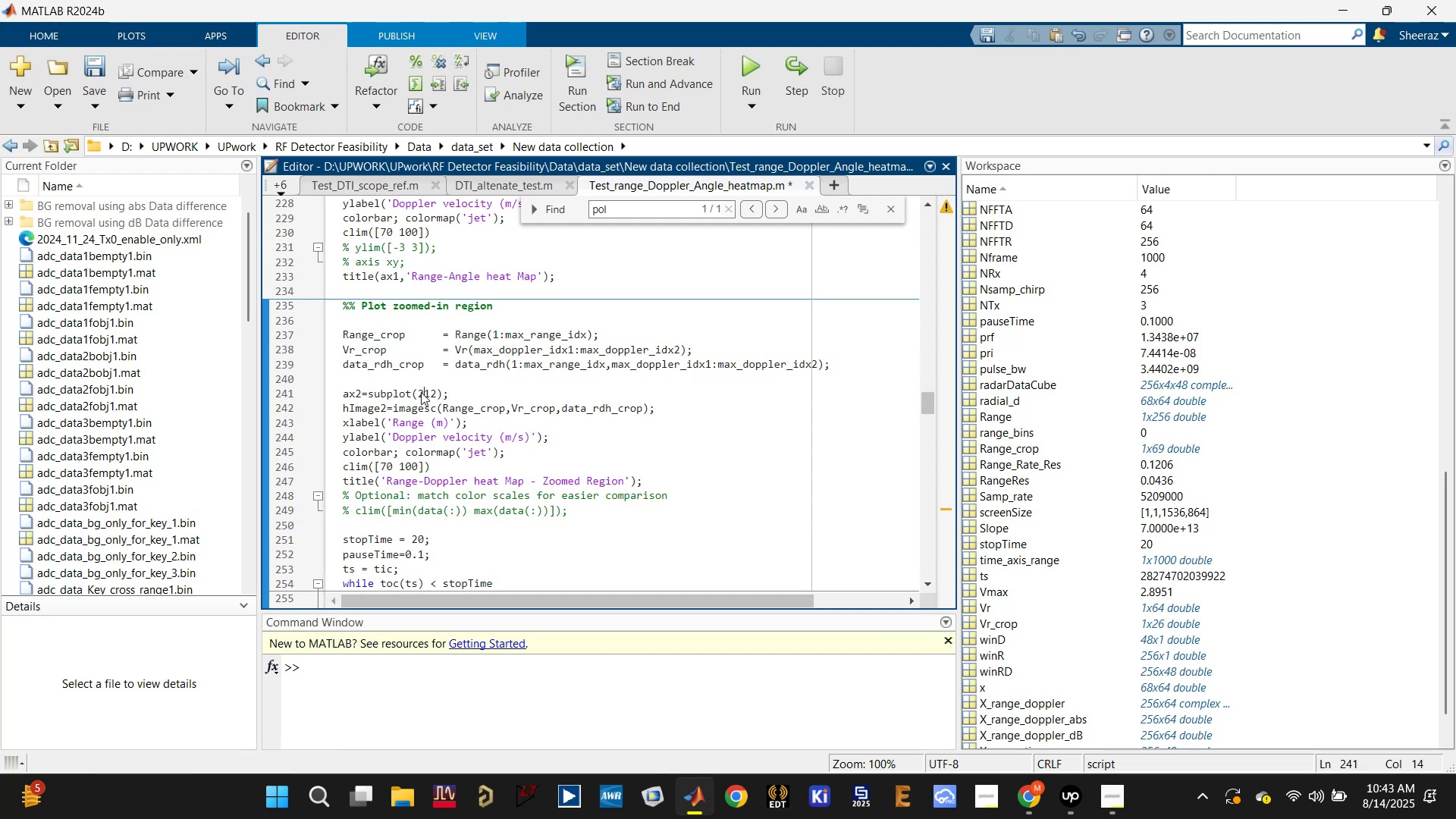 
scroll: coordinate [421, 392], scroll_direction: down, amount: 1.0
 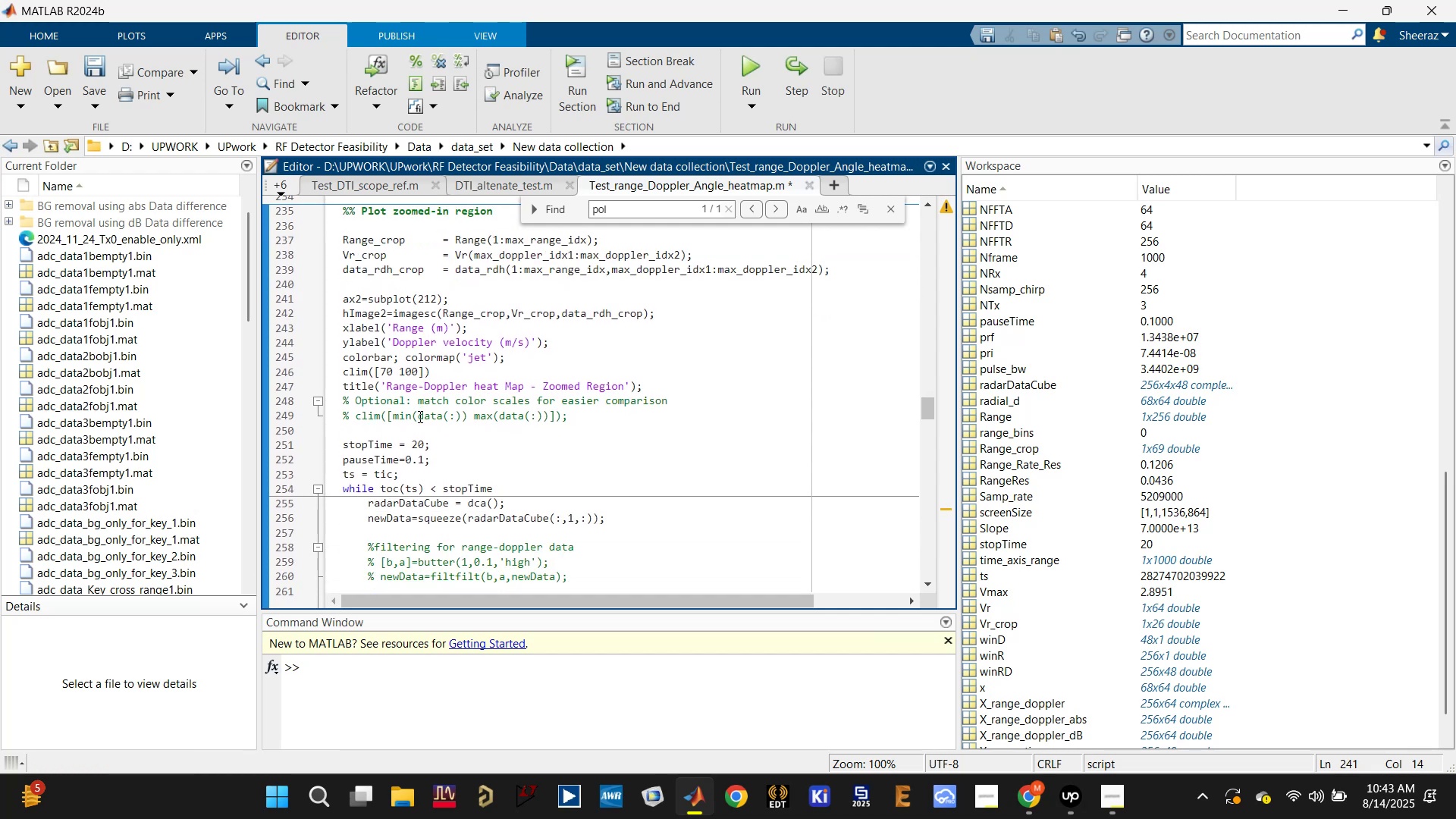 
scroll: coordinate [441, 447], scroll_direction: up, amount: 1.0
 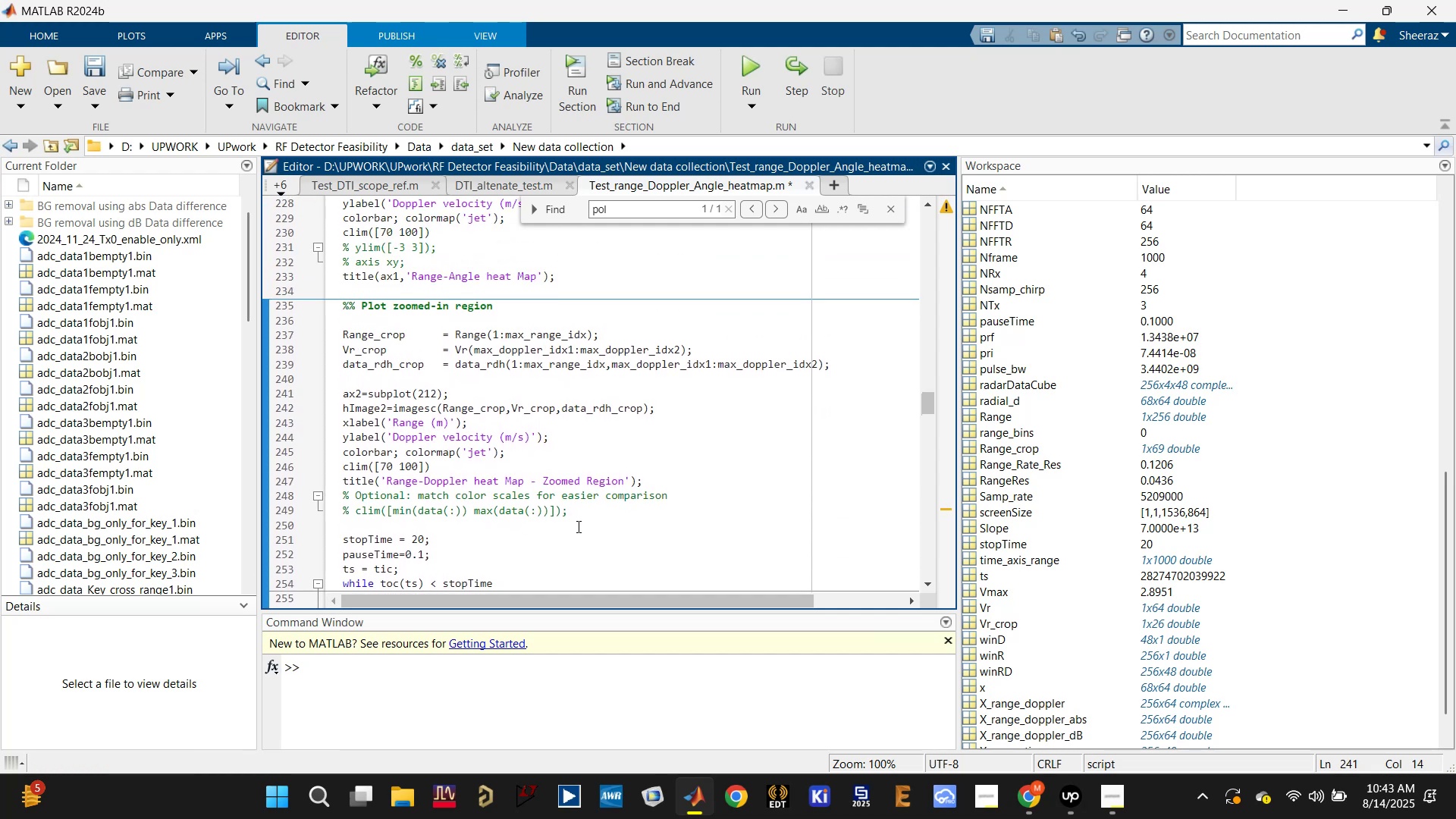 
left_click_drag(start_coordinate=[586, 522], to_coordinate=[329, 307])
 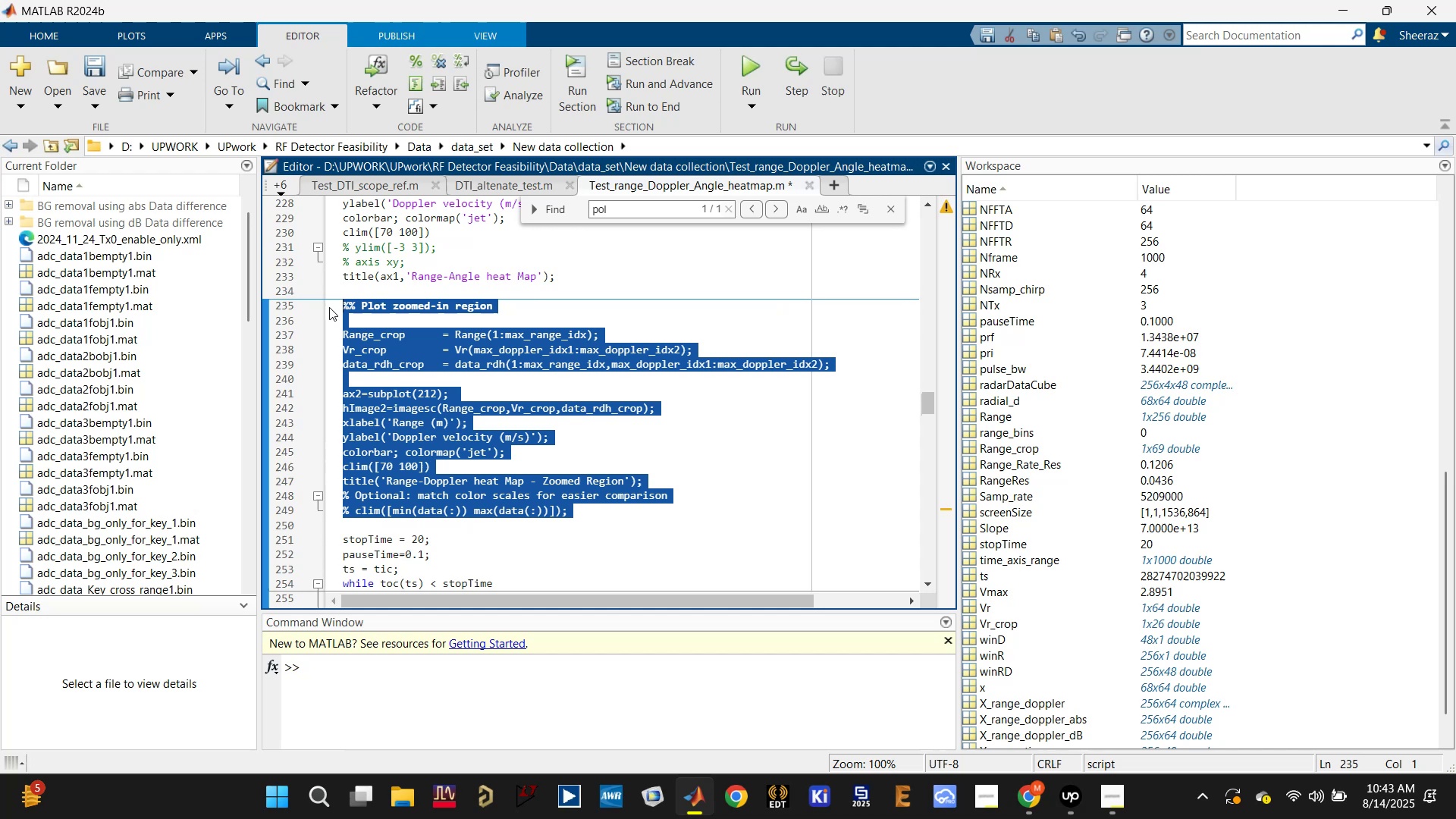 
key(Backspace)
 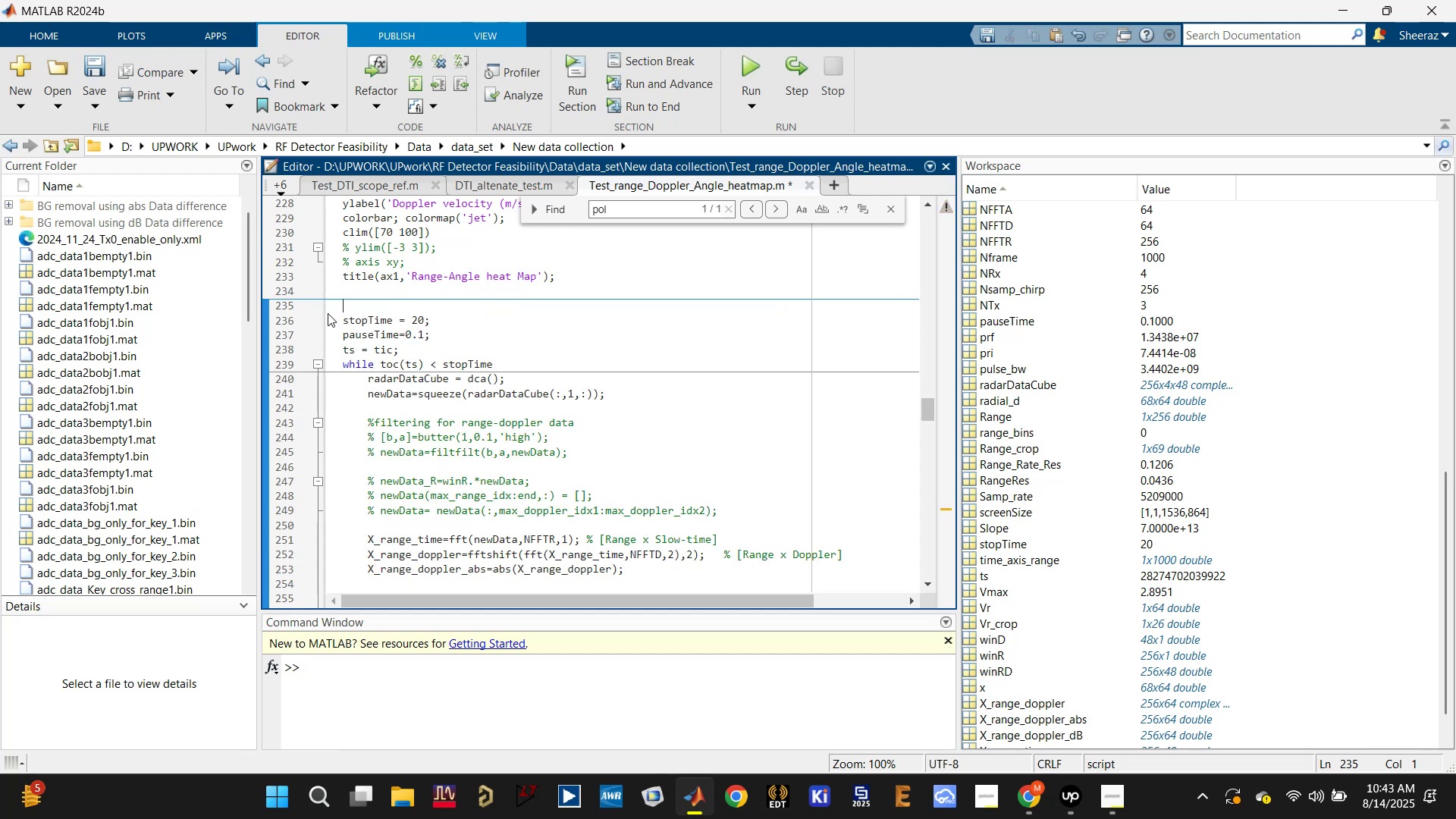 
key(Backspace)
 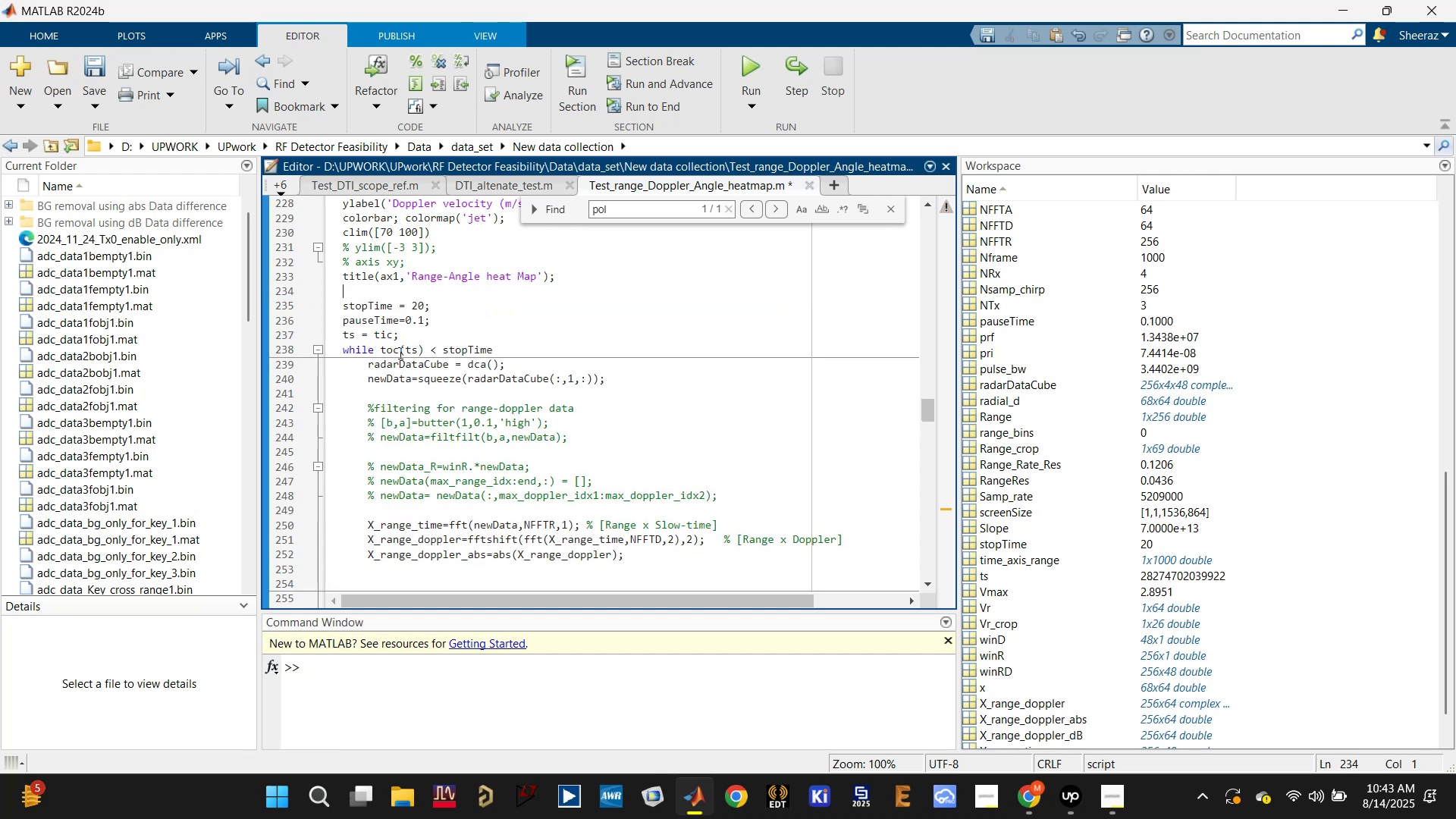 
scroll: coordinate [438, 356], scroll_direction: up, amount: 1.0
 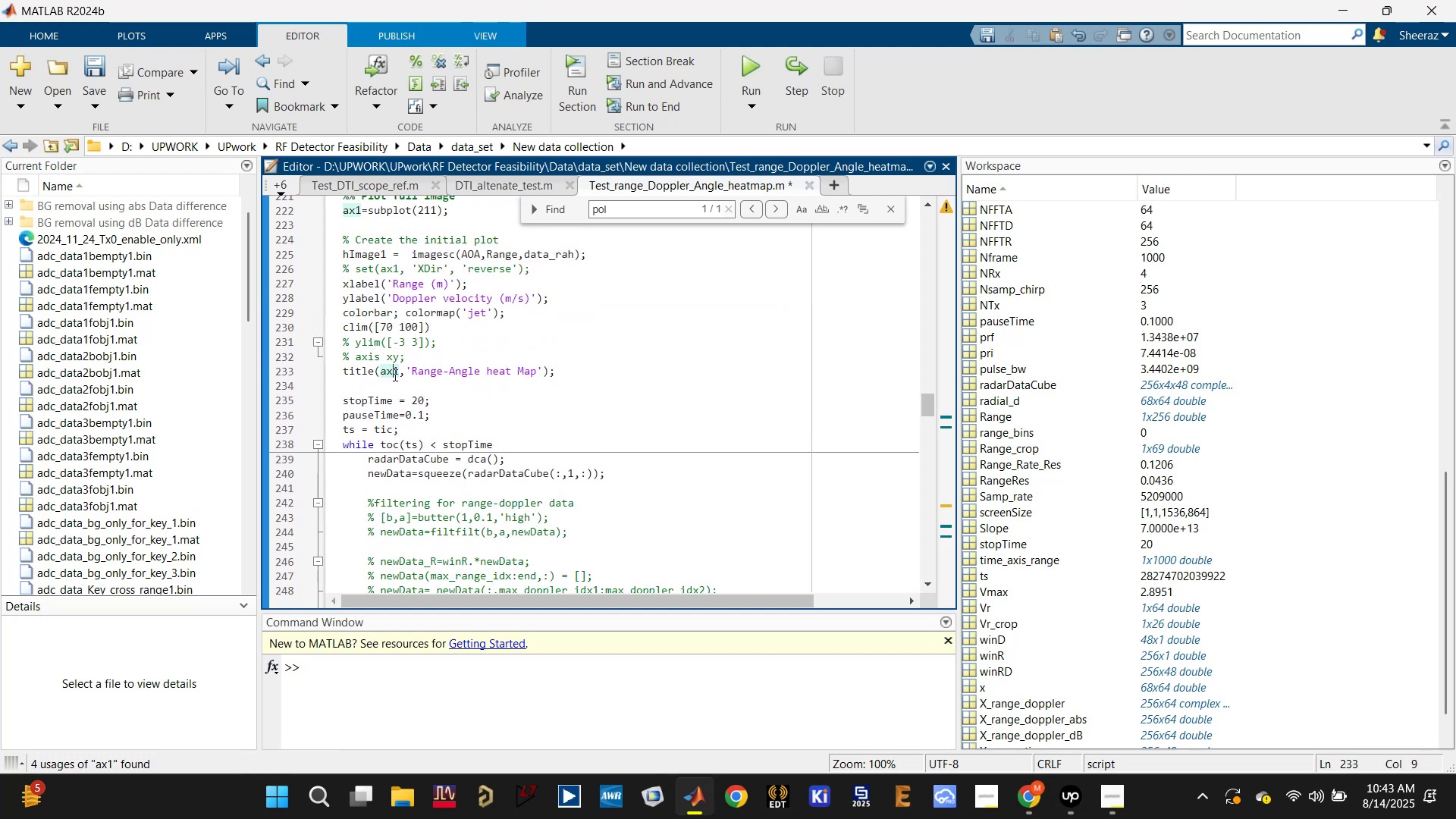 
scroll: coordinate [433, 447], scroll_direction: none, amount: 0.0
 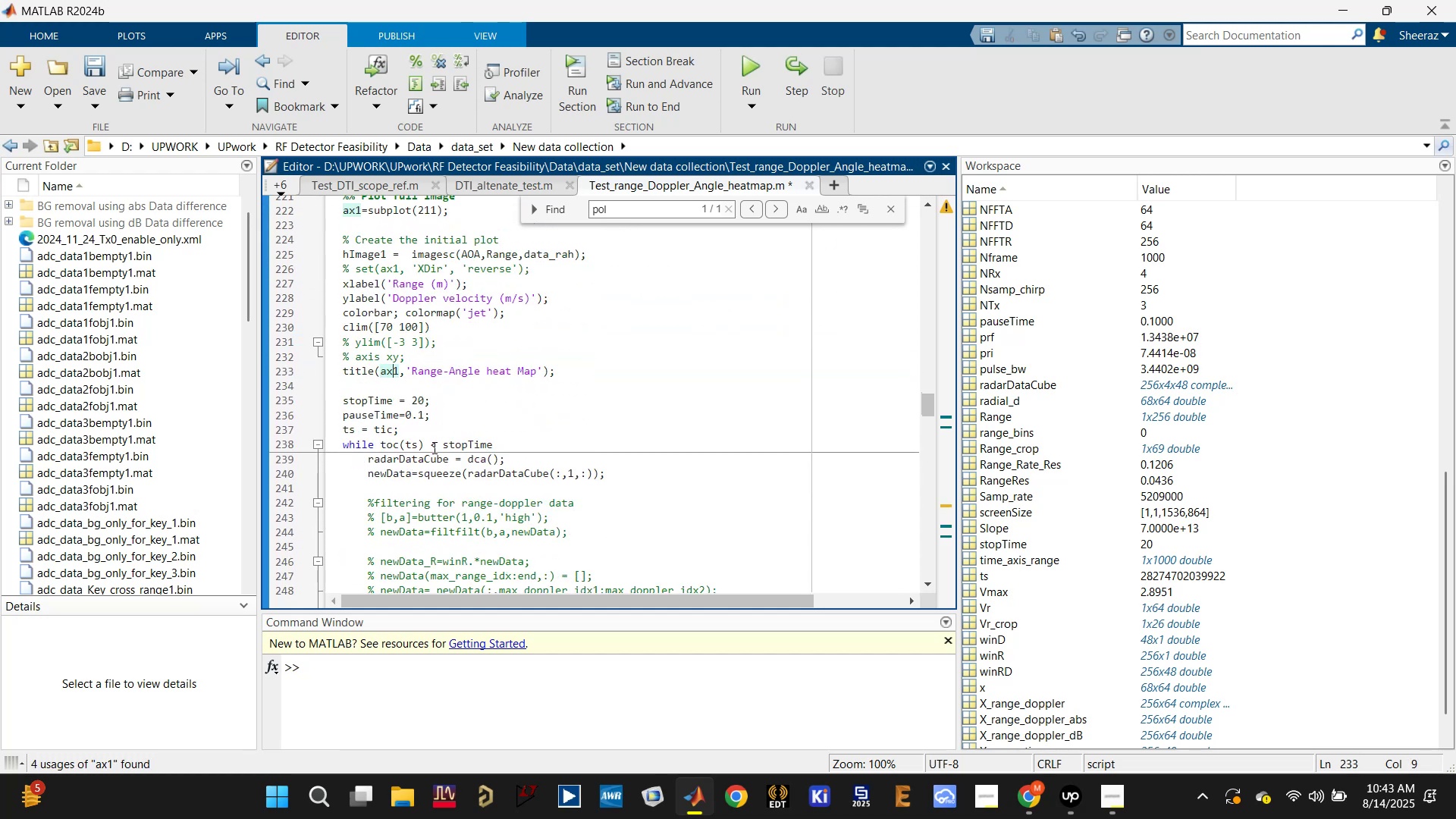 
scroll: coordinate [433, 447], scroll_direction: down, amount: 1.0
 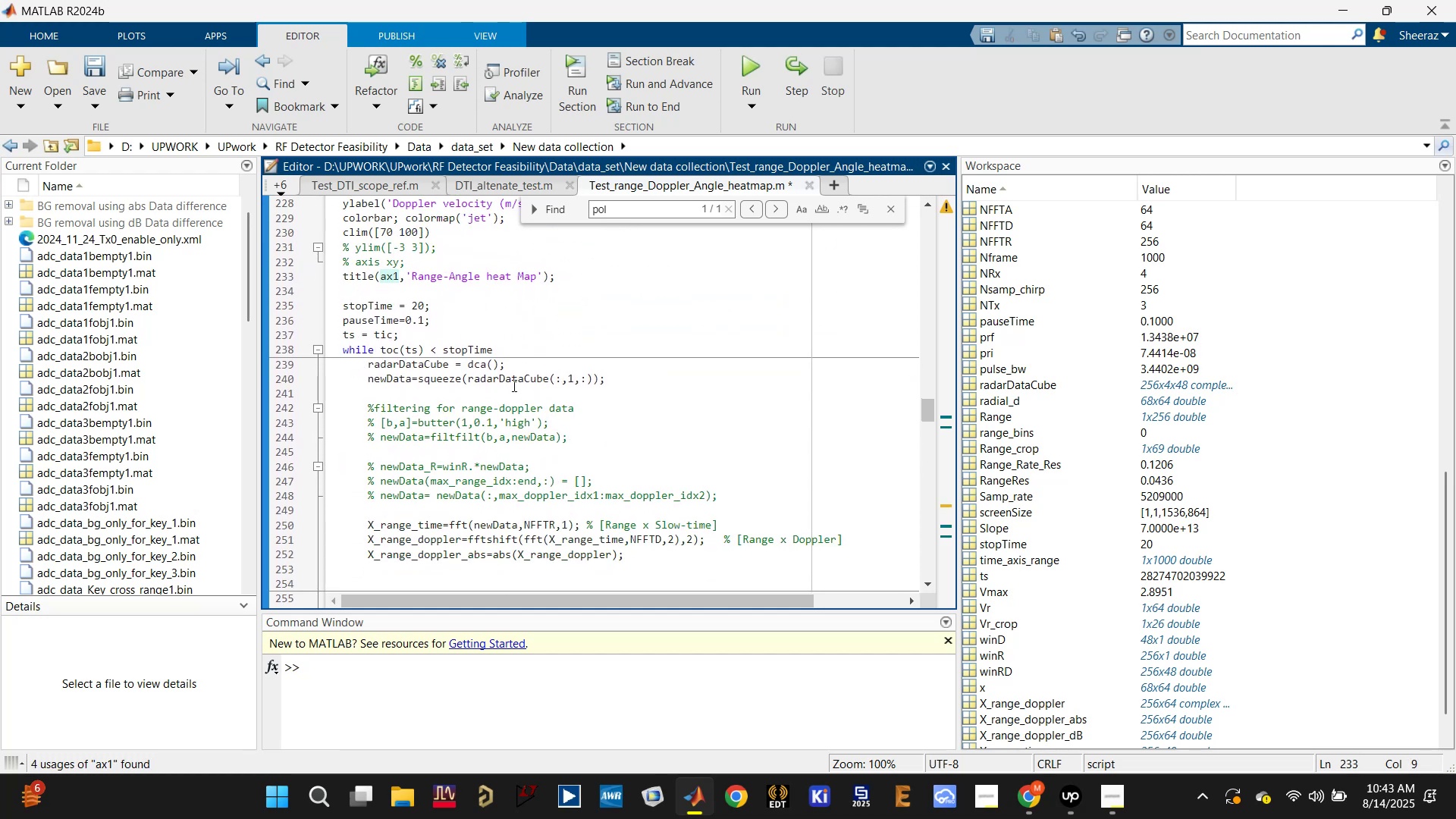 
left_click([497, 382])
 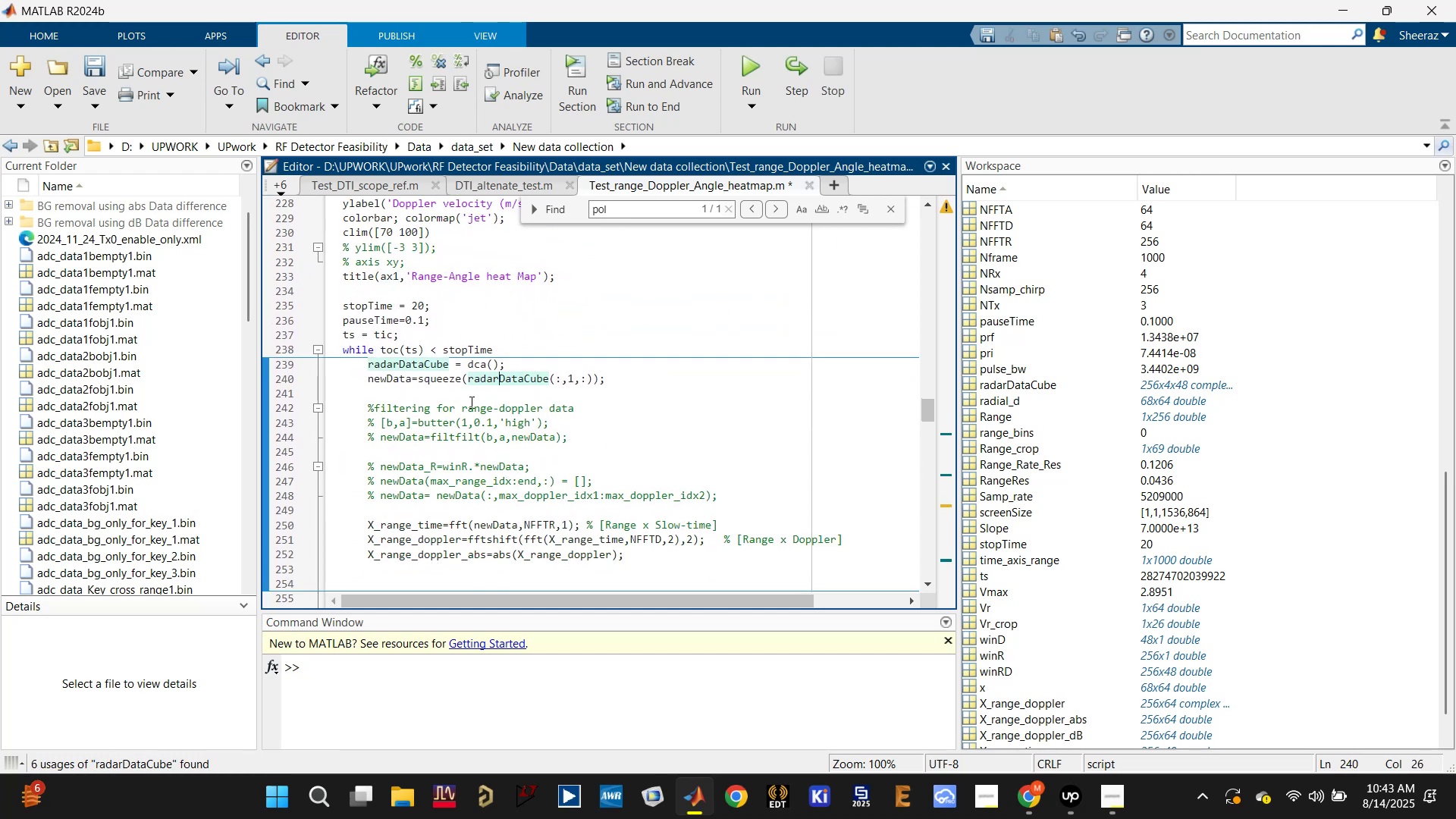 
scroll: coordinate [469, 402], scroll_direction: down, amount: 1.0
 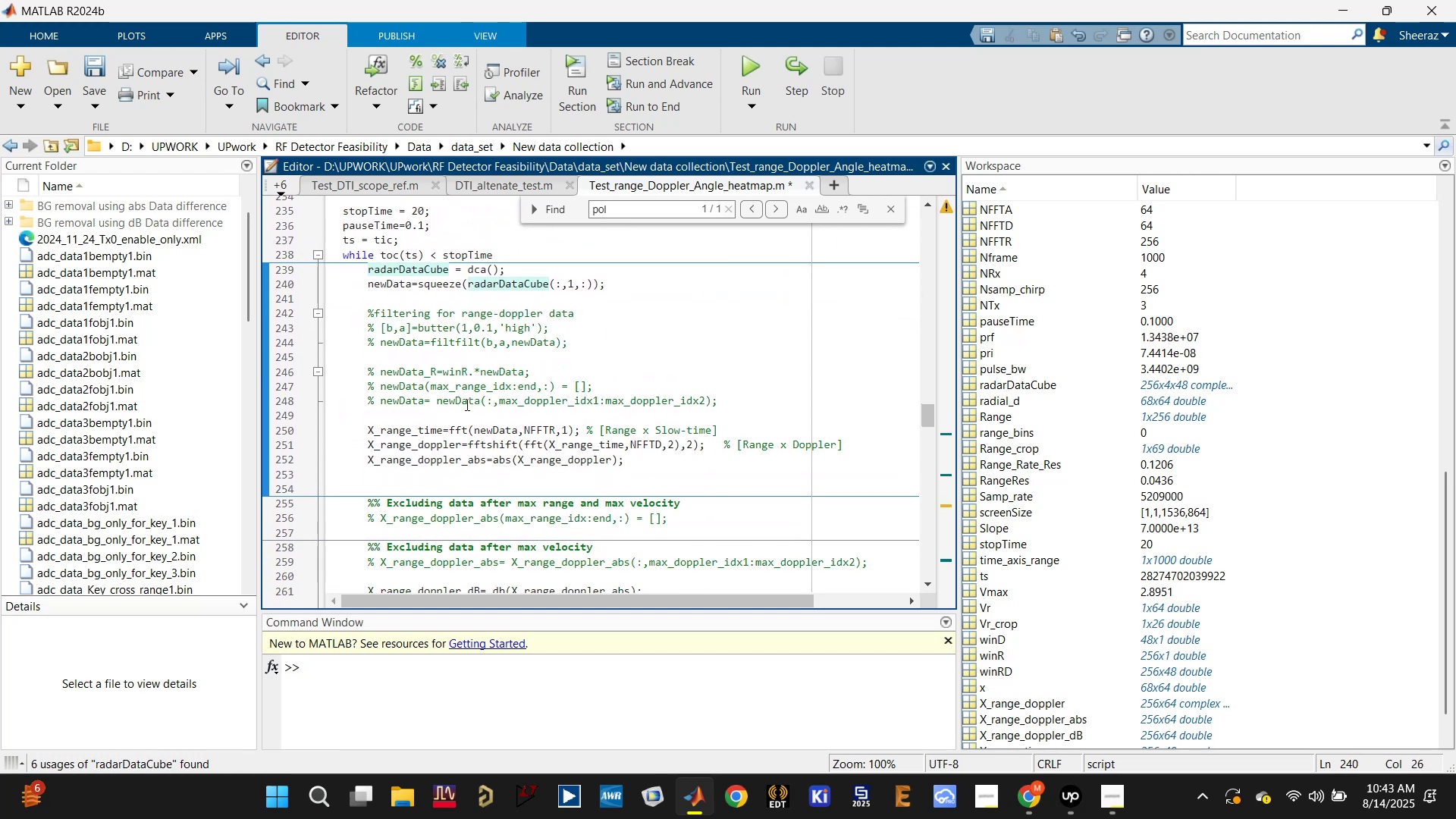 
left_click([433, 403])
 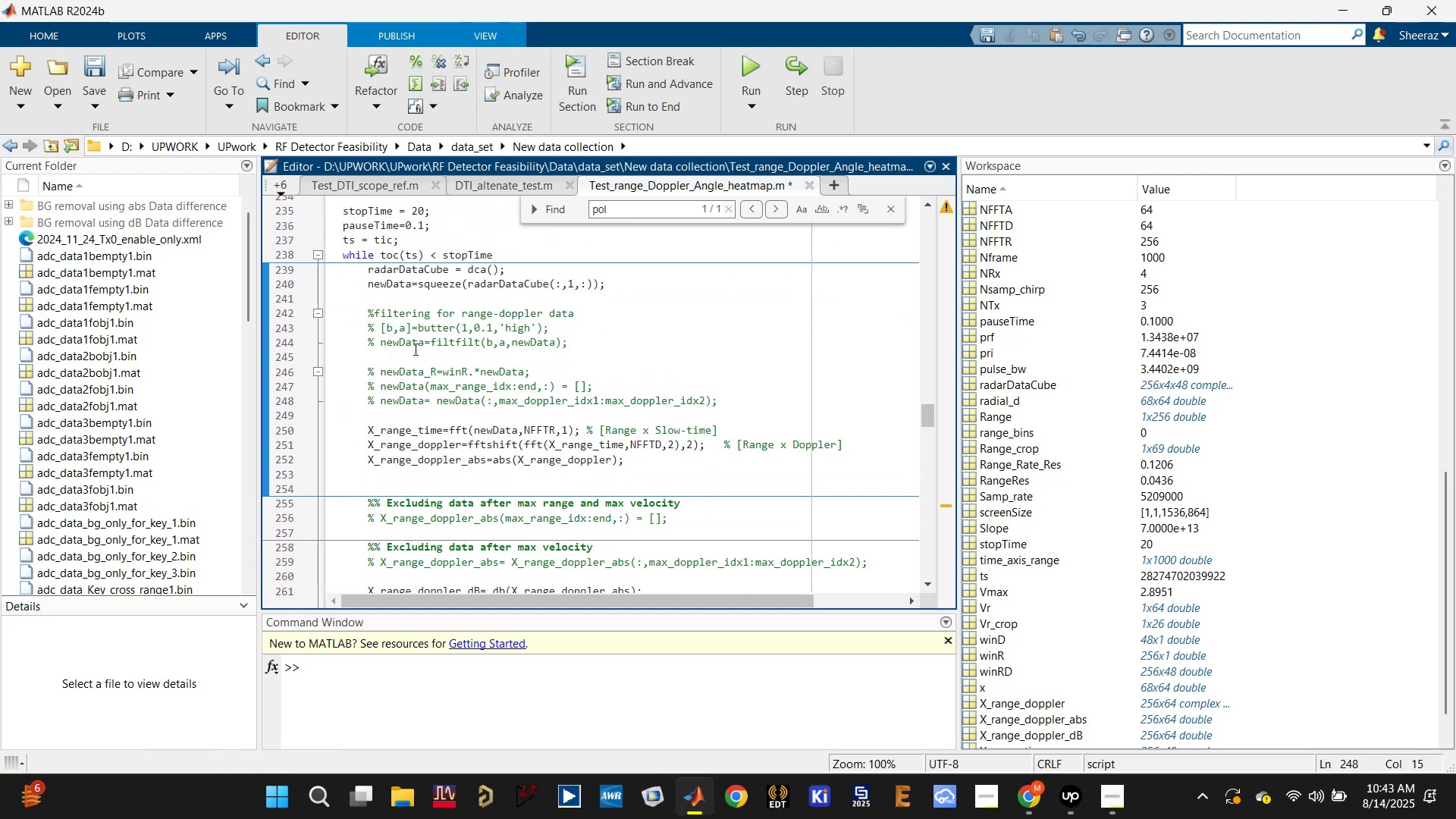 
left_click([387, 281])
 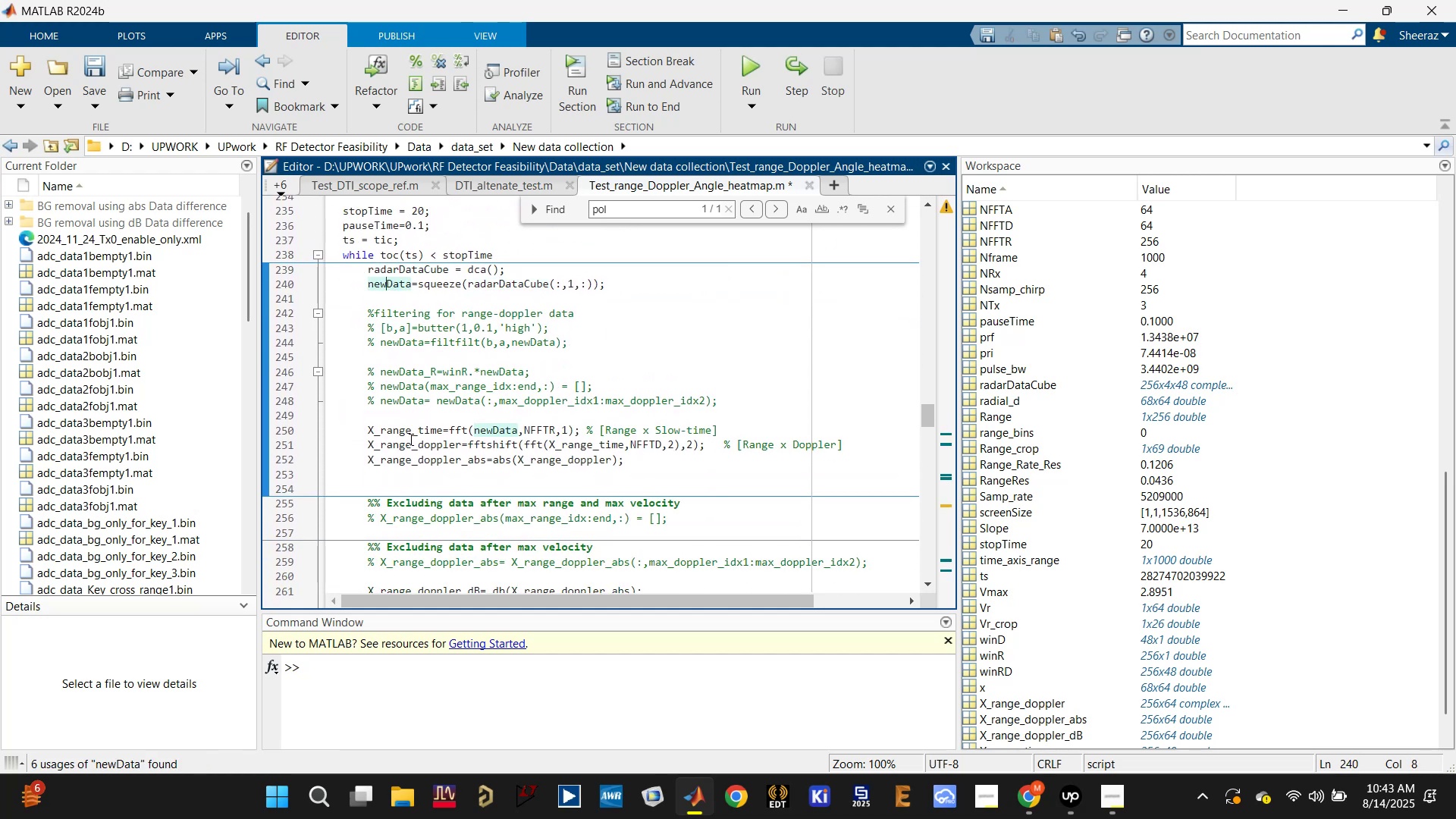 
left_click([416, 431])
 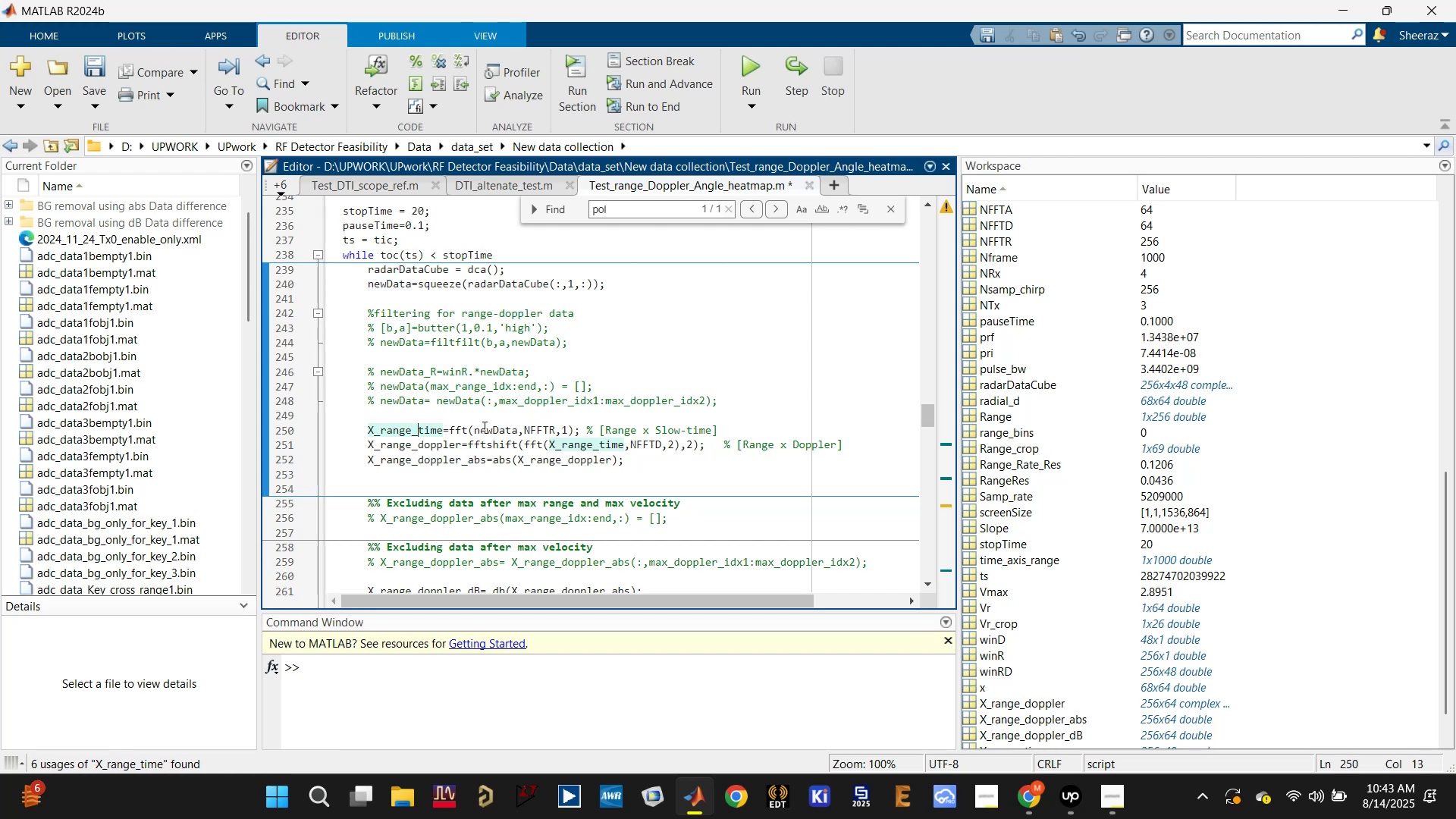 
left_click([496, 427])
 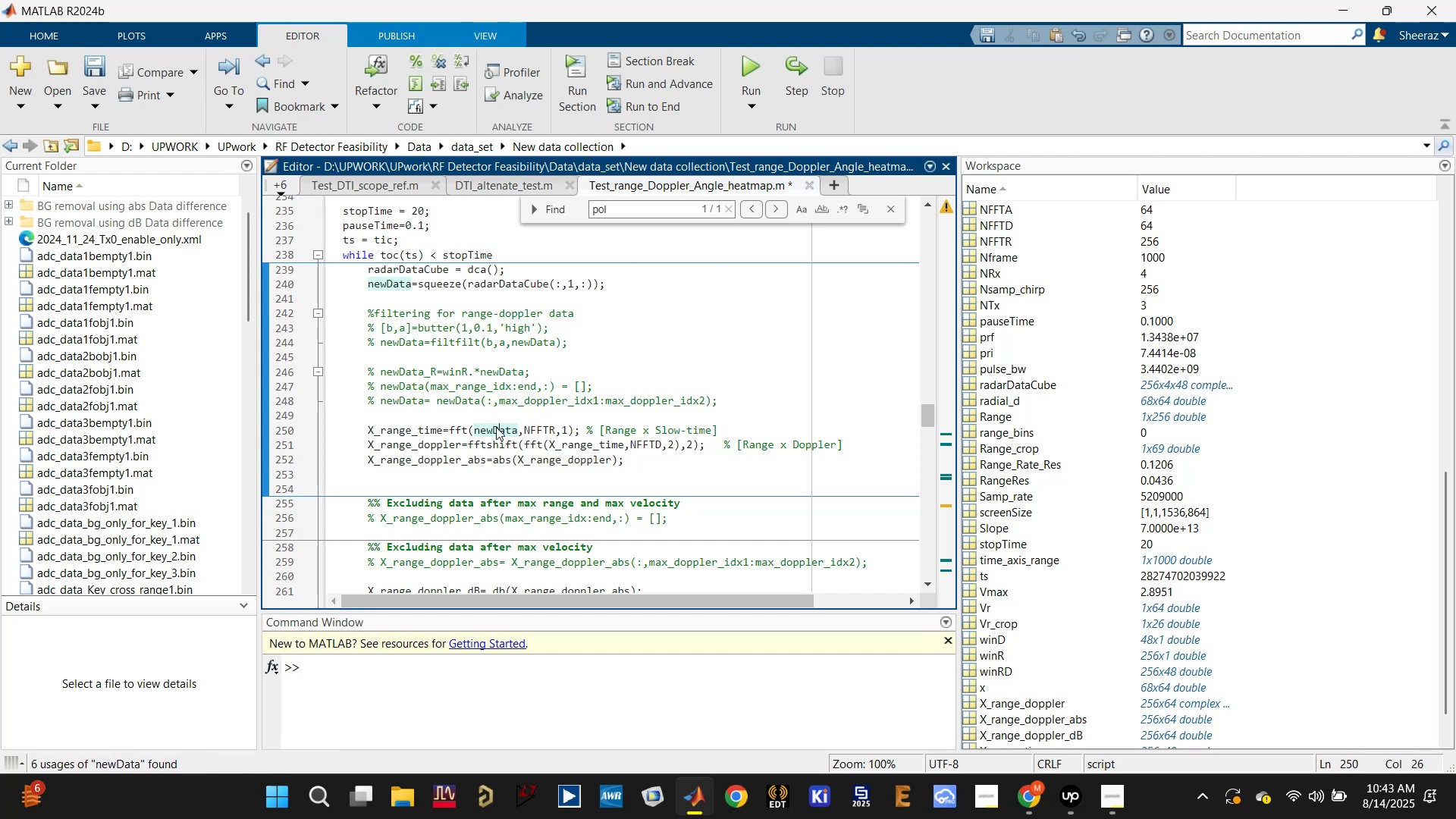 
scroll: coordinate [496, 427], scroll_direction: down, amount: 1.0
 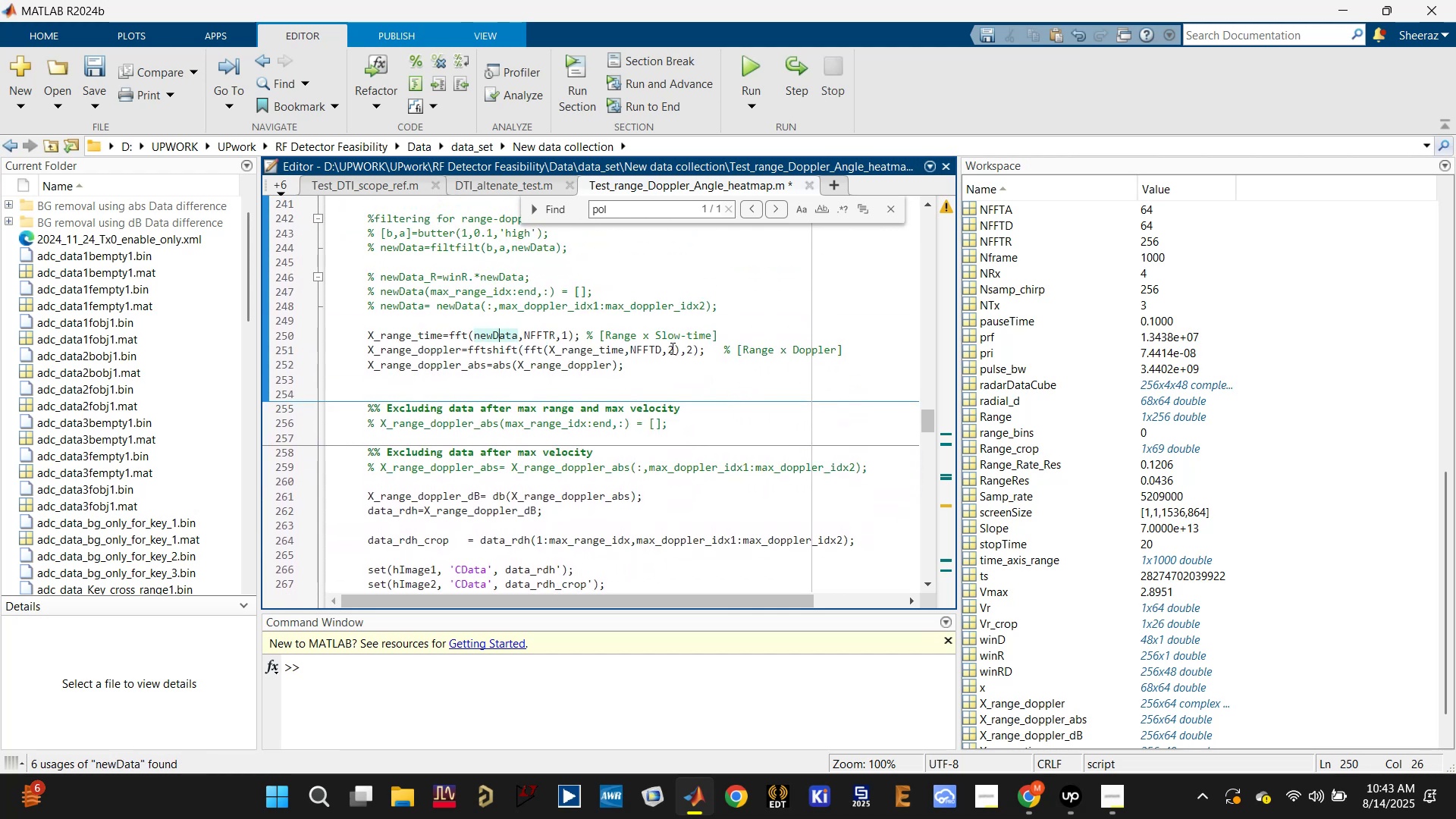 
scroll: coordinate [658, 359], scroll_direction: up, amount: 1.0
 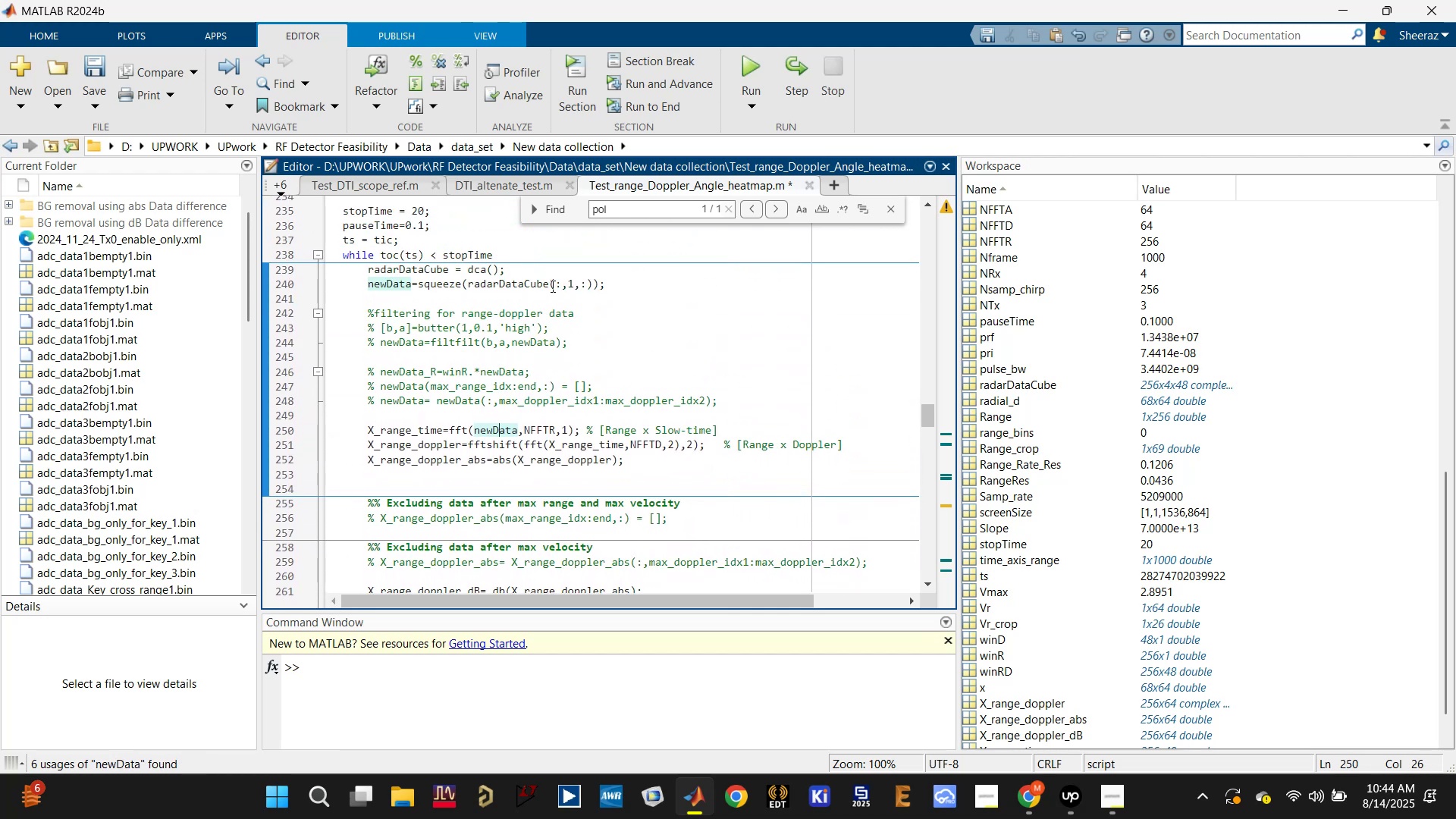 
left_click_drag(start_coordinate=[575, 286], to_coordinate=[570, 284])
 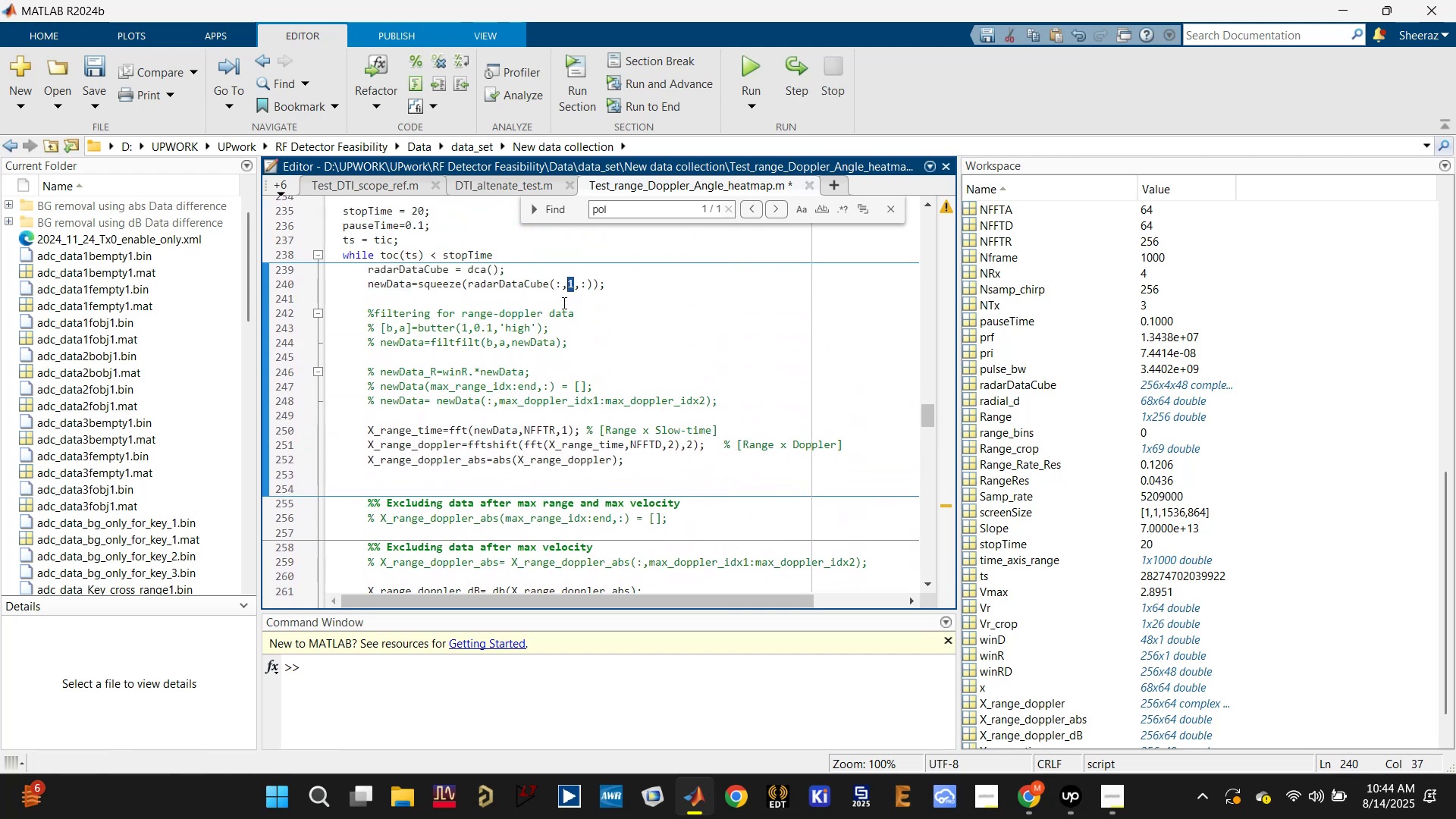 
key(Shift+Semicolon)
 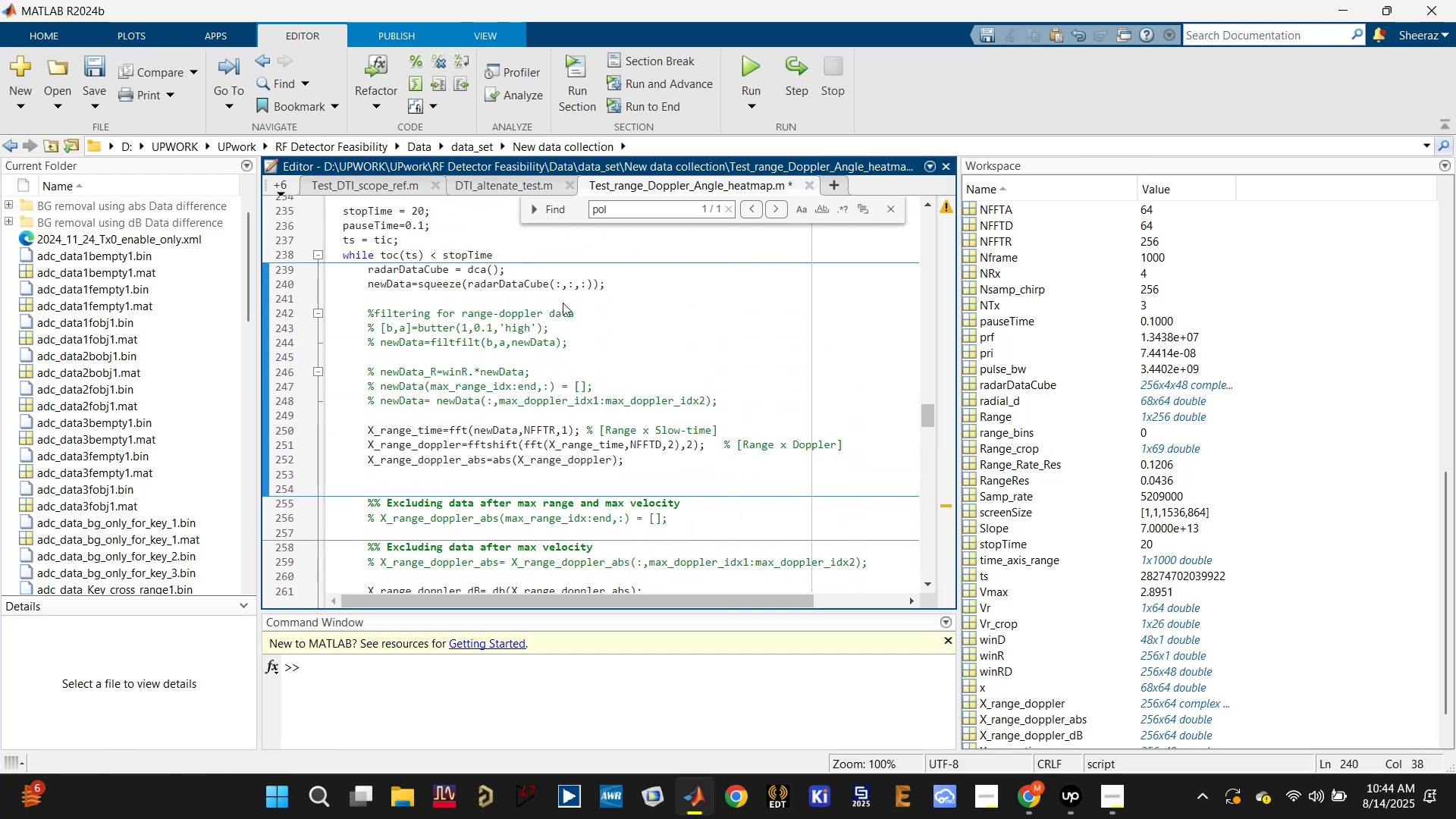 
key(ArrowRight)
 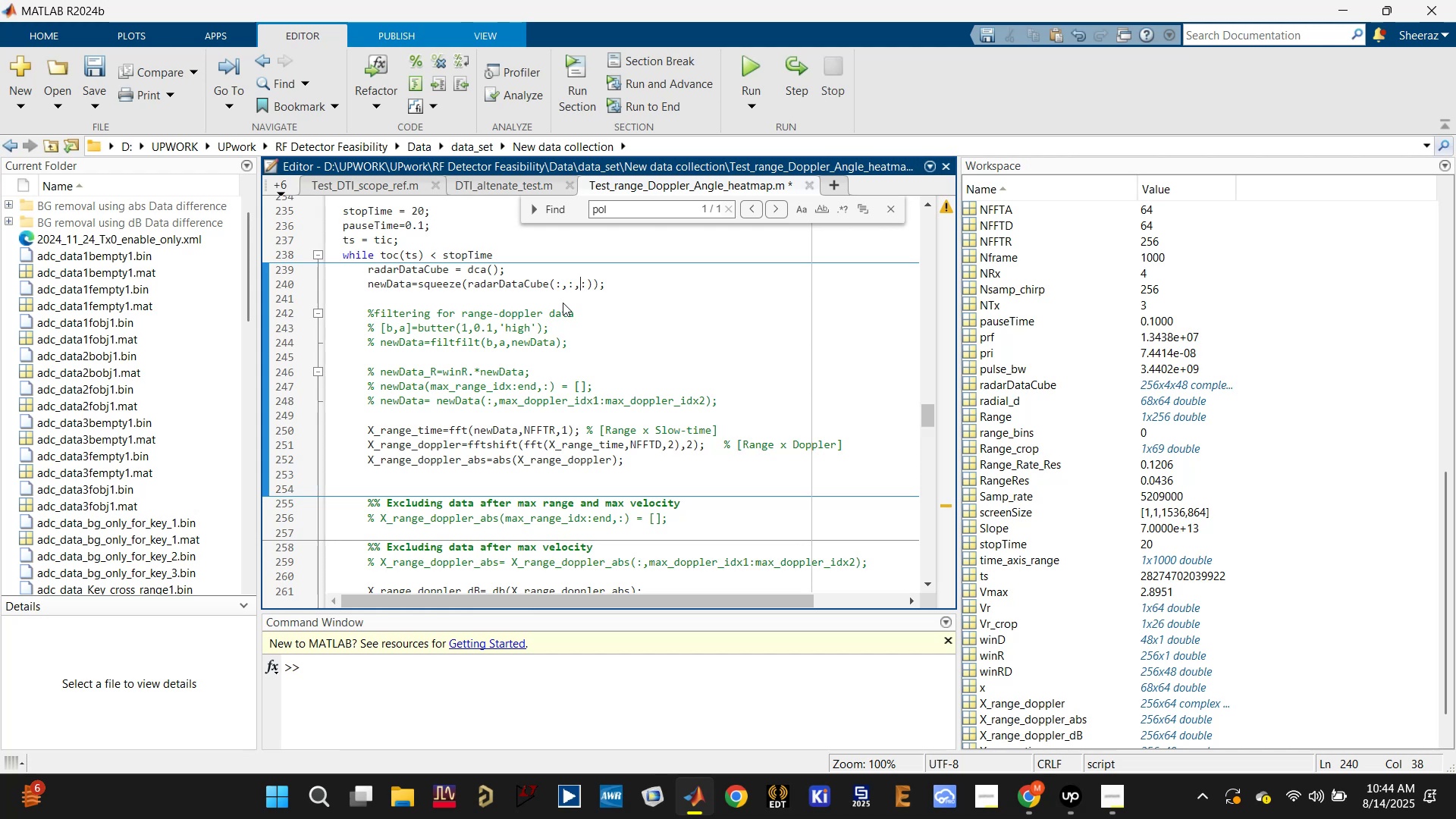 
key(ArrowRight)
 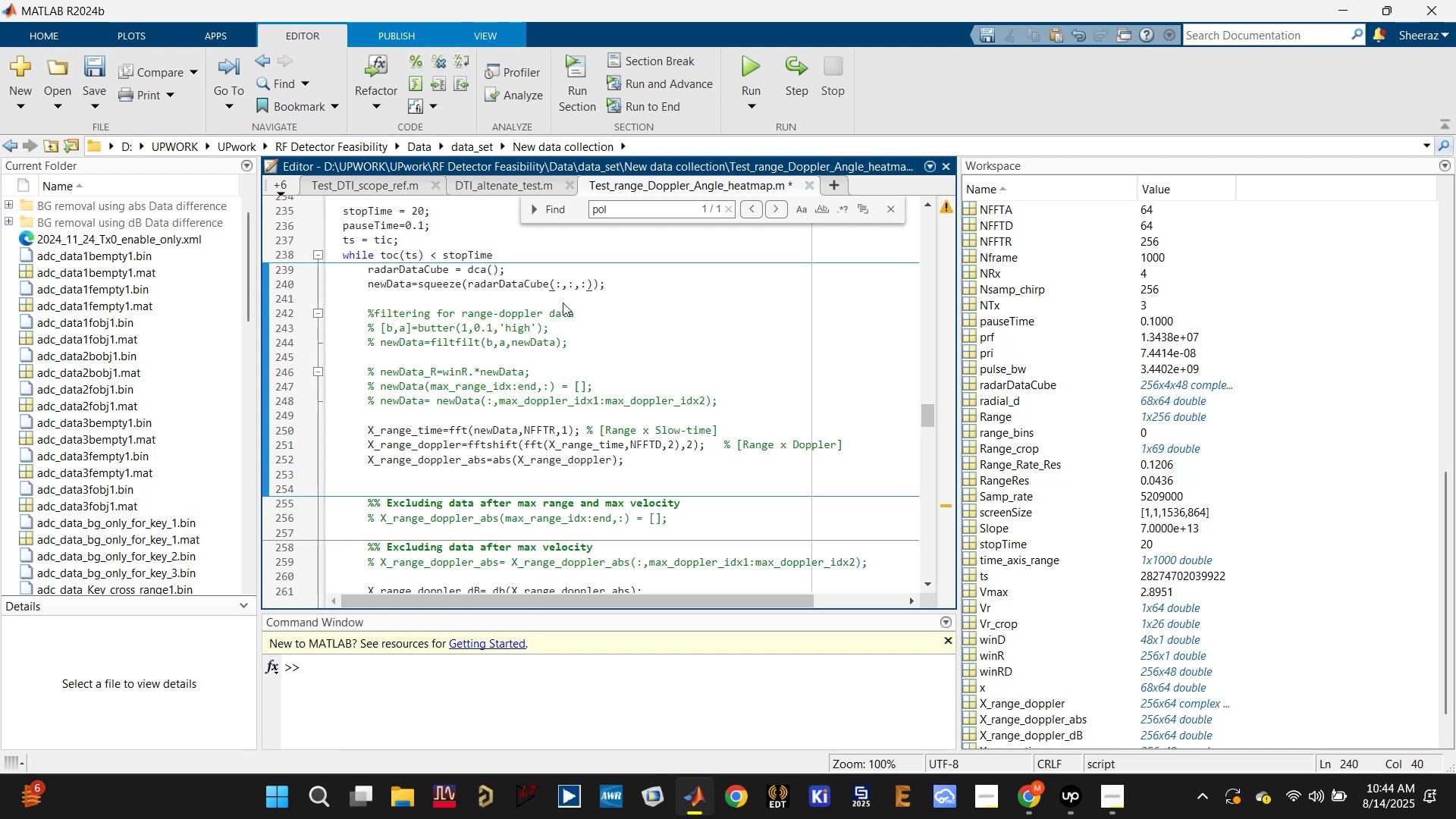 
key(Backspace)
 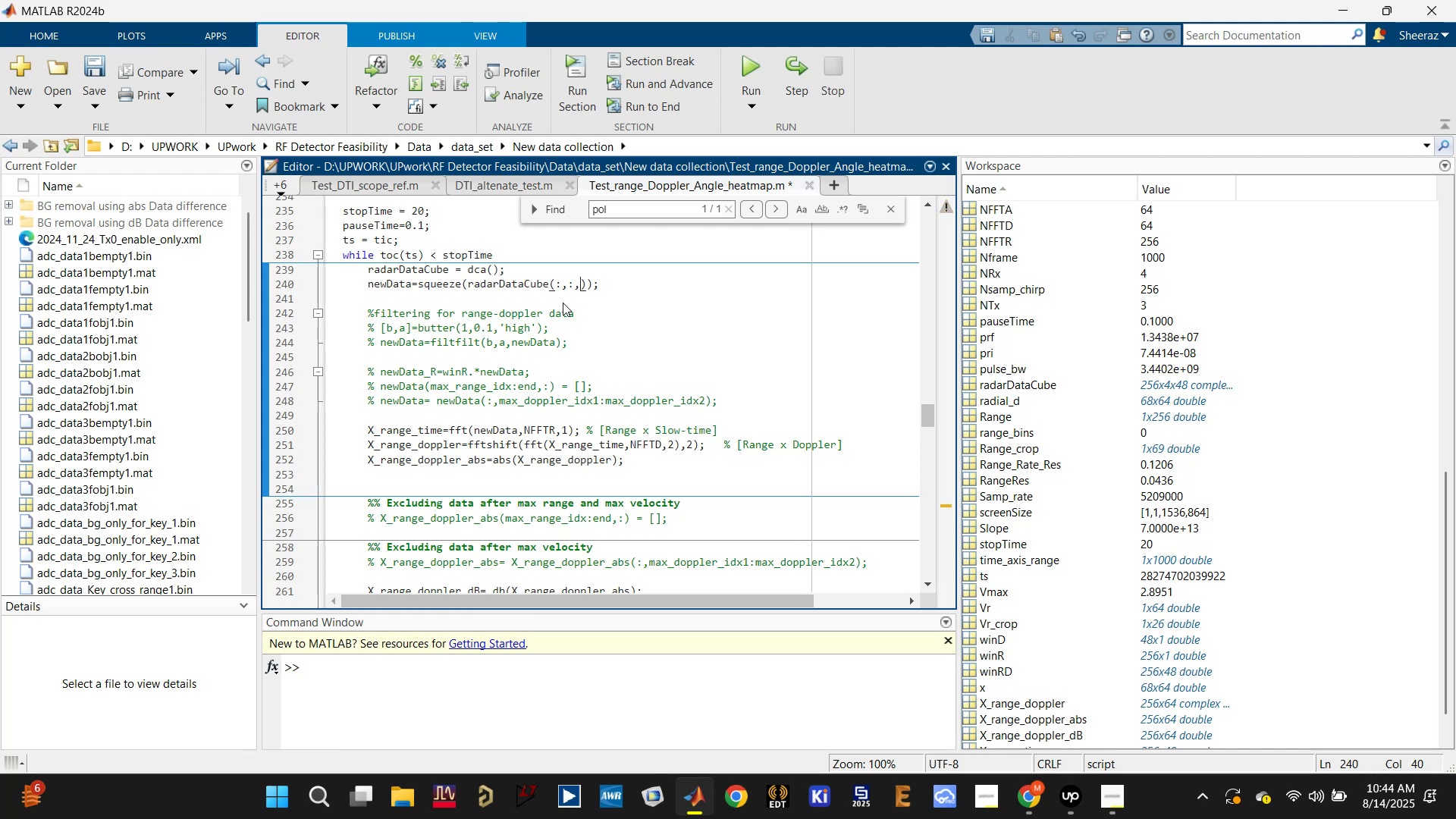 
key(1)
 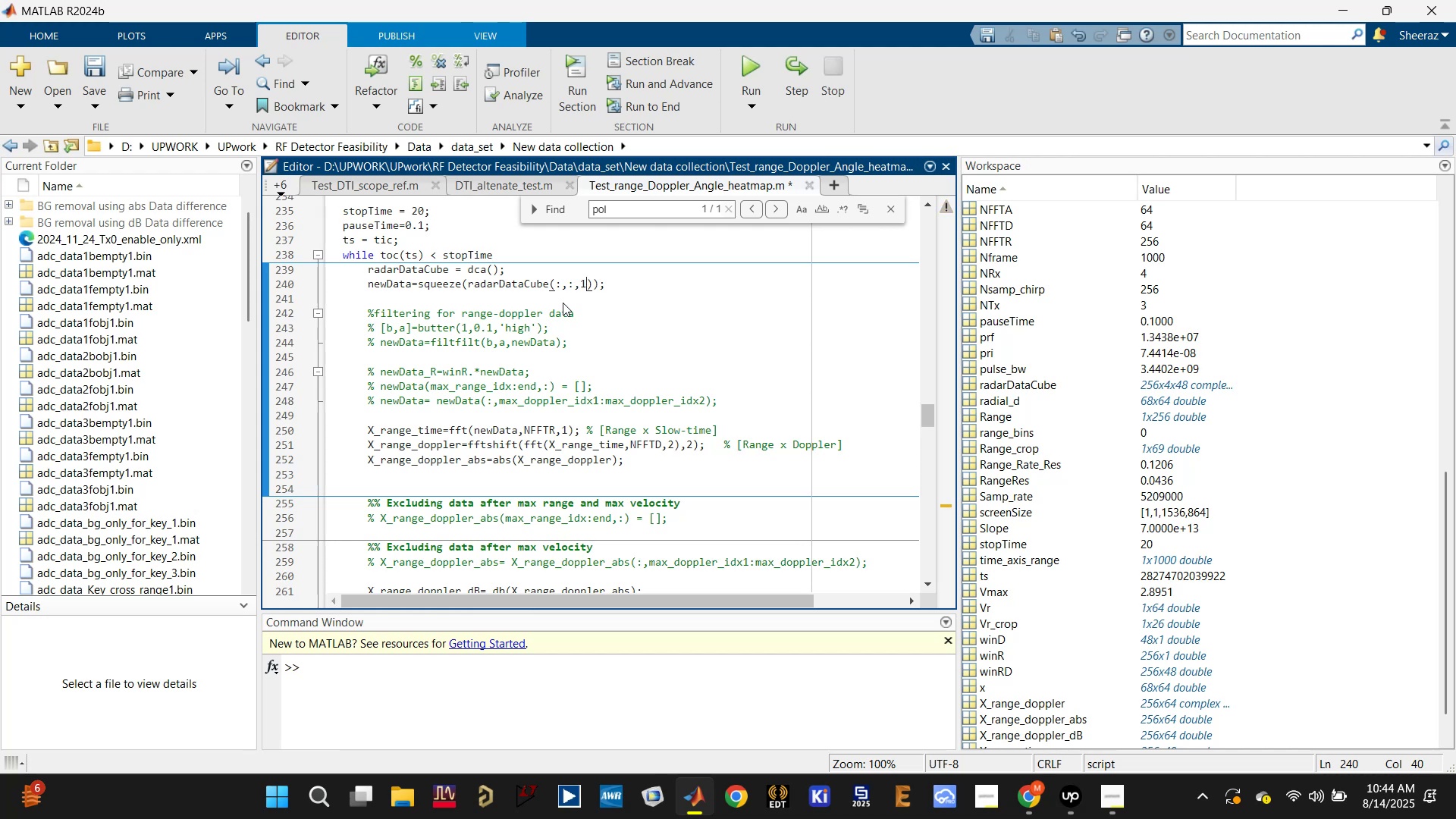 
hold_key(key=ControlLeft, duration=0.52)
 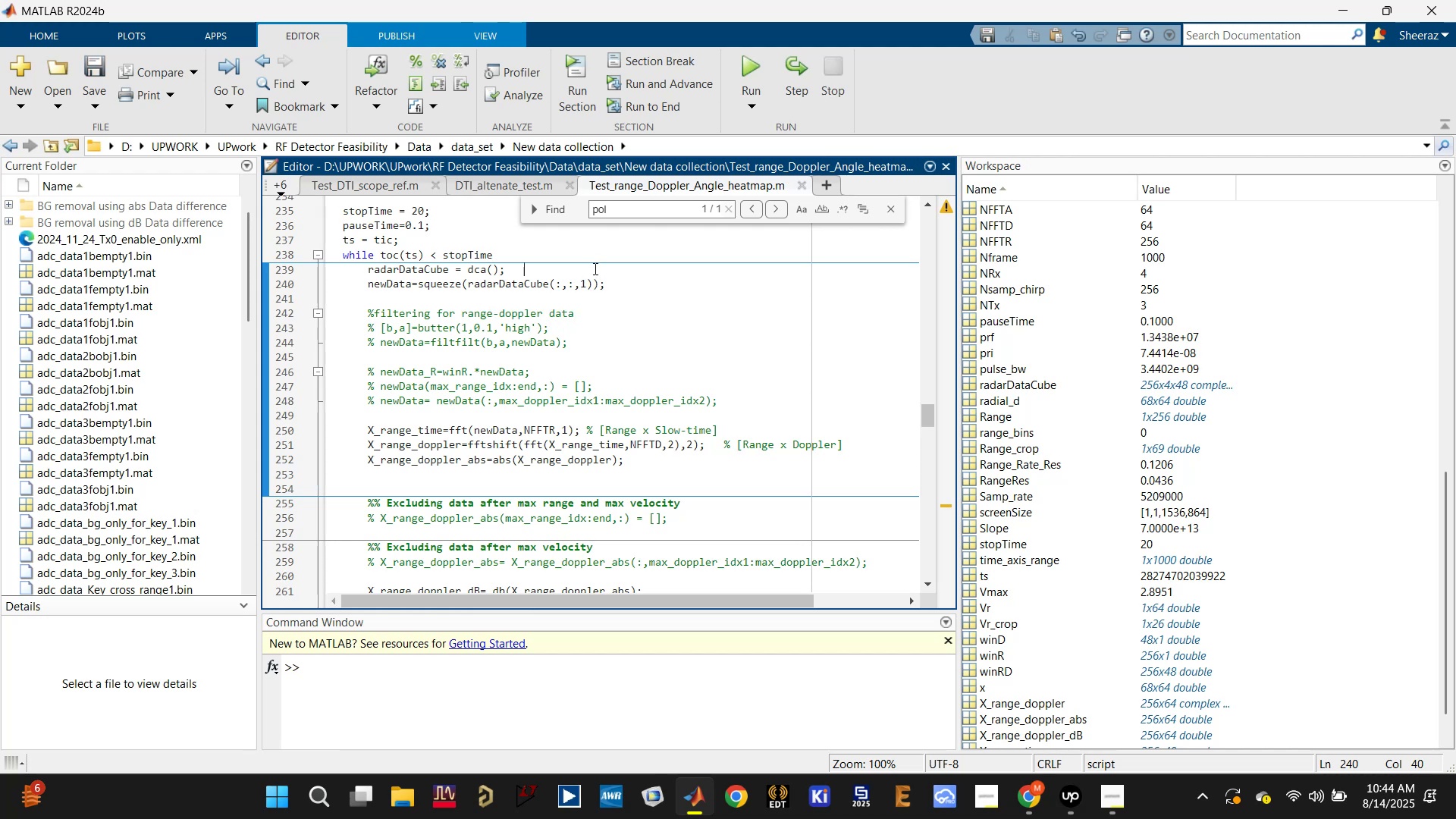 
hold_key(key=S, duration=12.11)
 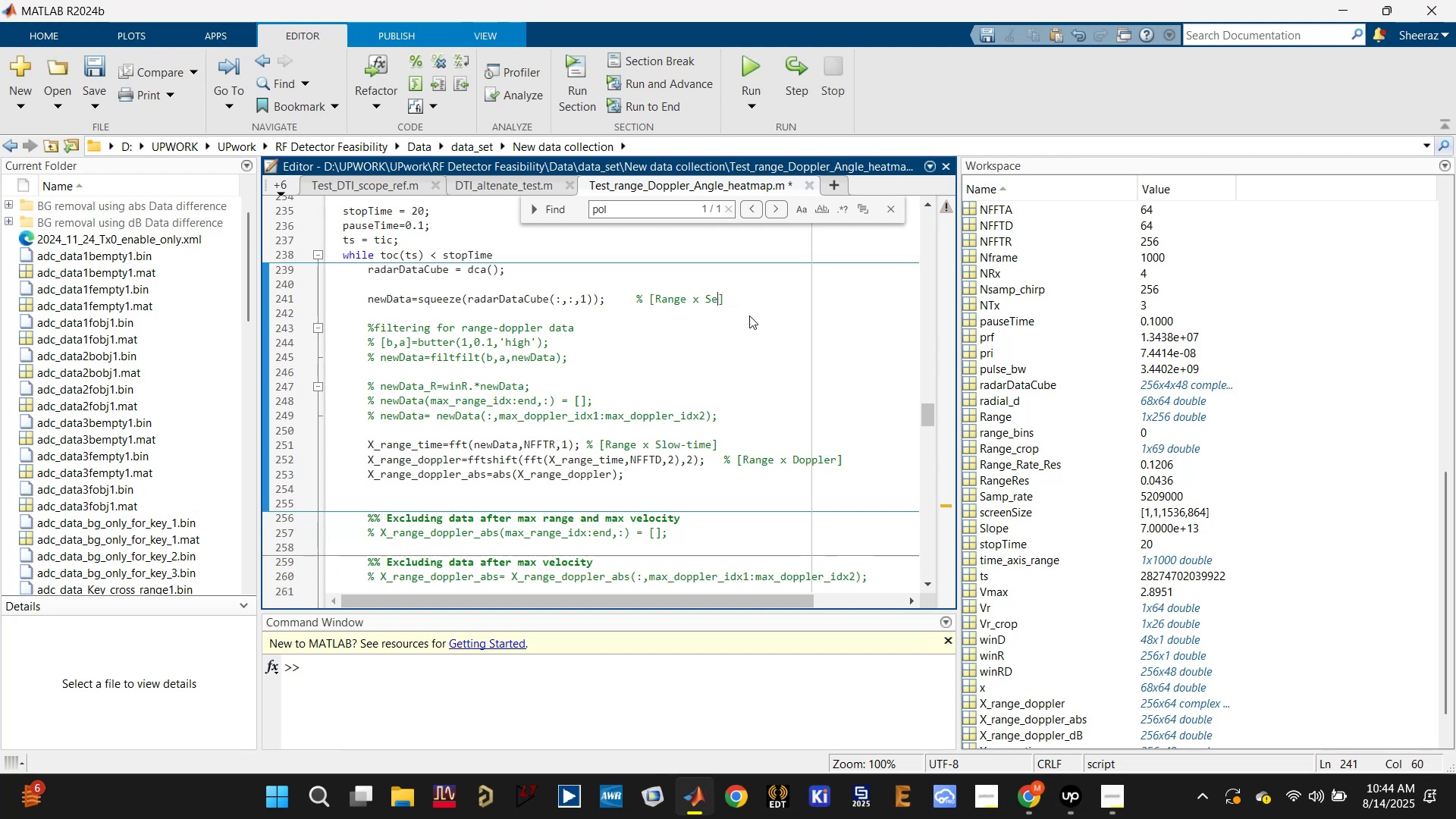 
left_click([594, 268])
 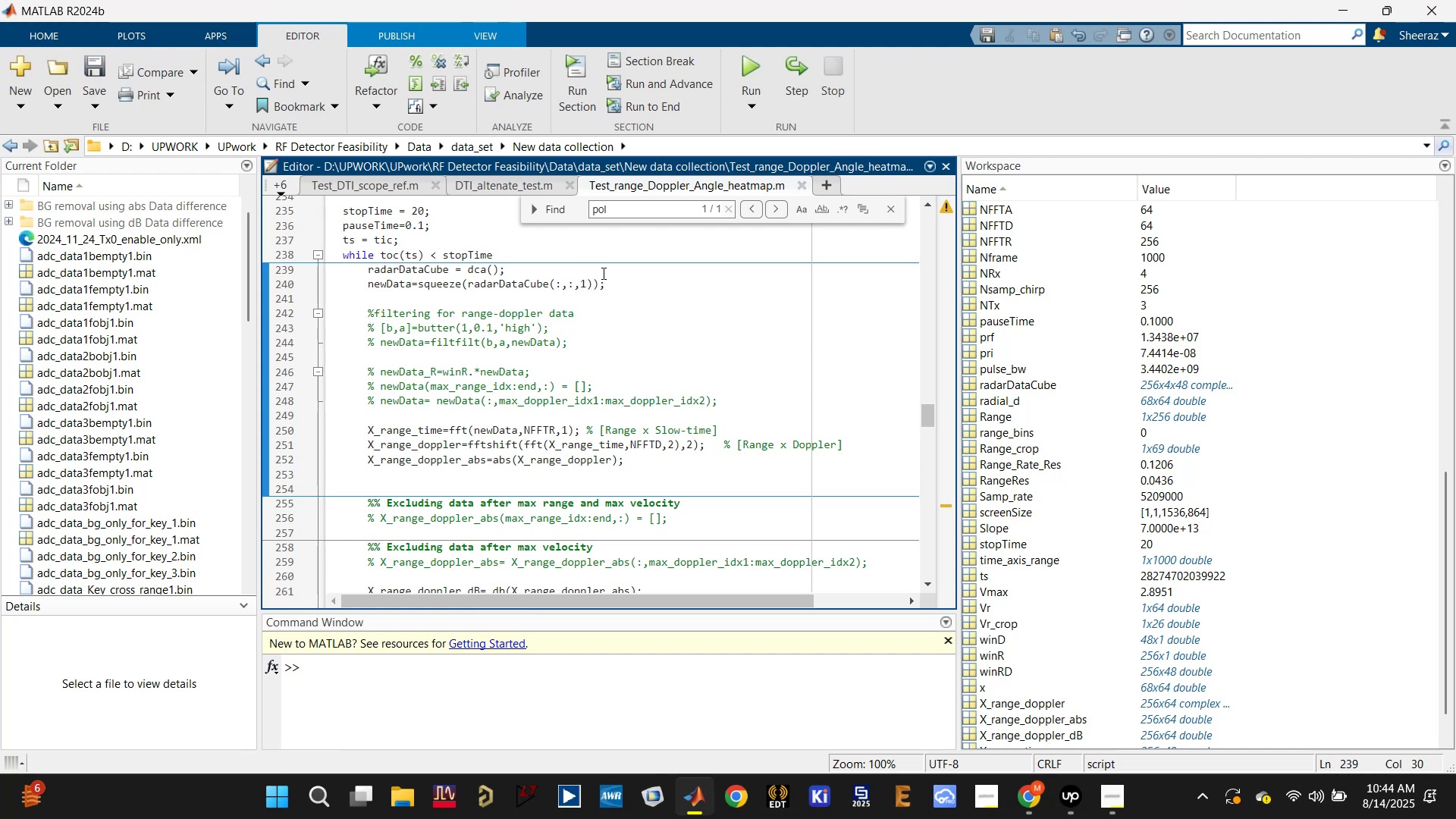 
key(Enter)
 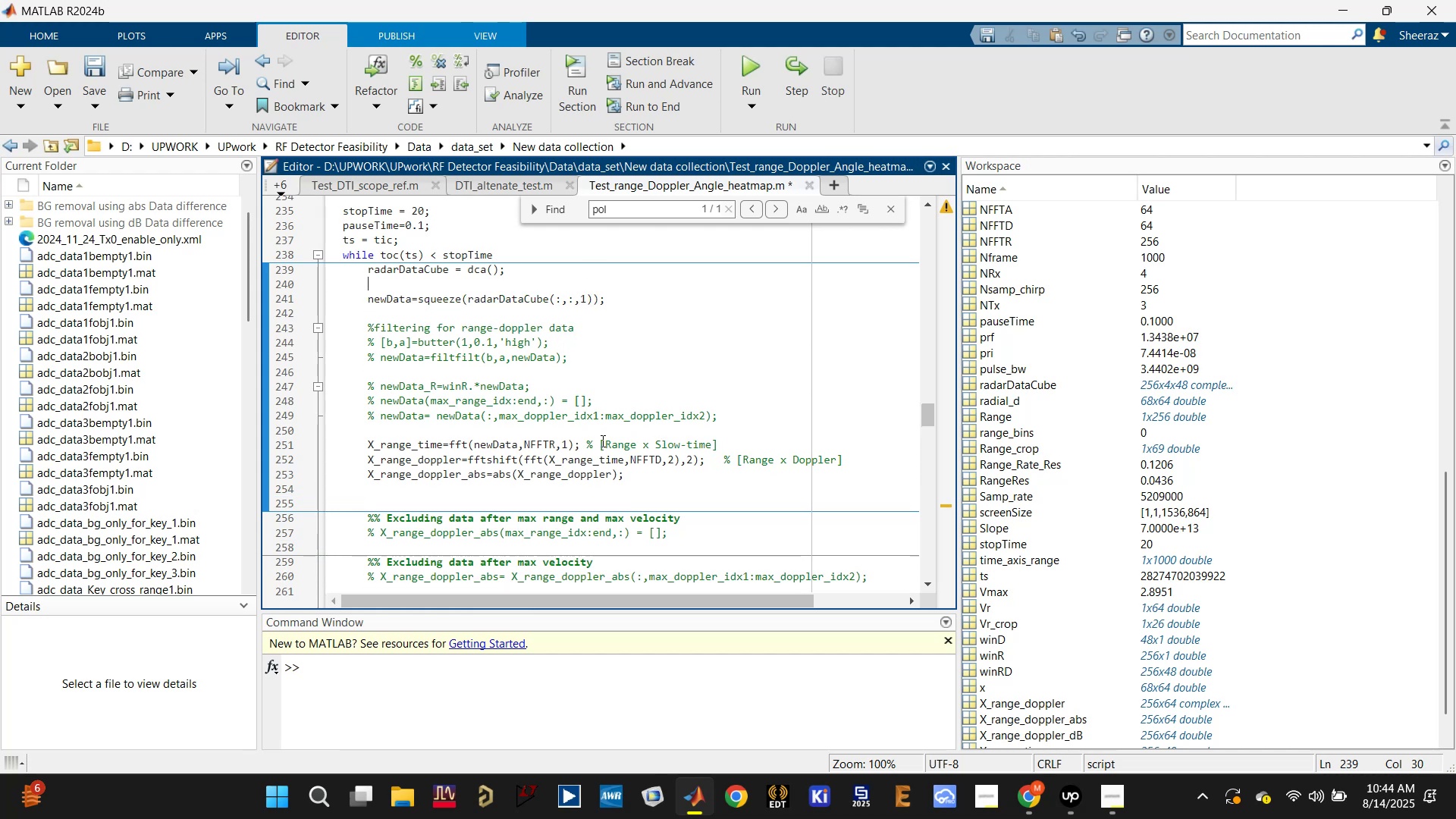 
left_click_drag(start_coordinate=[583, 447], to_coordinate=[726, 438])
 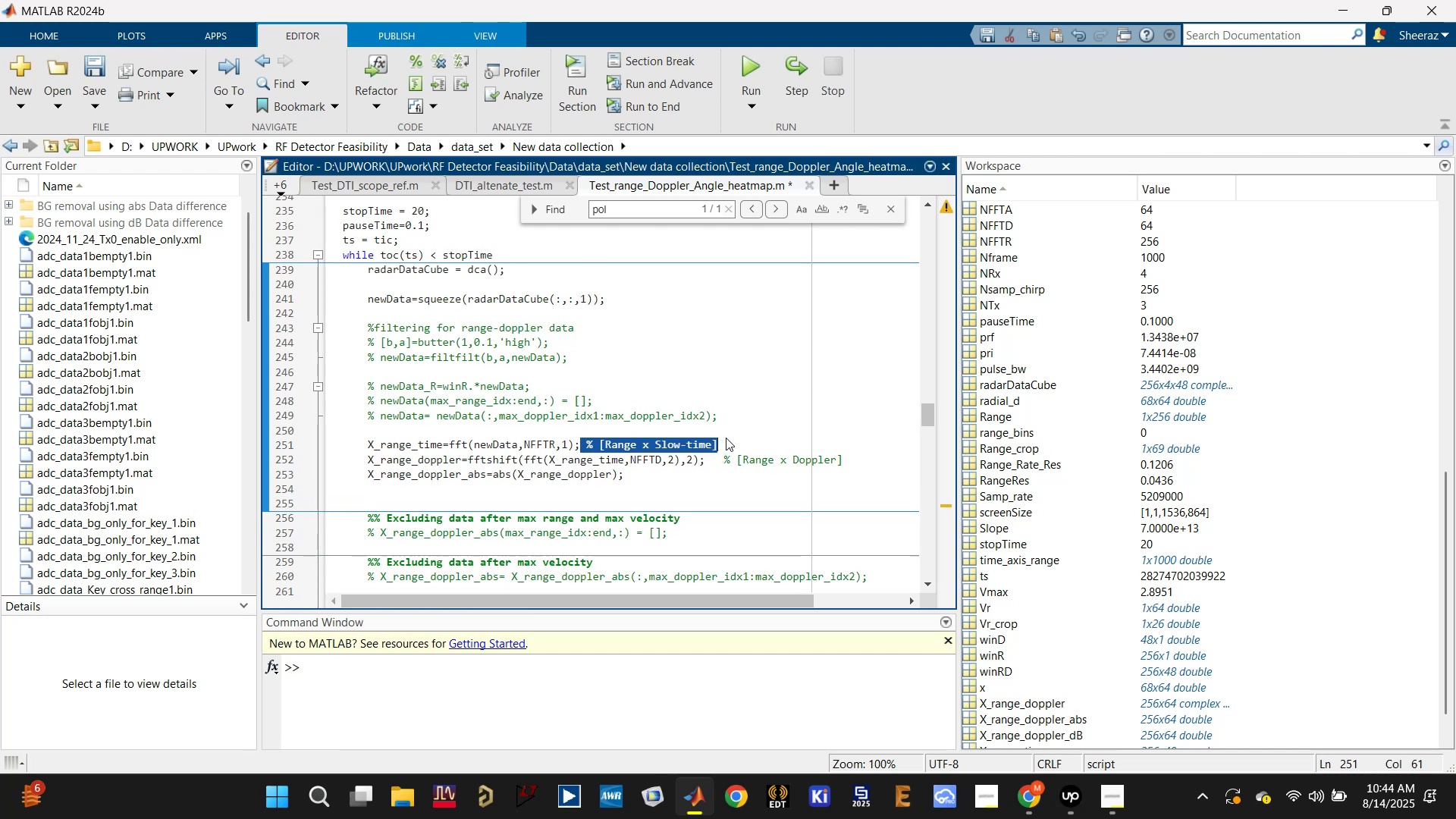 
key(Control+C)
 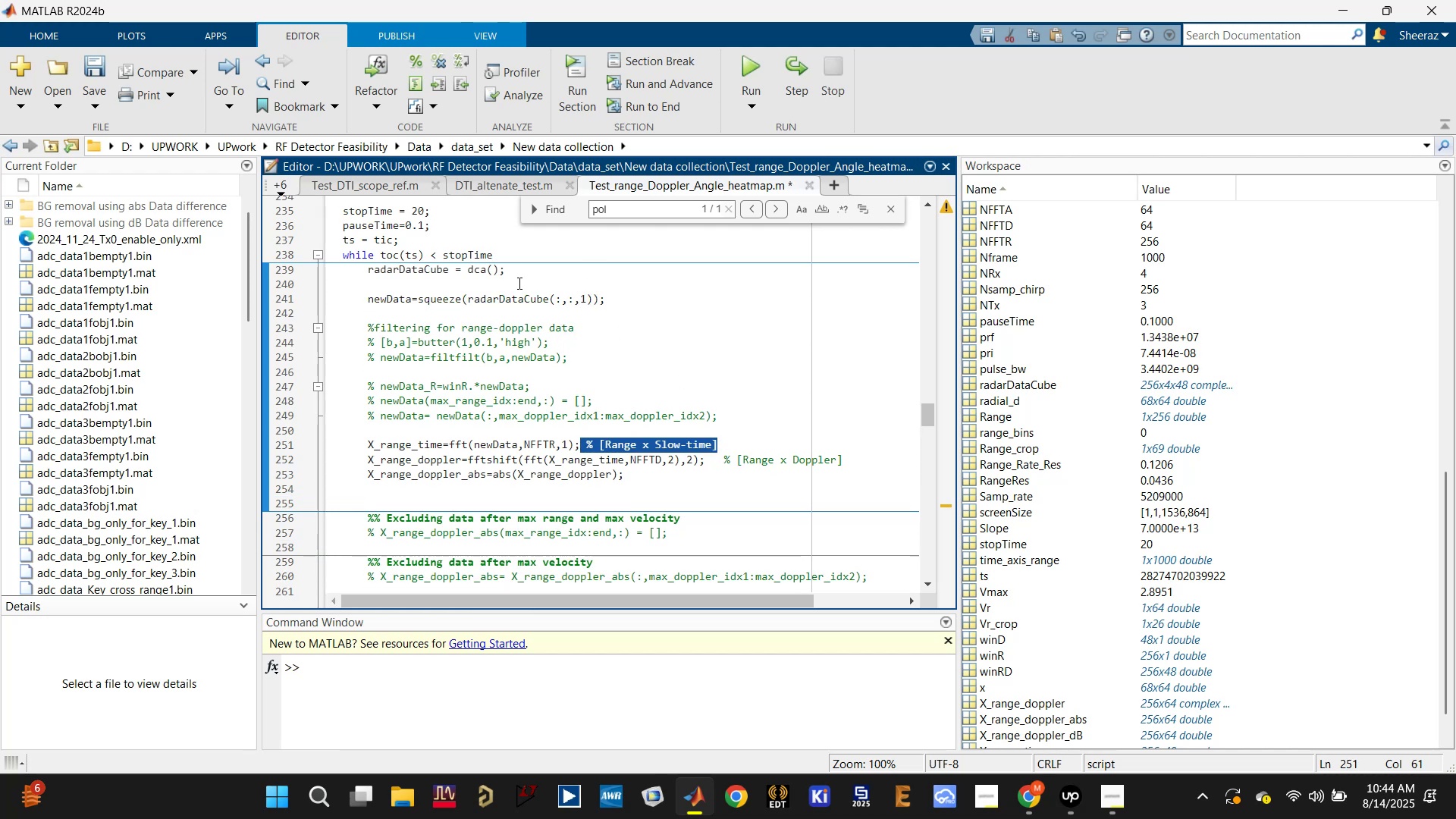 
left_click([514, 288])
 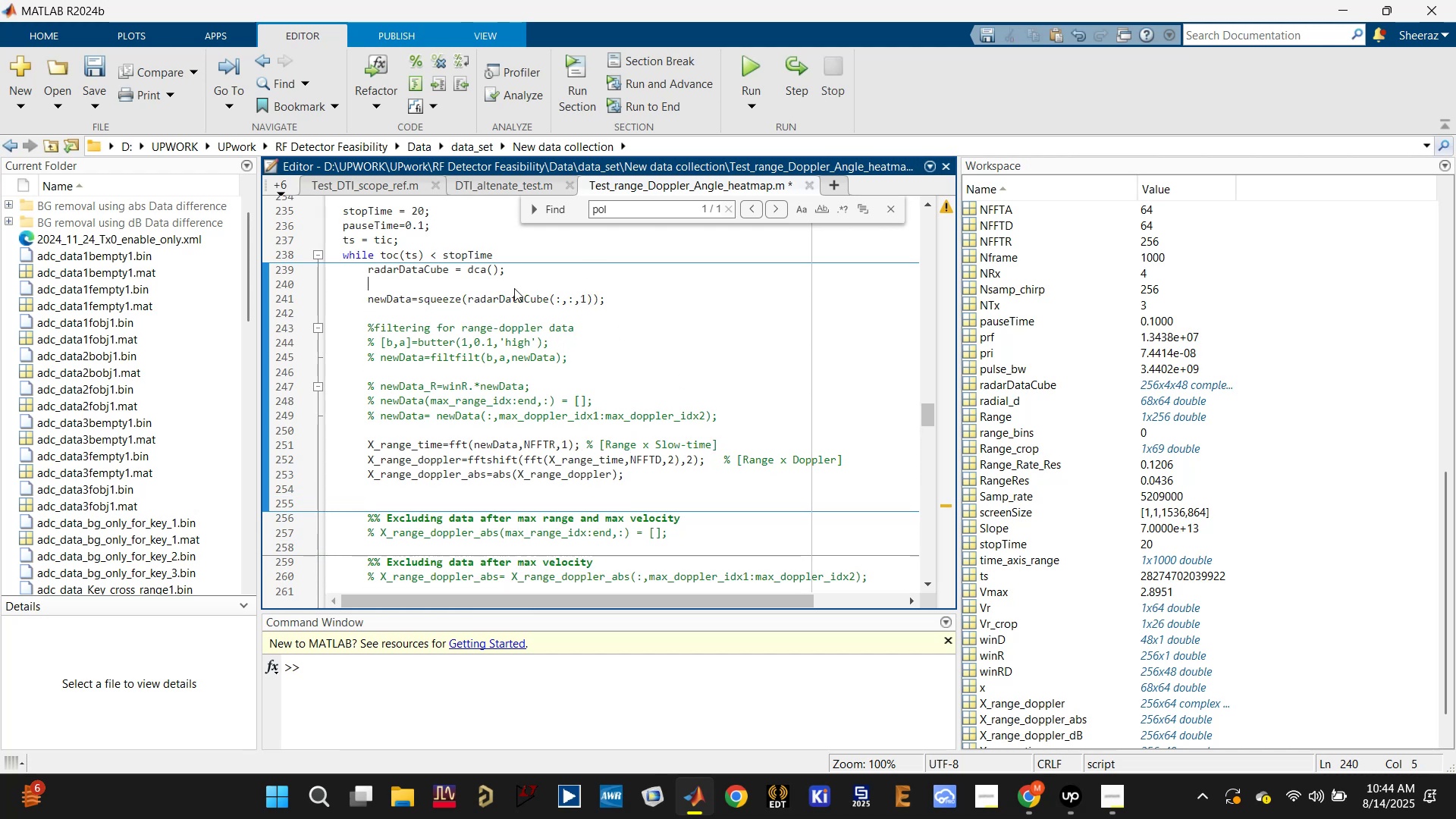 
key(Control+V)
 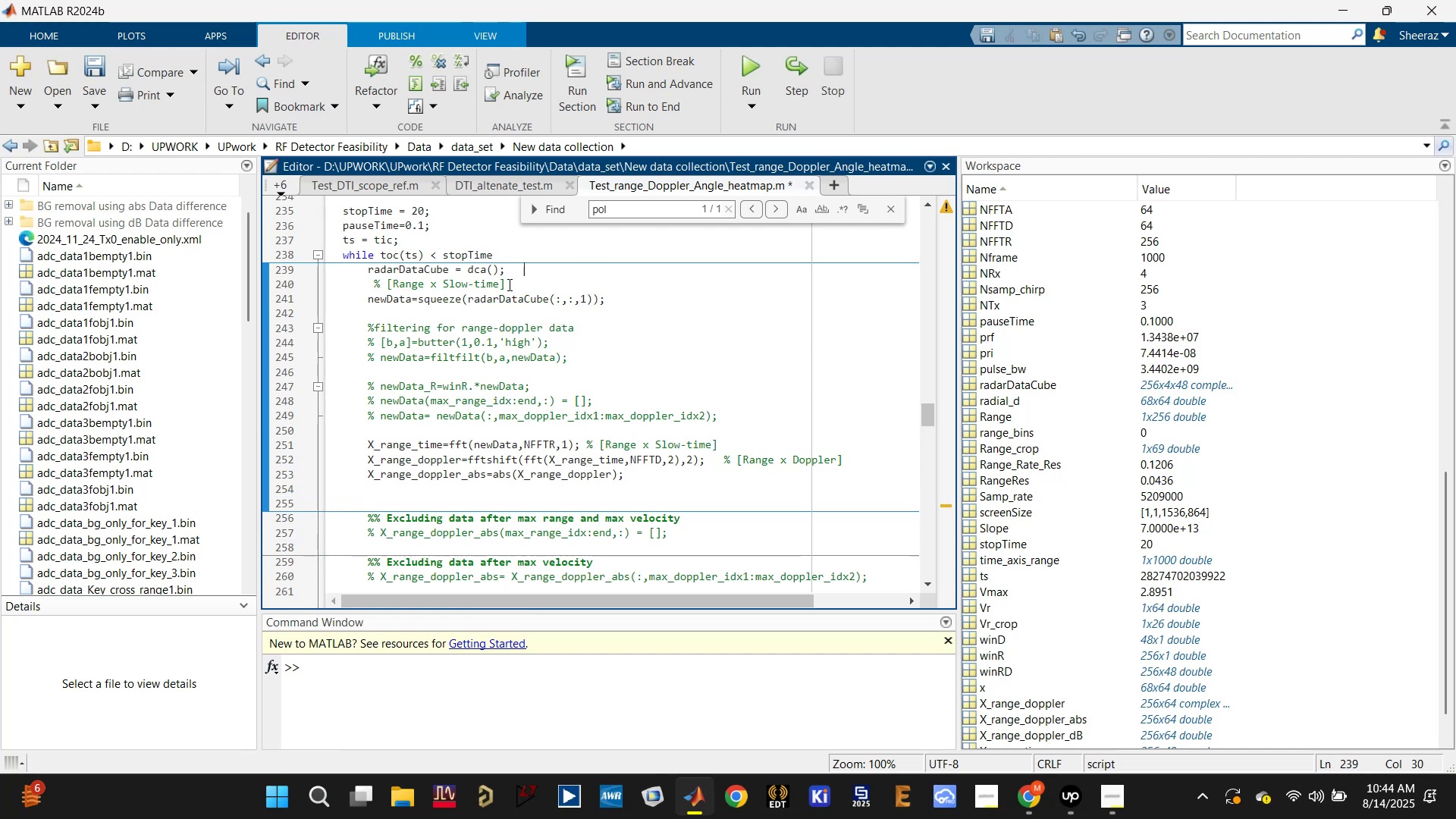 
left_click_drag(start_coordinate=[508, 282], to_coordinate=[351, 281])
 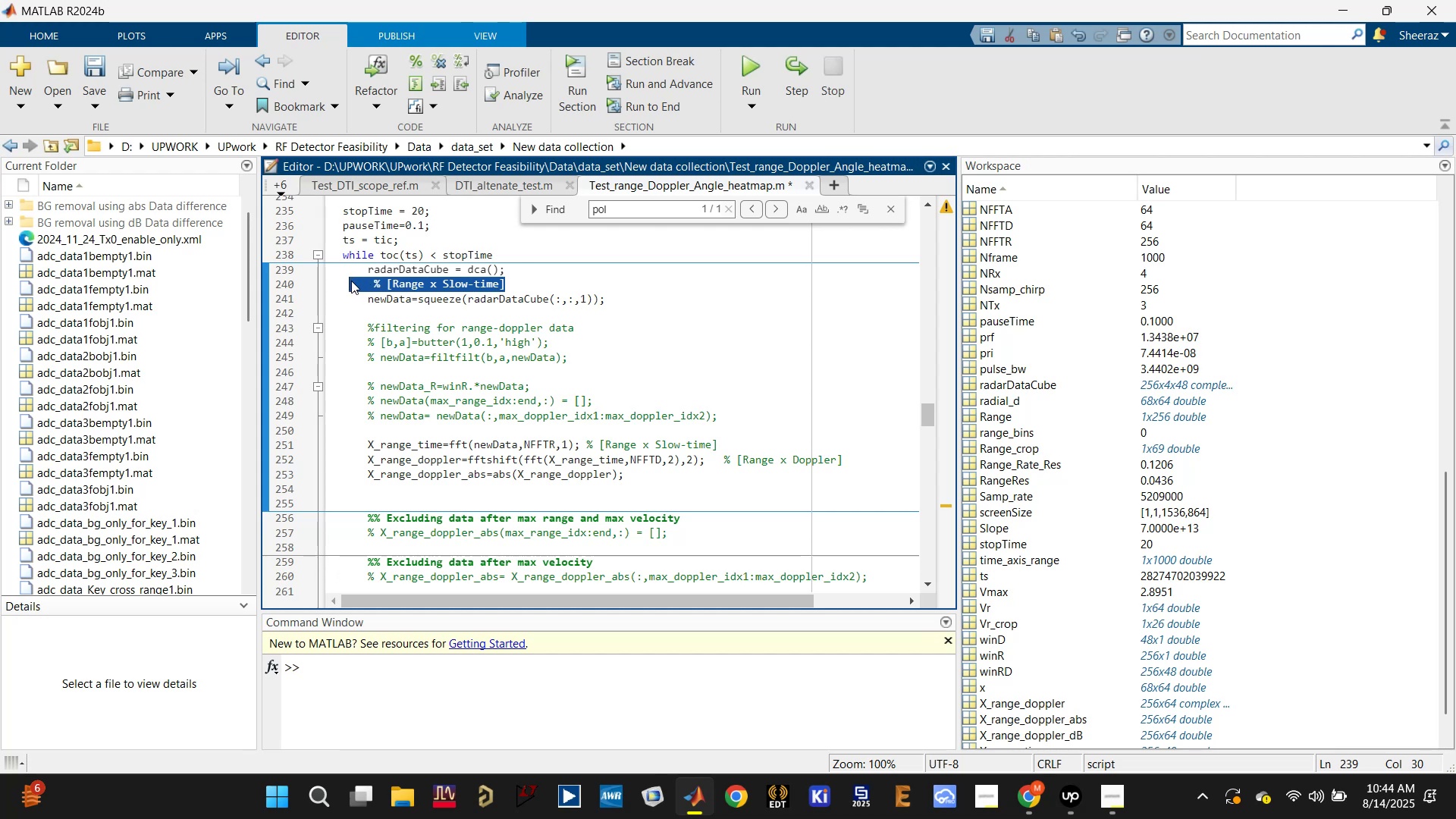 
key(Control+X)
 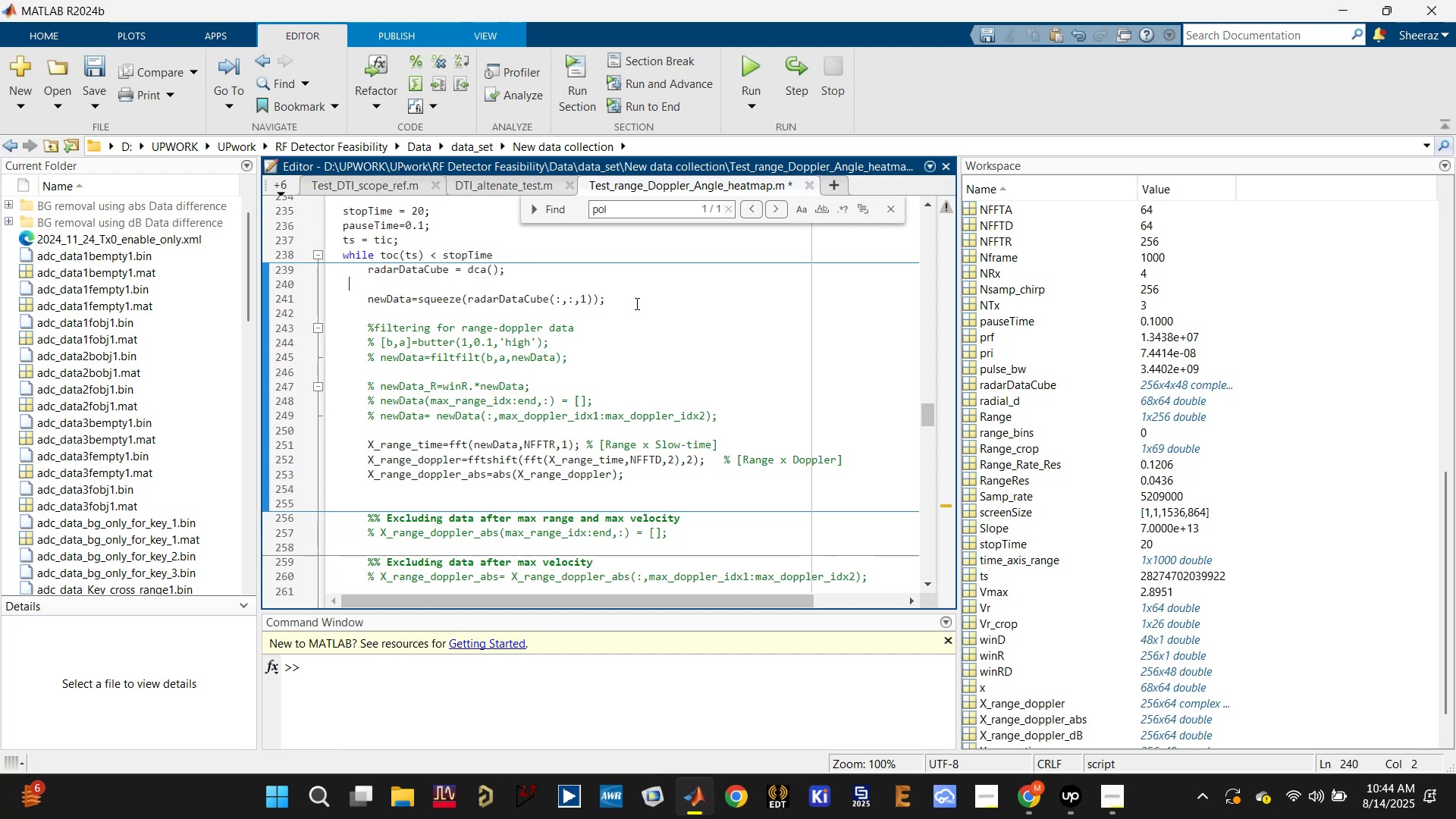 
left_click([635, 303])
 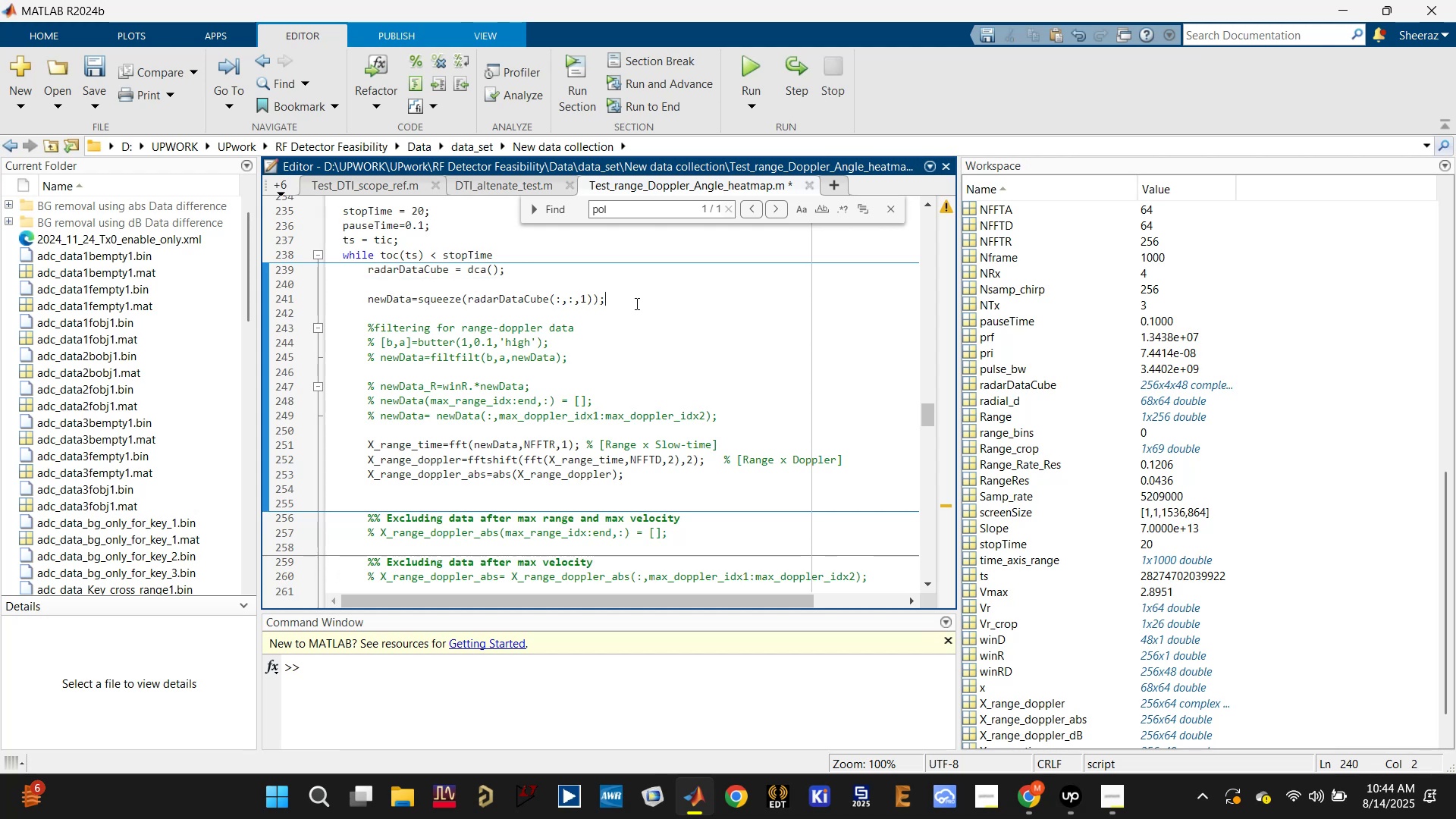 
hold_key(key=ControlLeft, duration=0.34)
 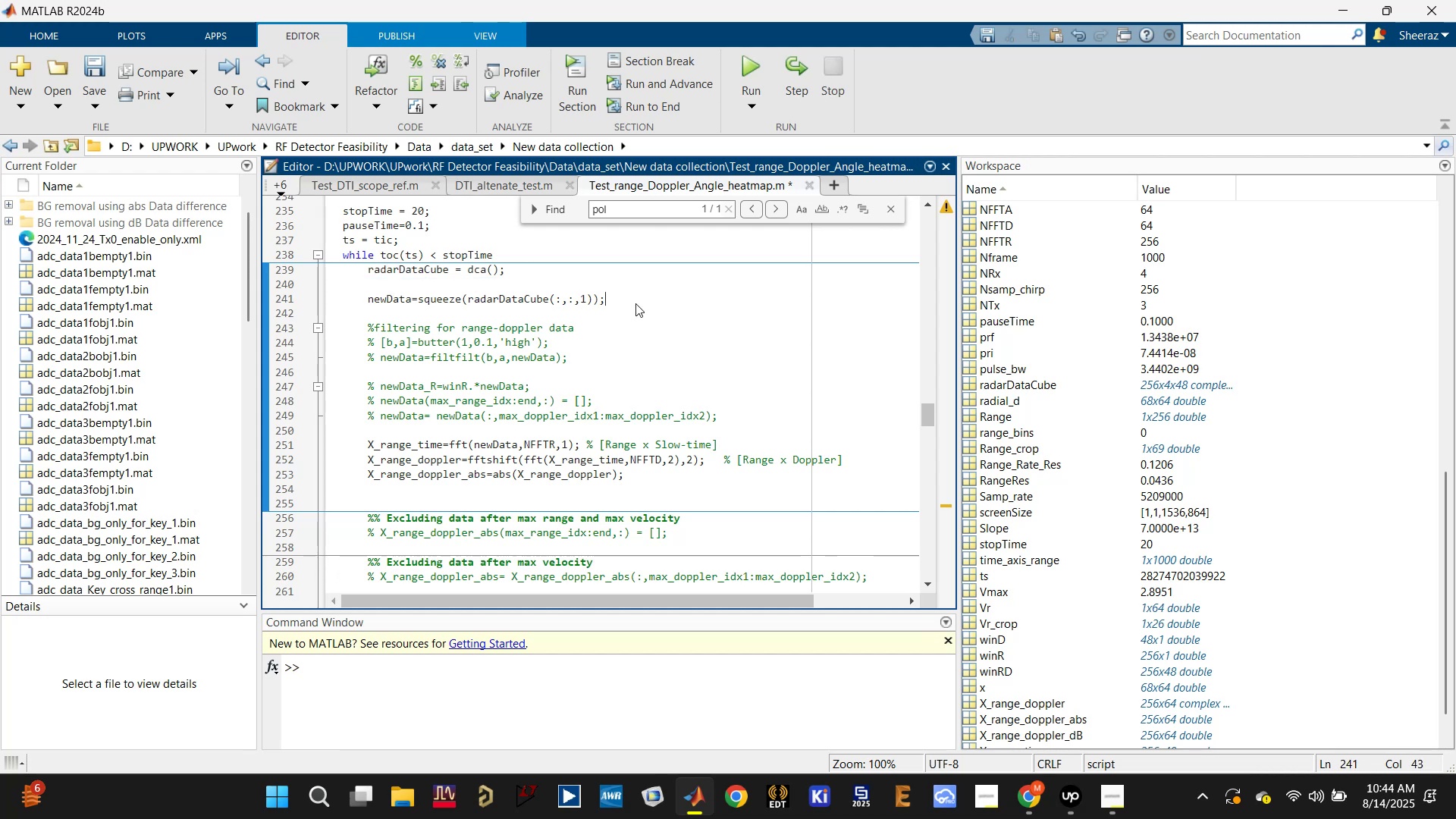 
key(Space)
 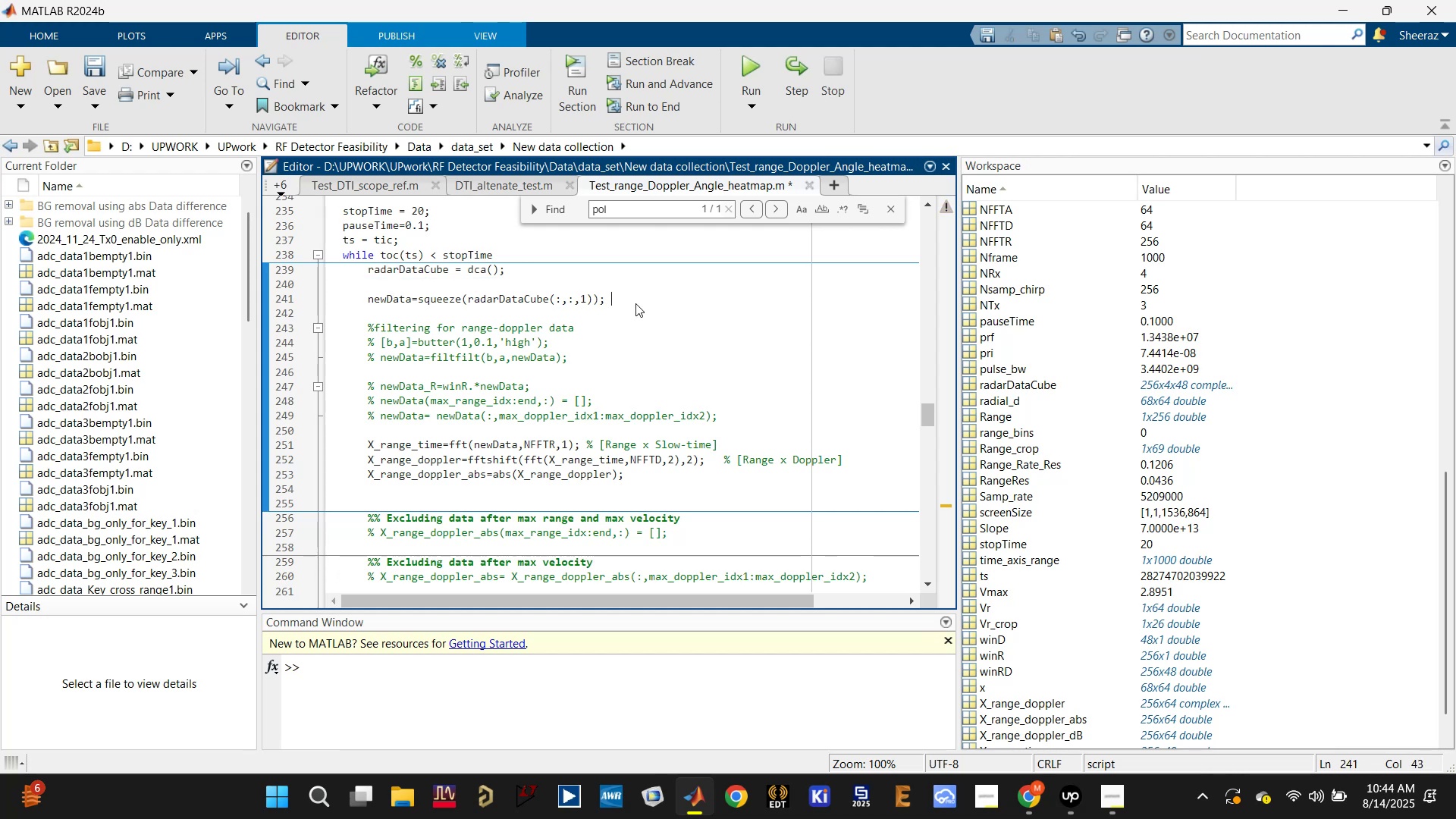 
key(Control+V)
 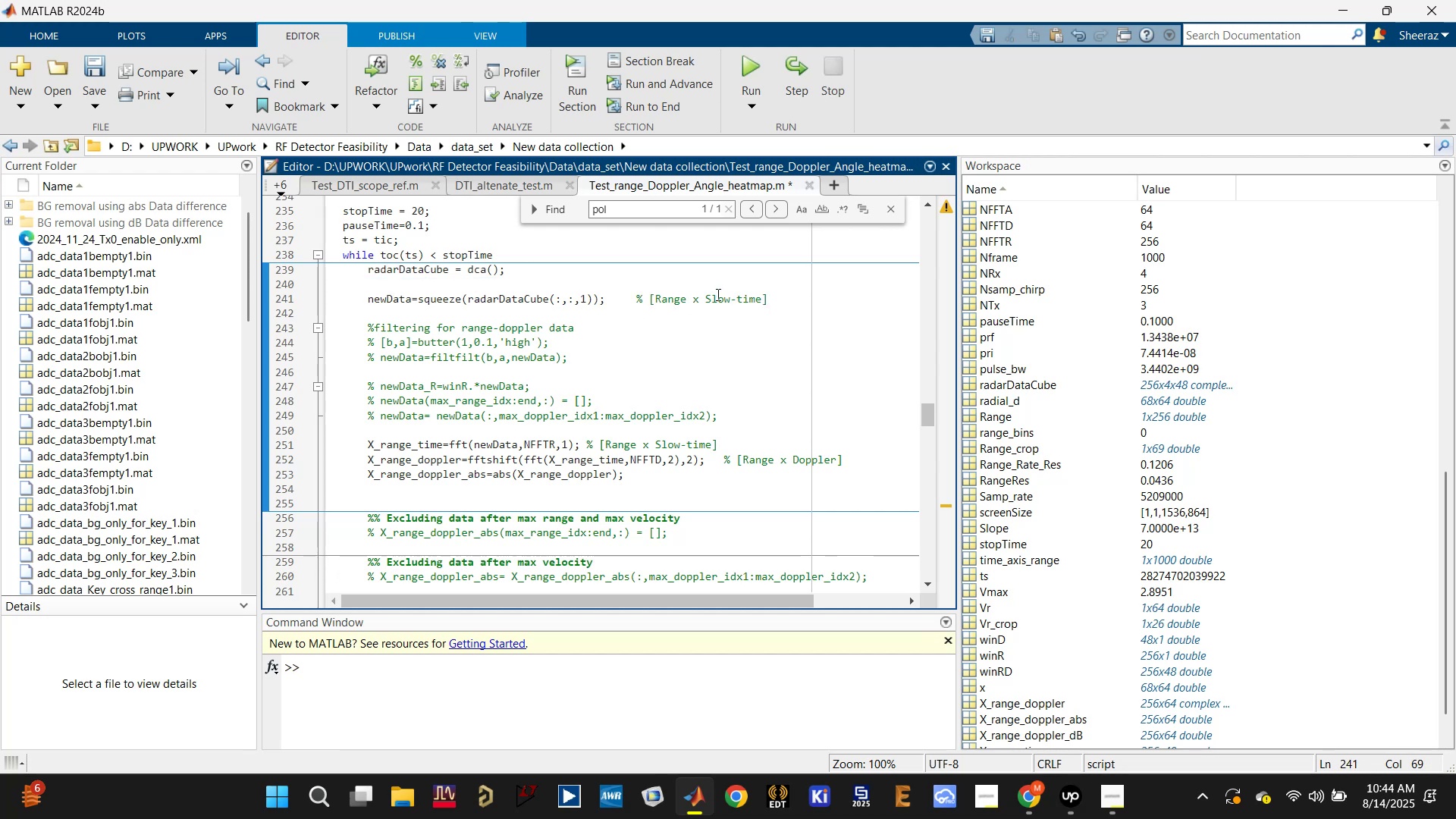 
left_click_drag(start_coordinate=[704, 297], to_coordinate=[760, 300])
 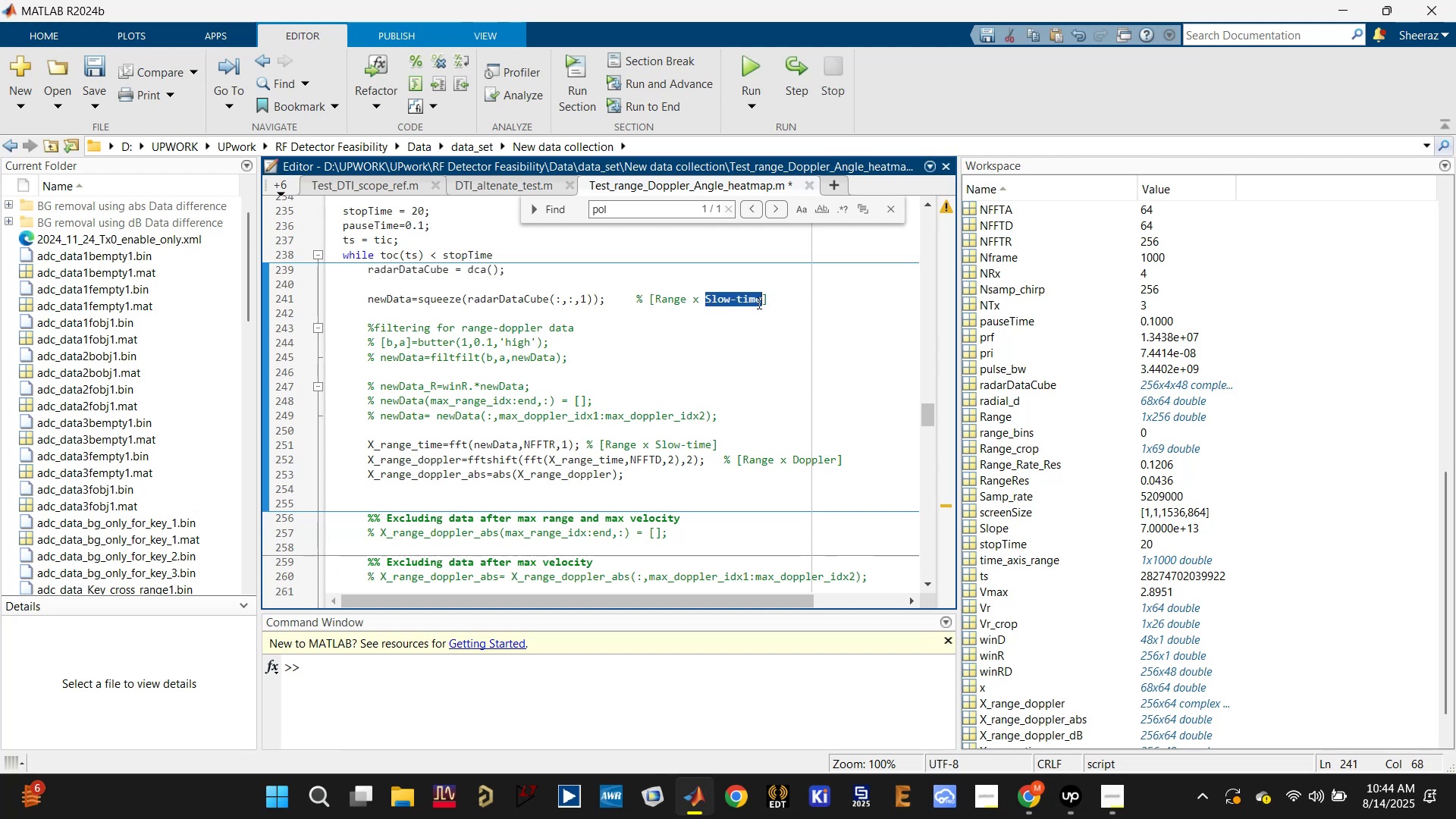 
hold_key(key=ShiftLeft, duration=0.38)
 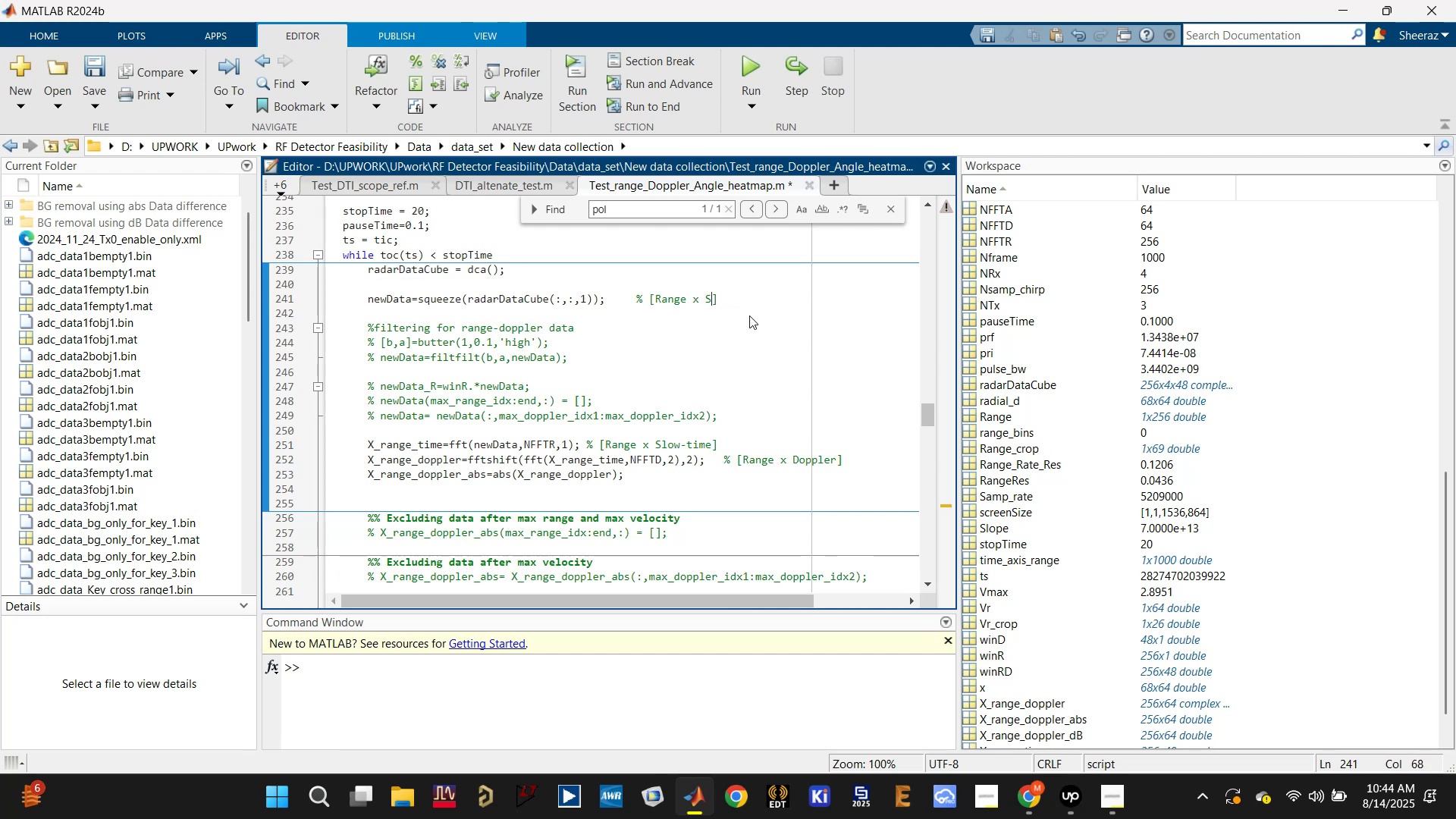 
type(ensors)
 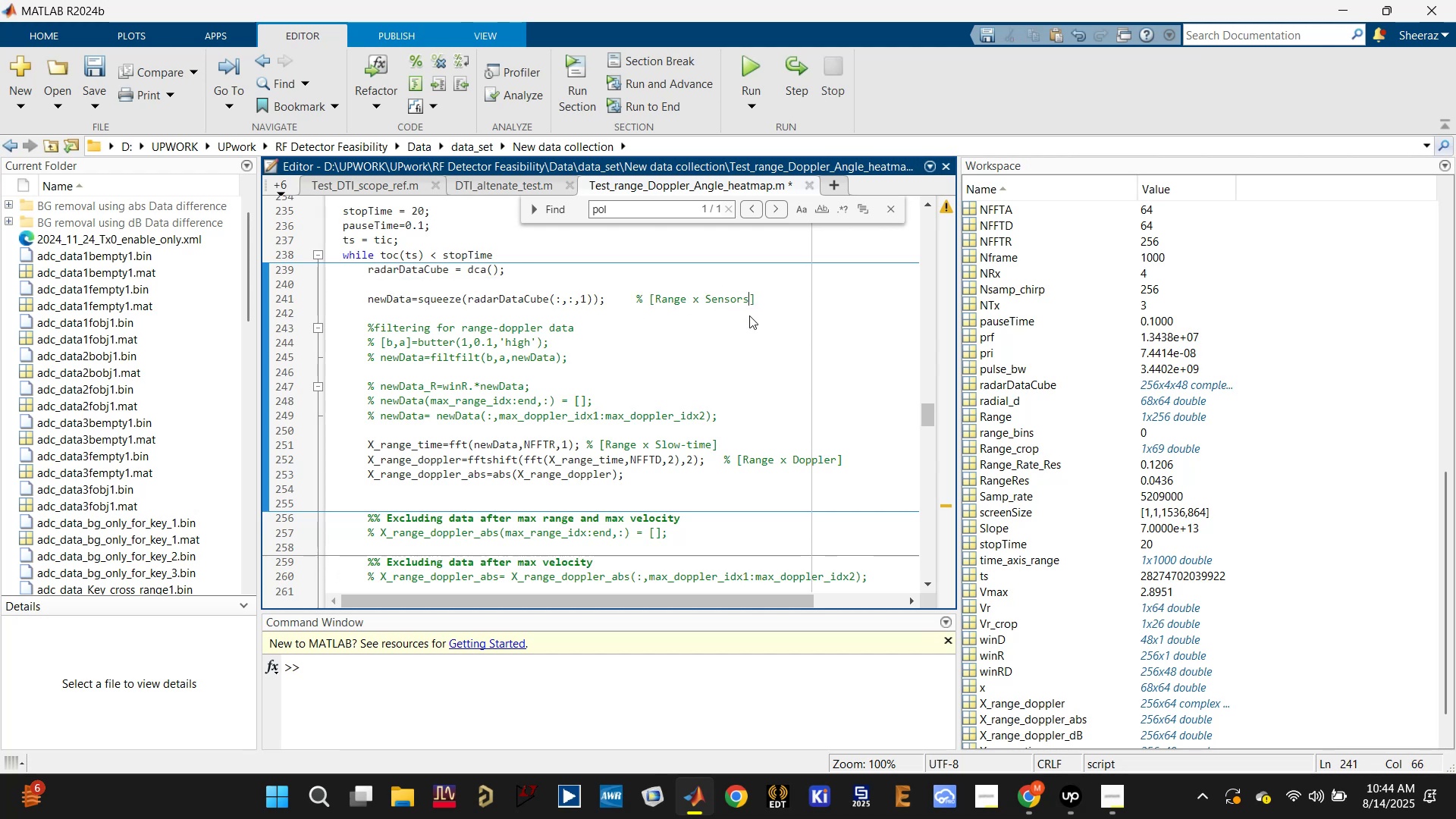 
key(Control+S)
 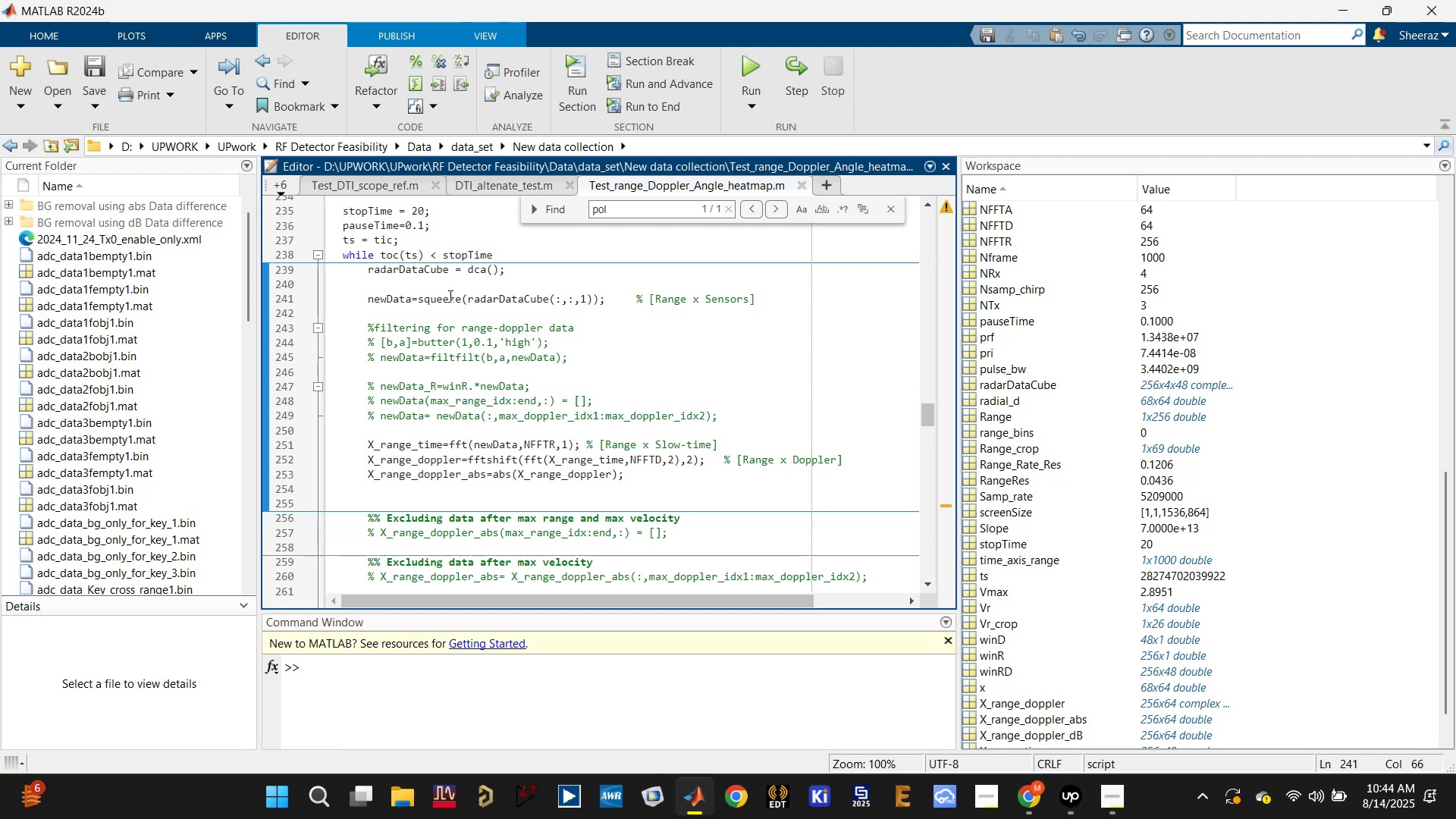 
double_click([406, 306])
 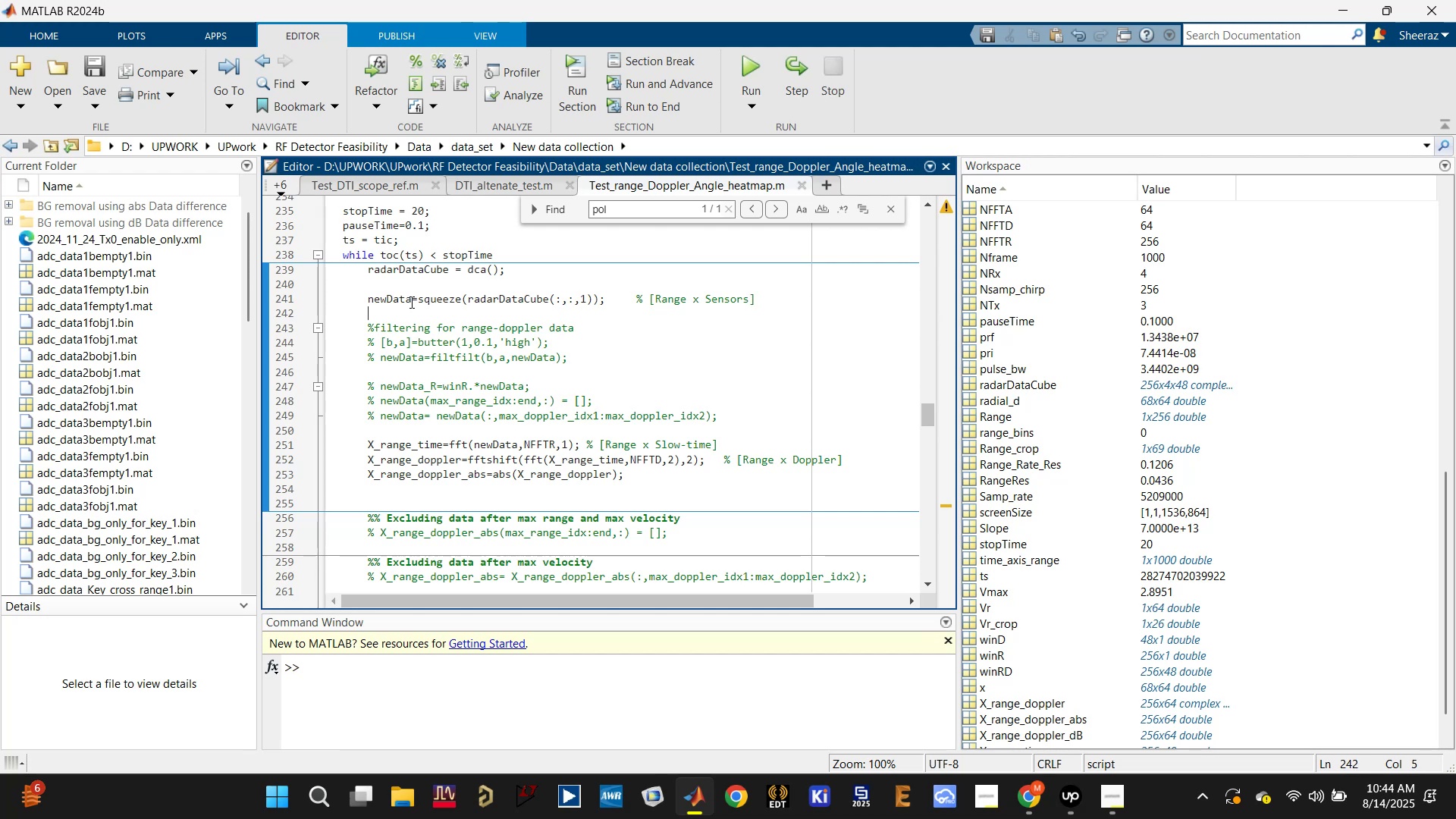 
left_click([411, 300])
 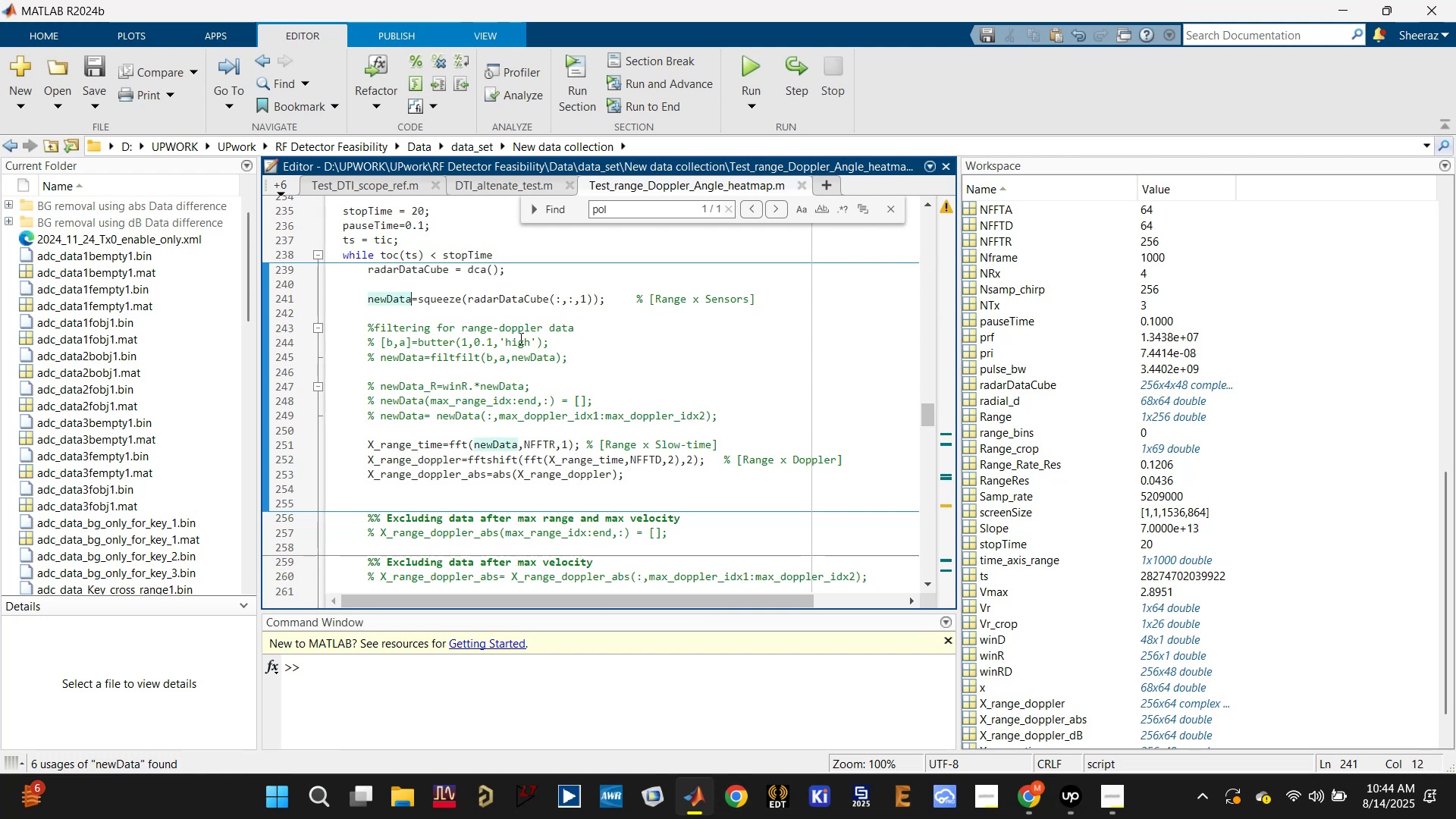 
double_click([513, 338])
 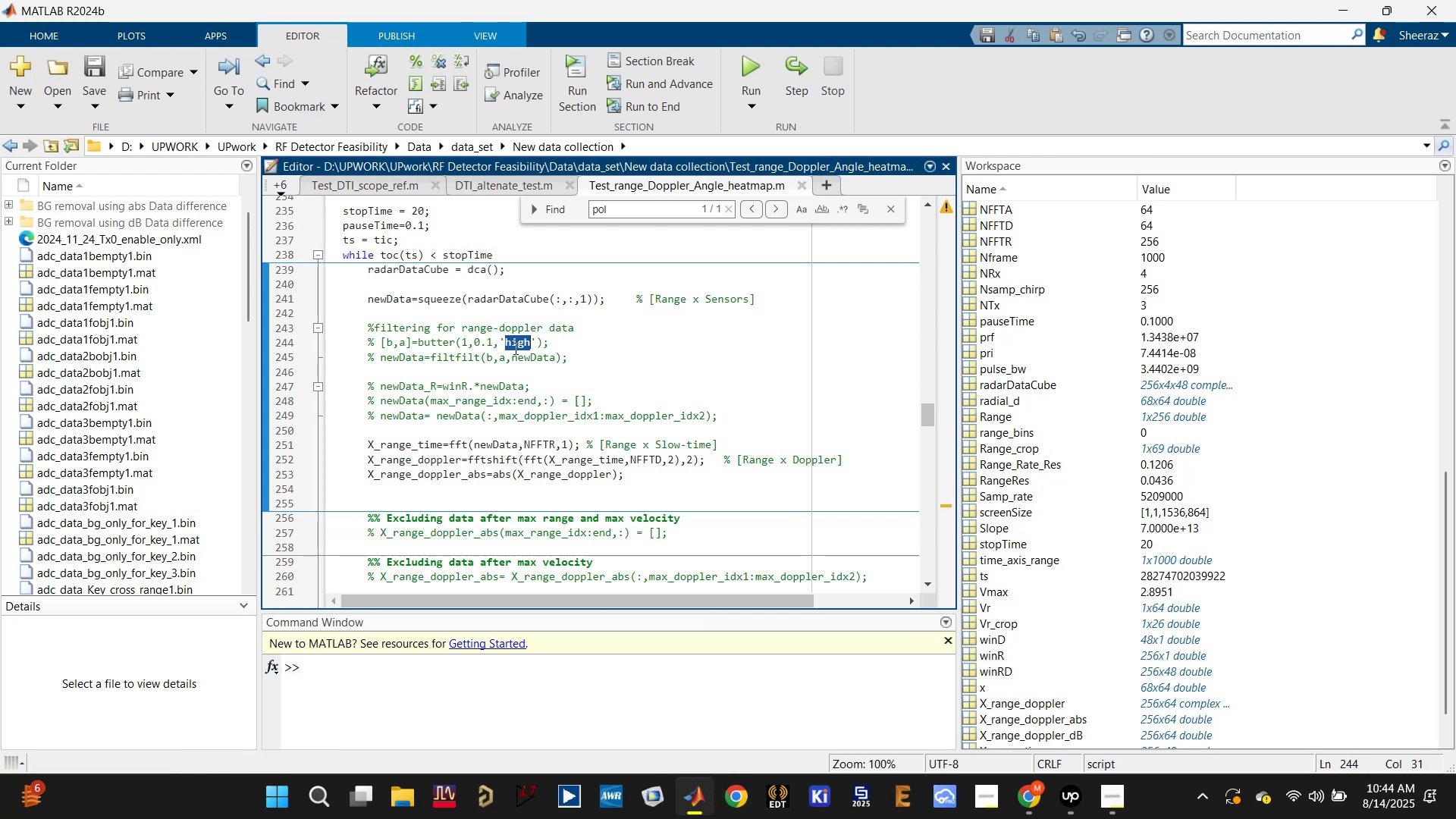 
triple_click([514, 349])
 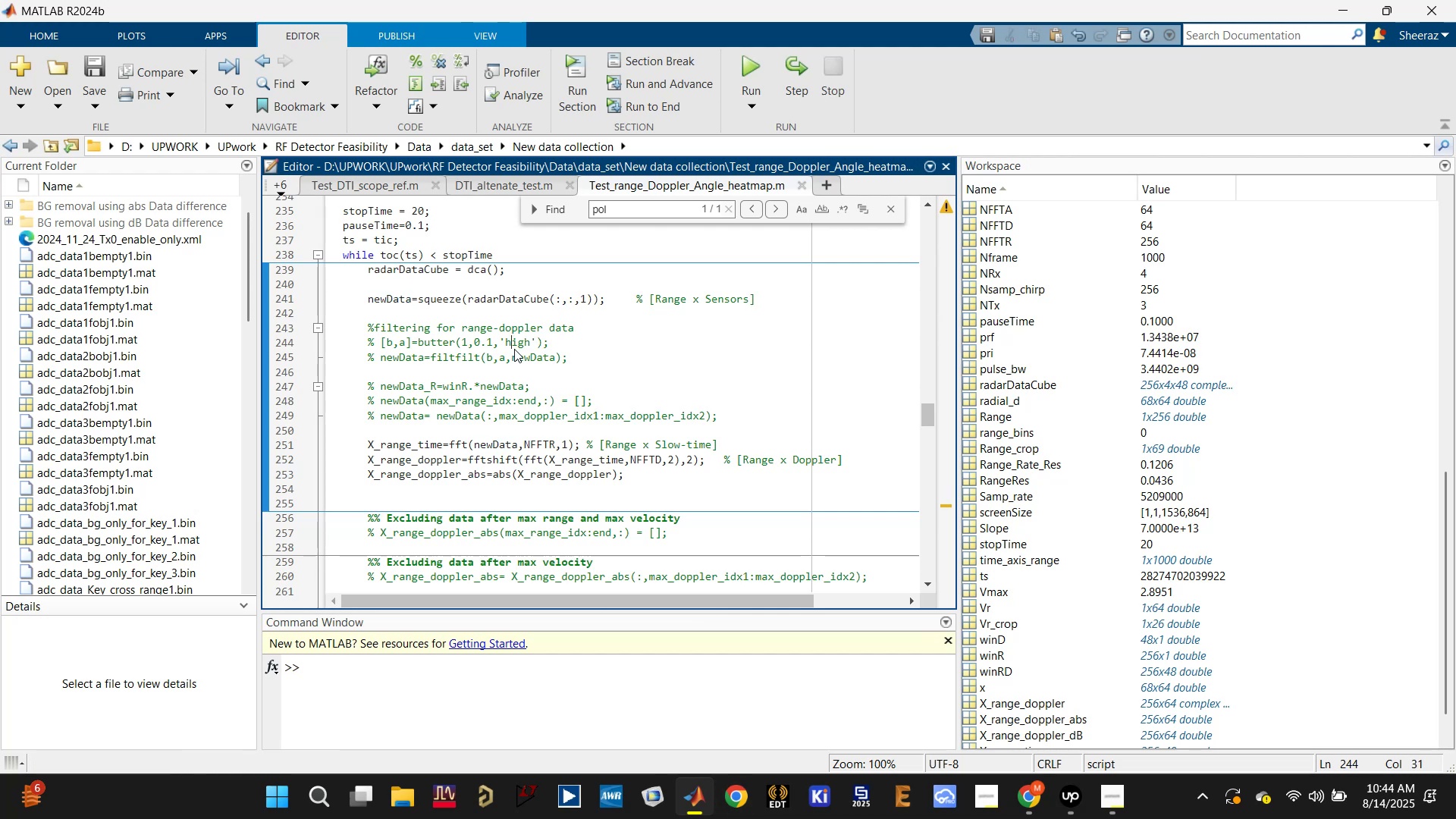 
triple_click([514, 349])
 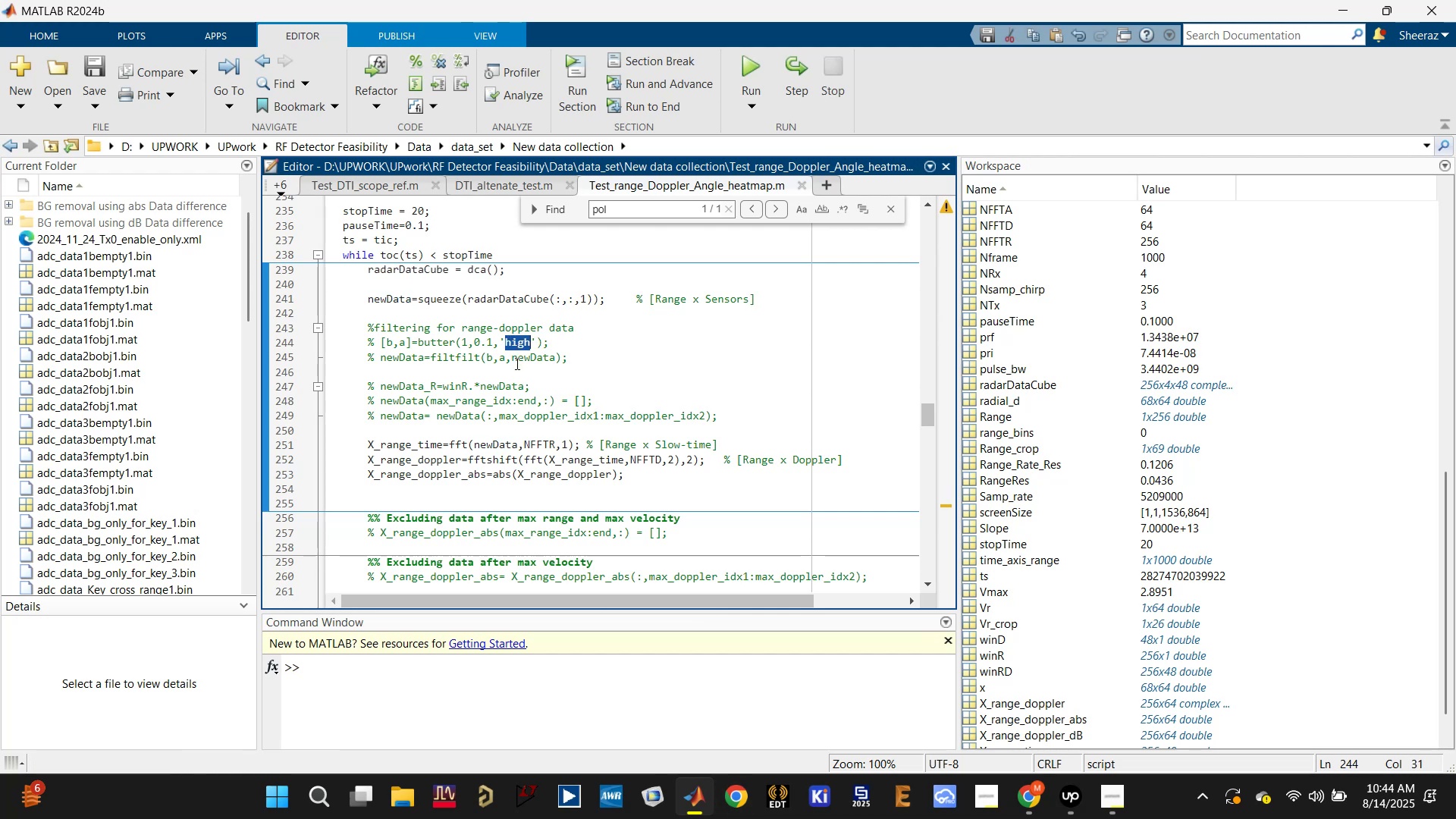 
left_click([518, 370])
 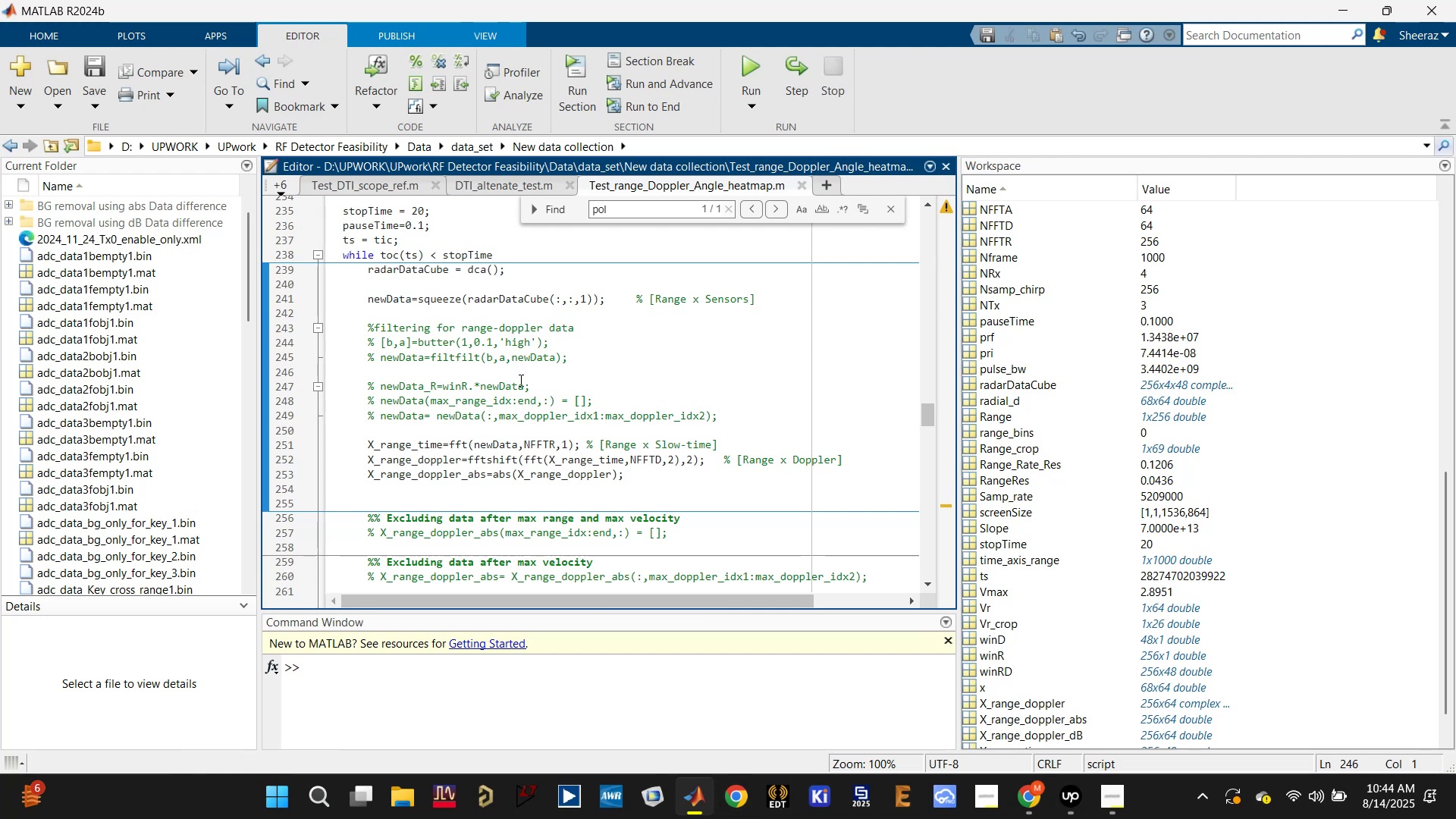 
left_click([519, 380])
 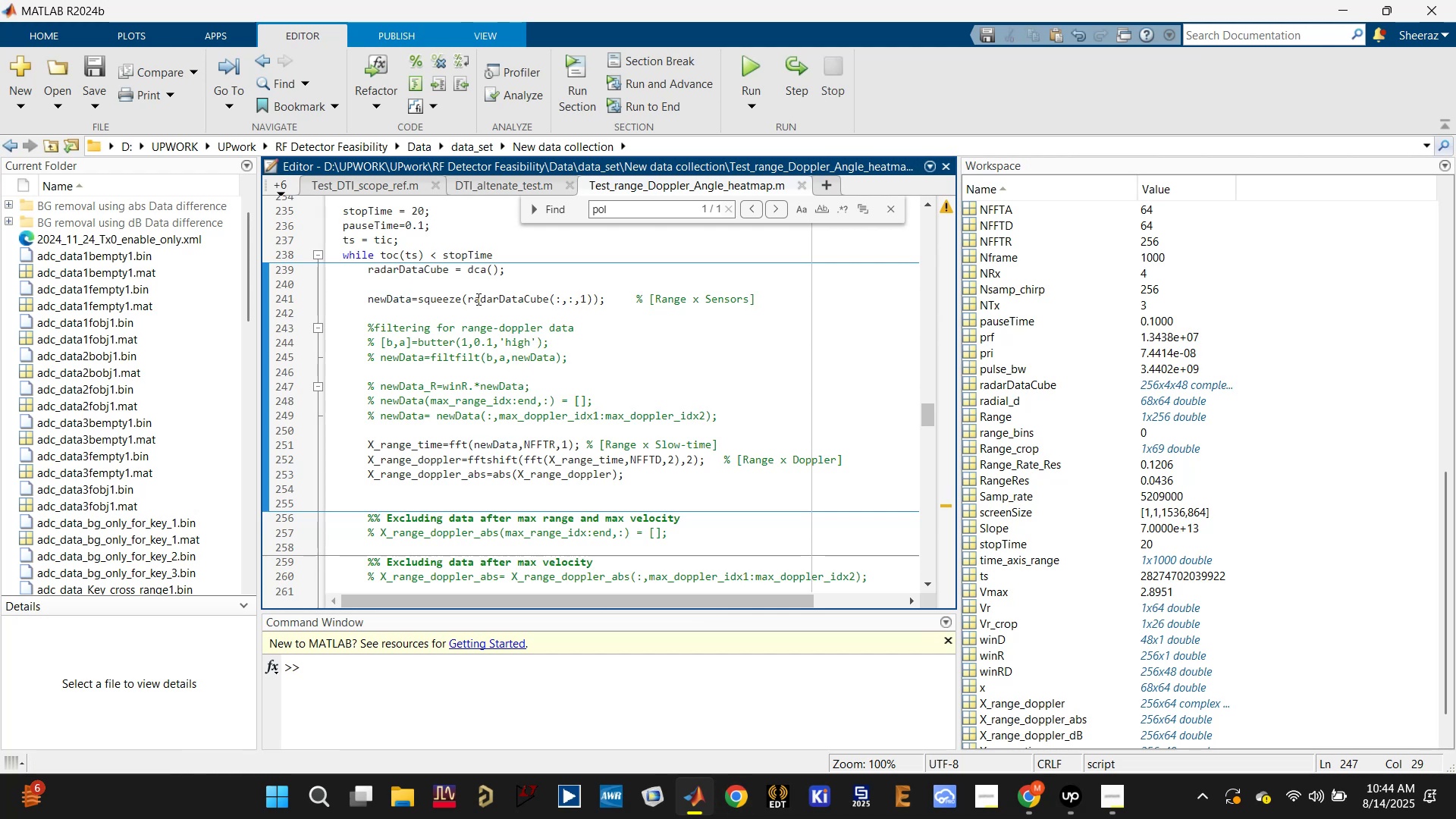 
left_click([396, 300])
 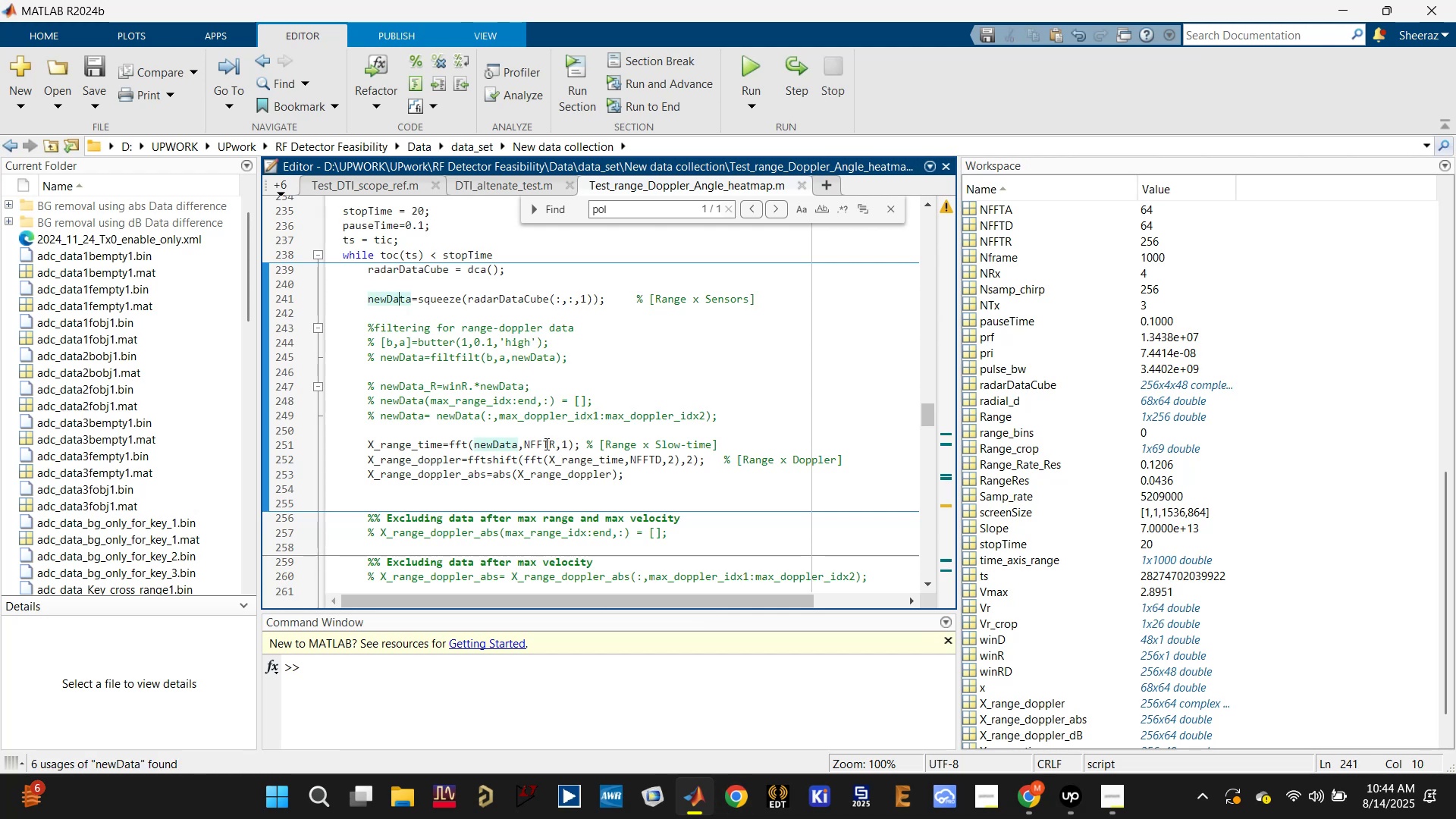 
left_click([545, 444])
 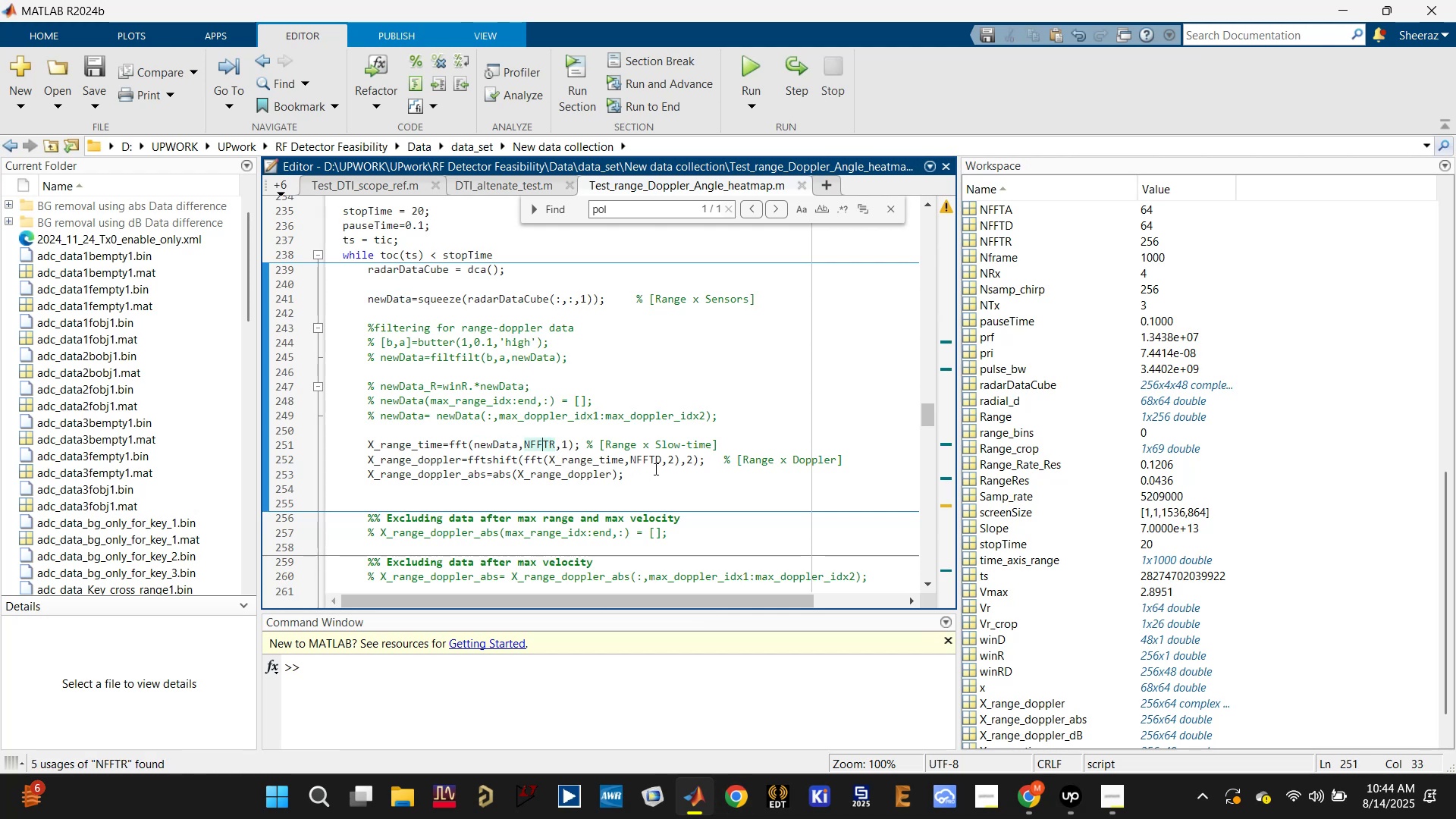 
left_click([654, 468])
 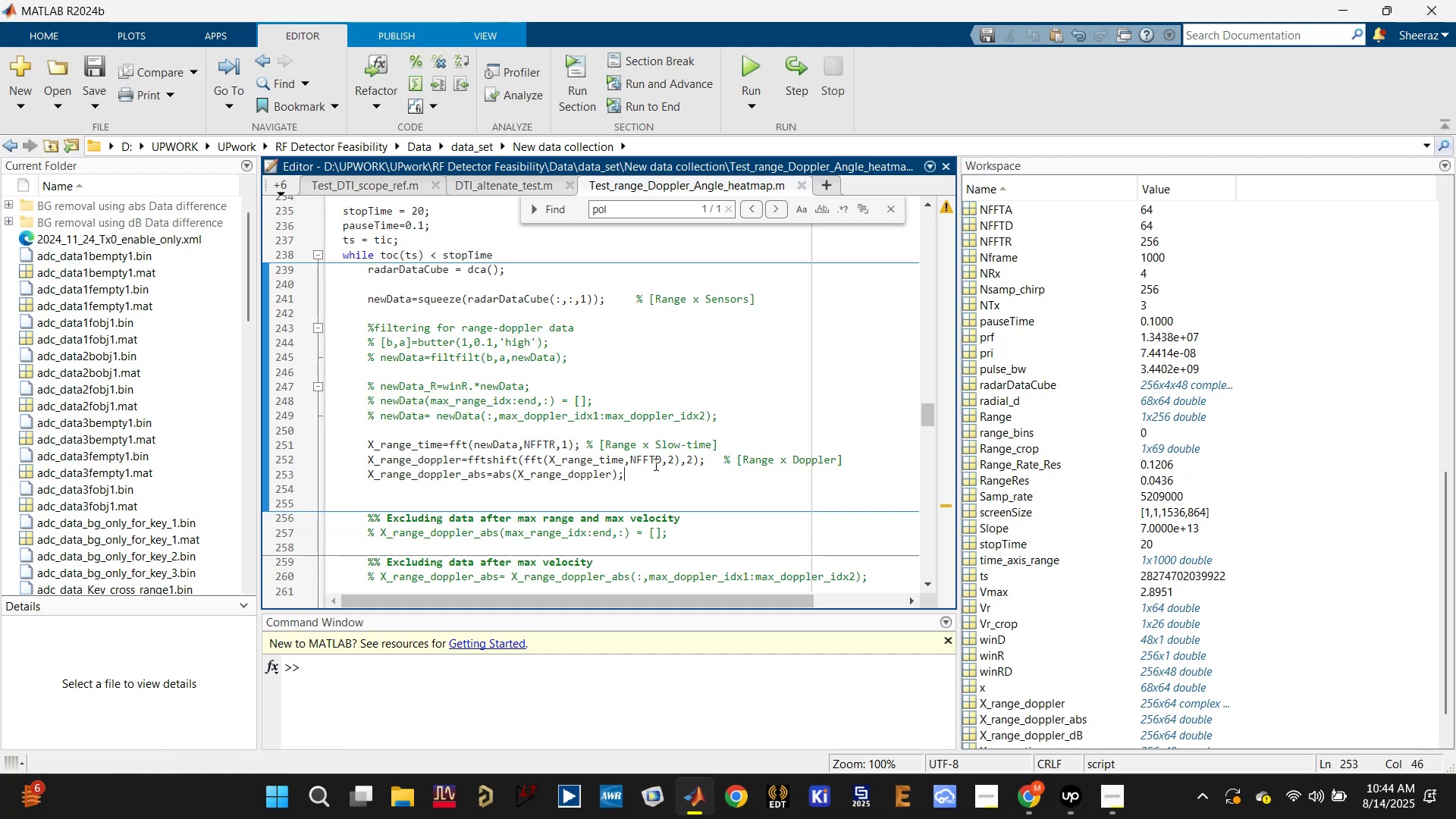 
left_click([654, 460])
 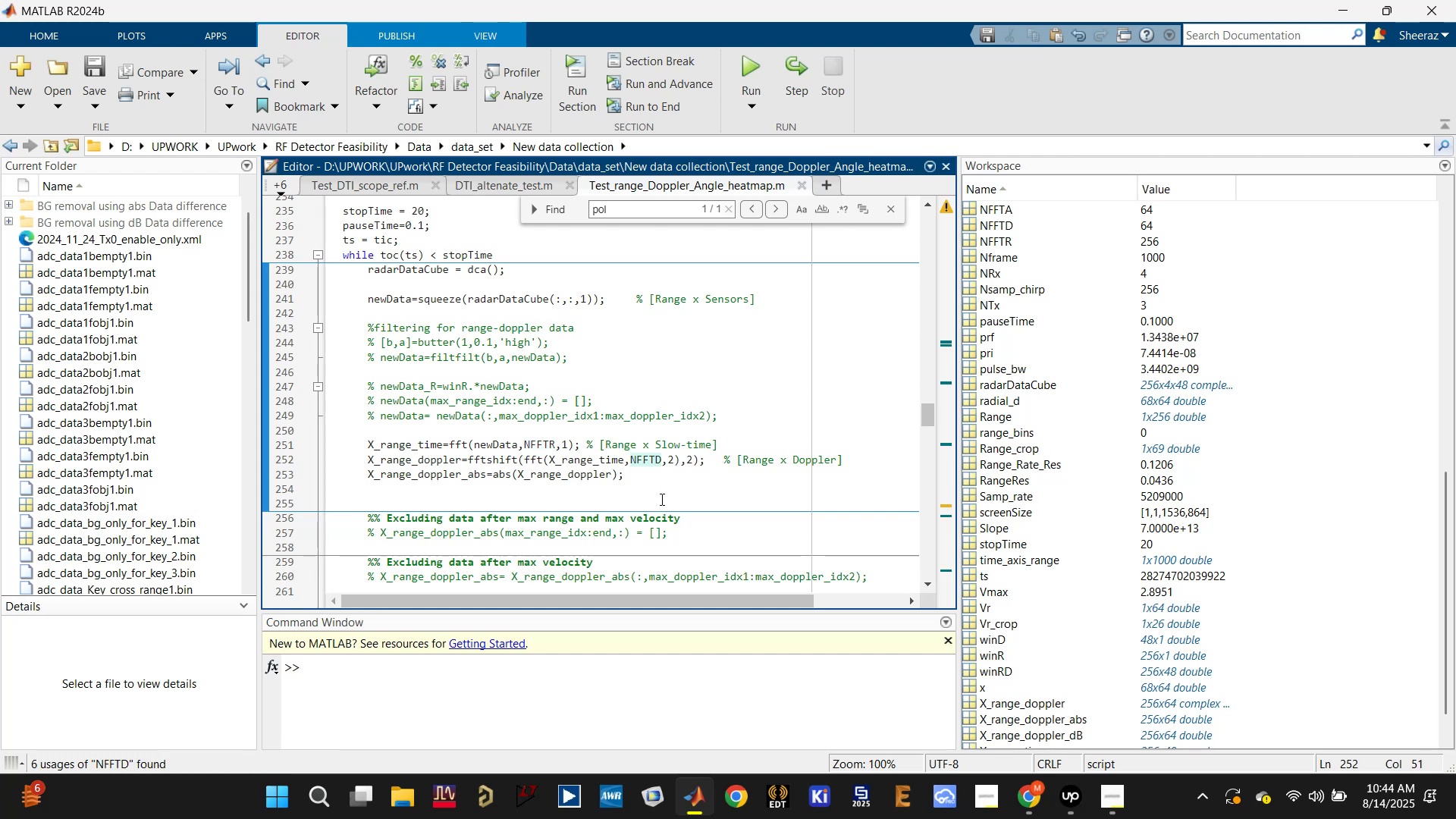 
key(Delete)
 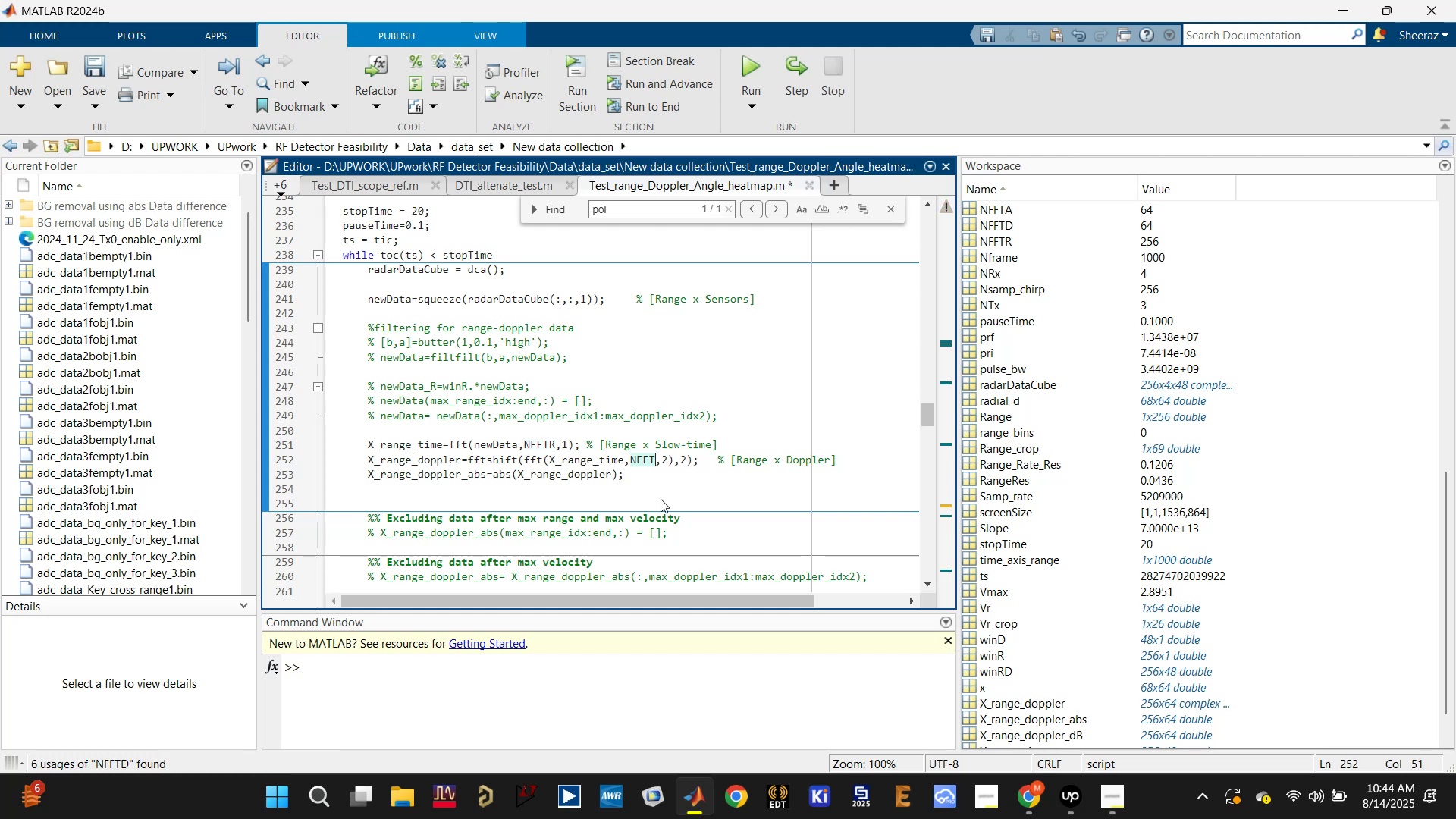 
key(Shift+A)
 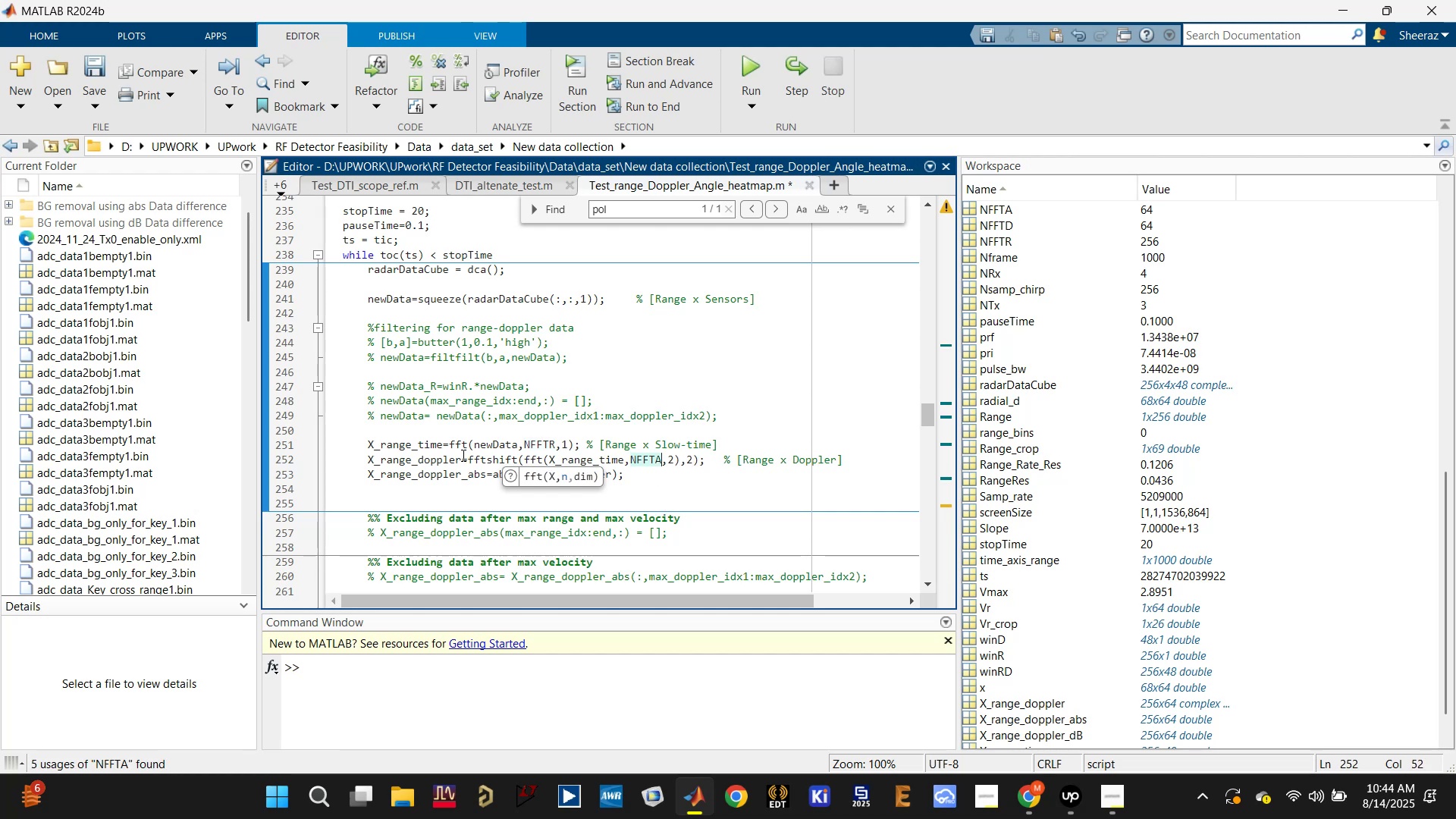 
left_click([434, 460])
 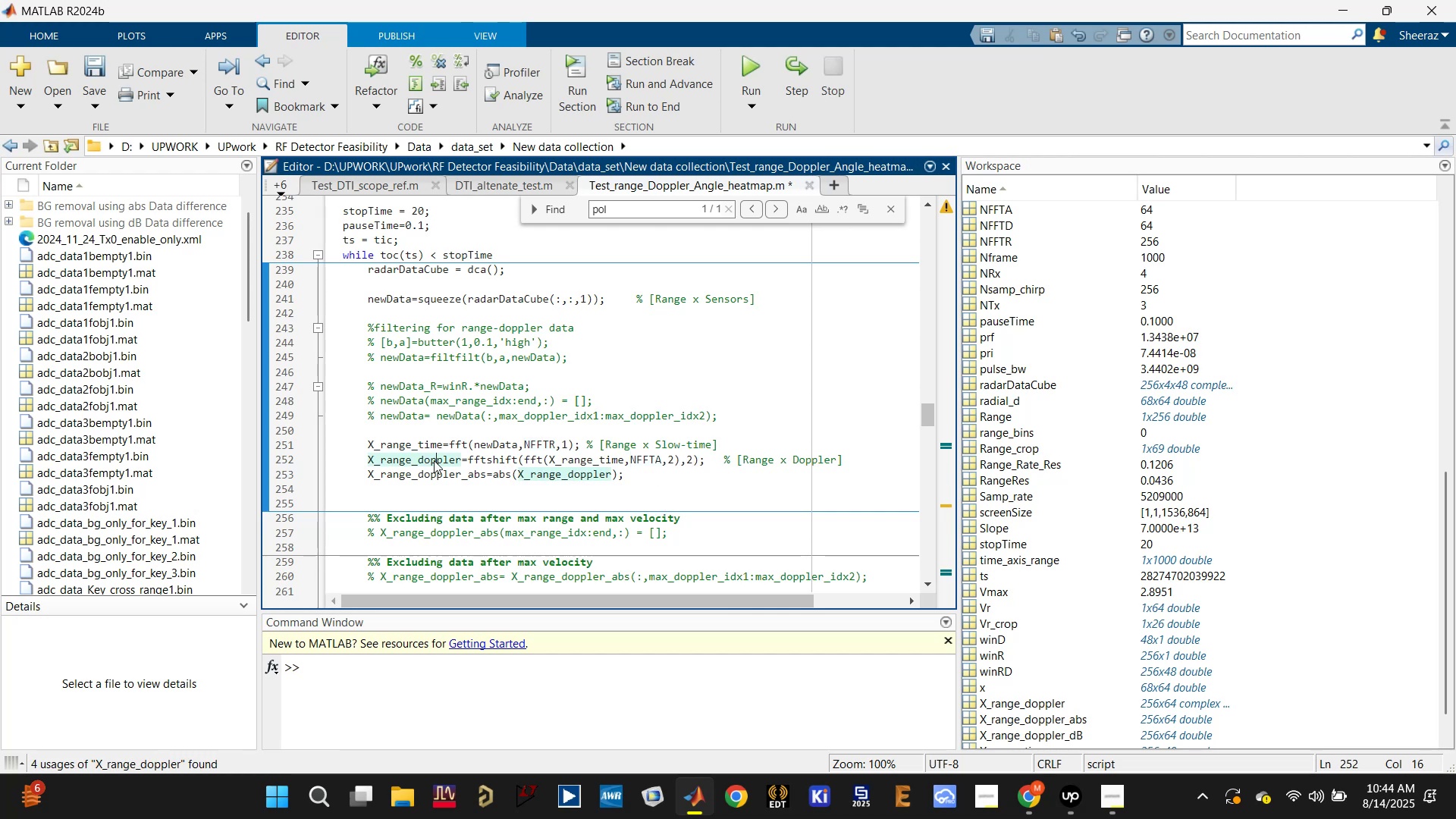 
left_click([446, 460])
 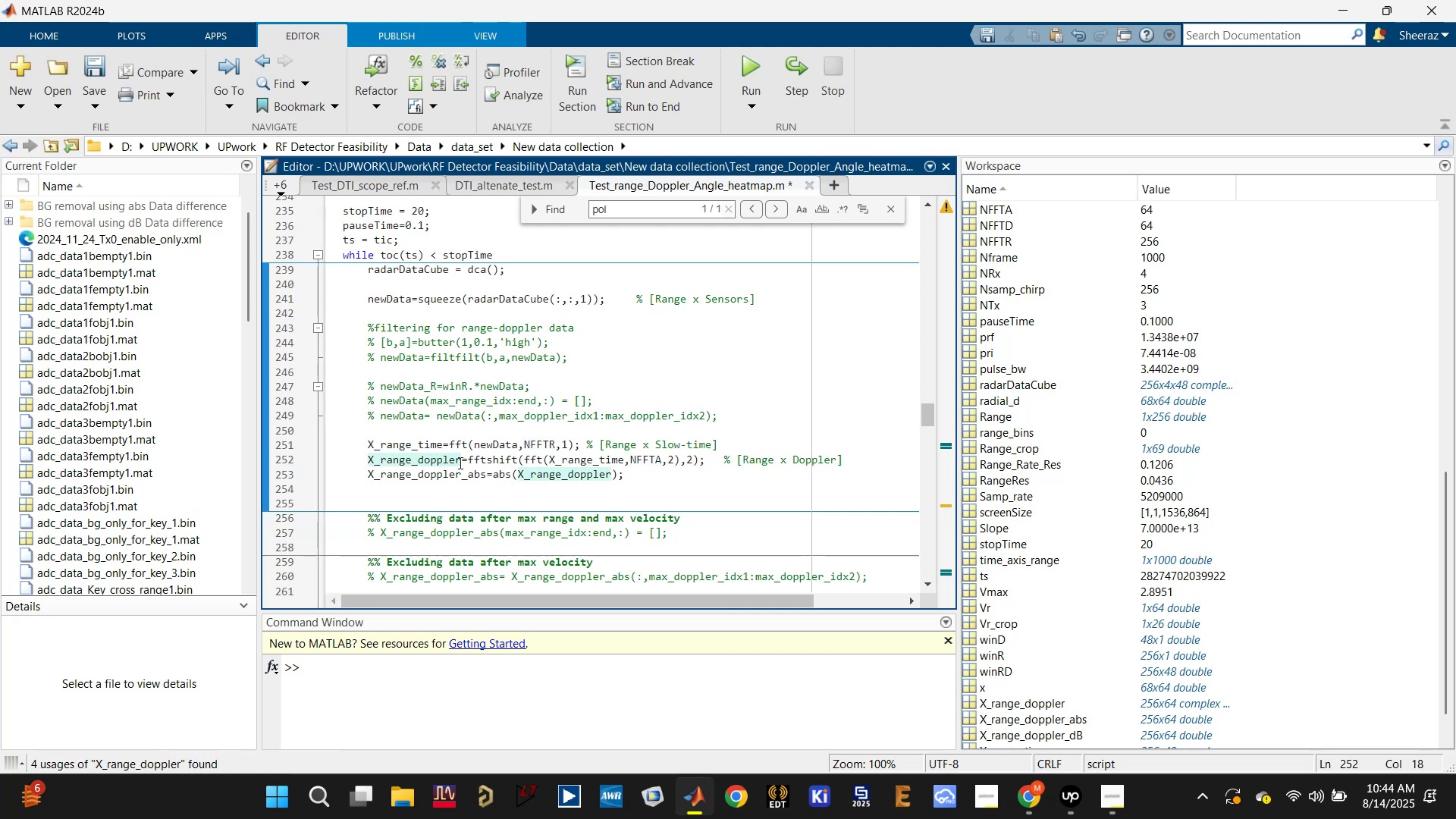 
scroll: coordinate [456, 463], scroll_direction: down, amount: 4.0
 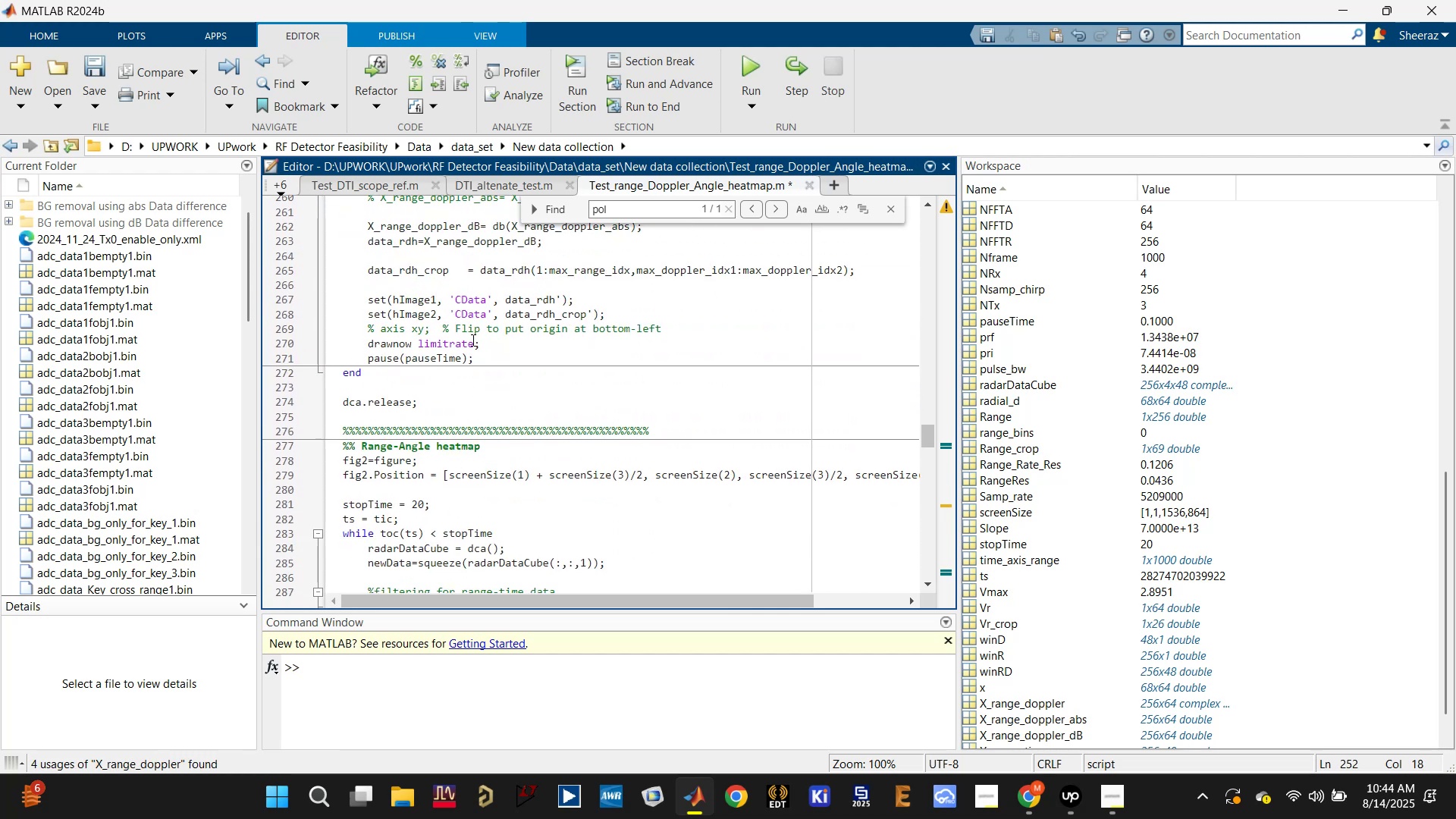 
double_click([477, 315])
 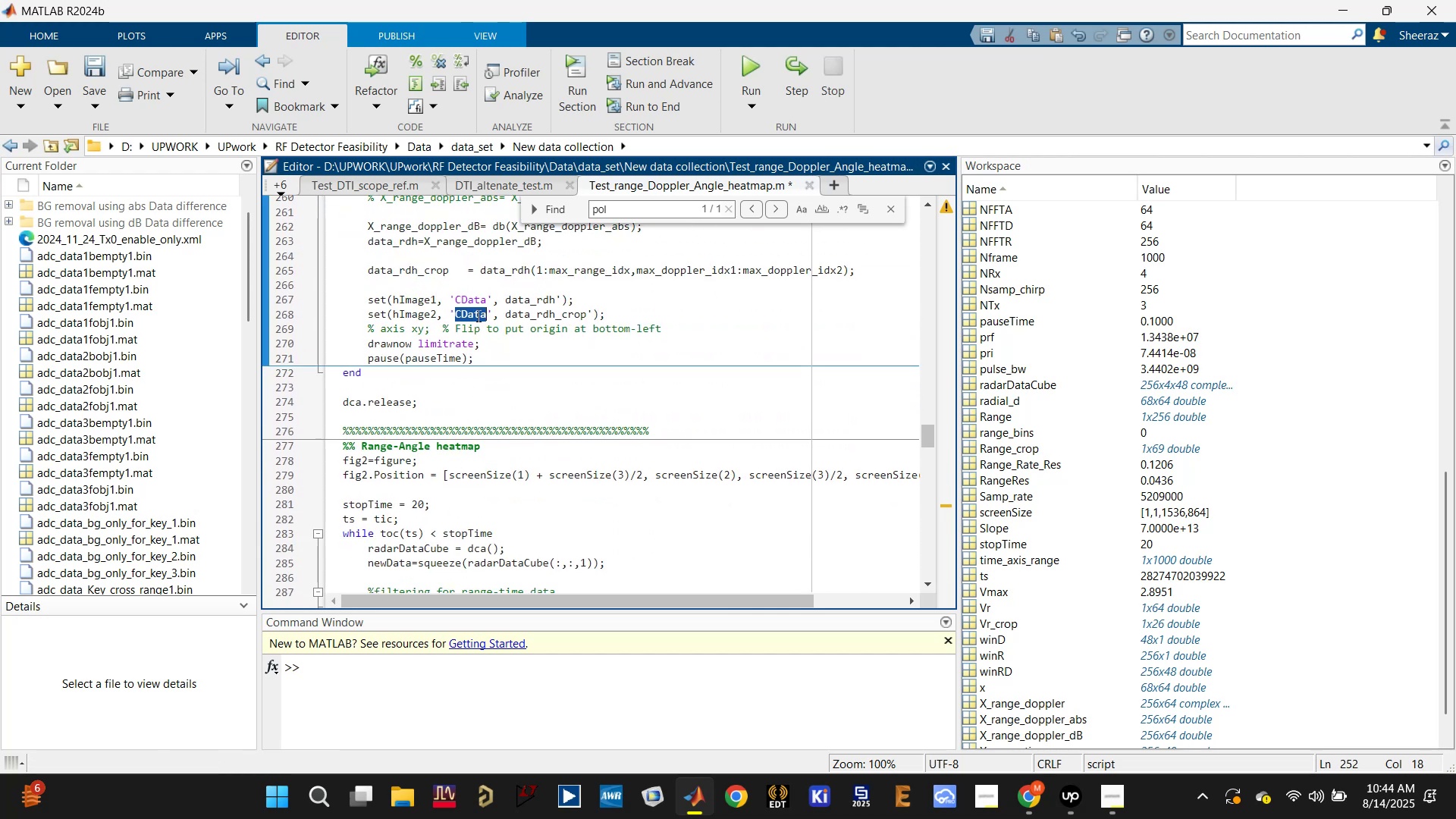 
triple_click([477, 315])
 